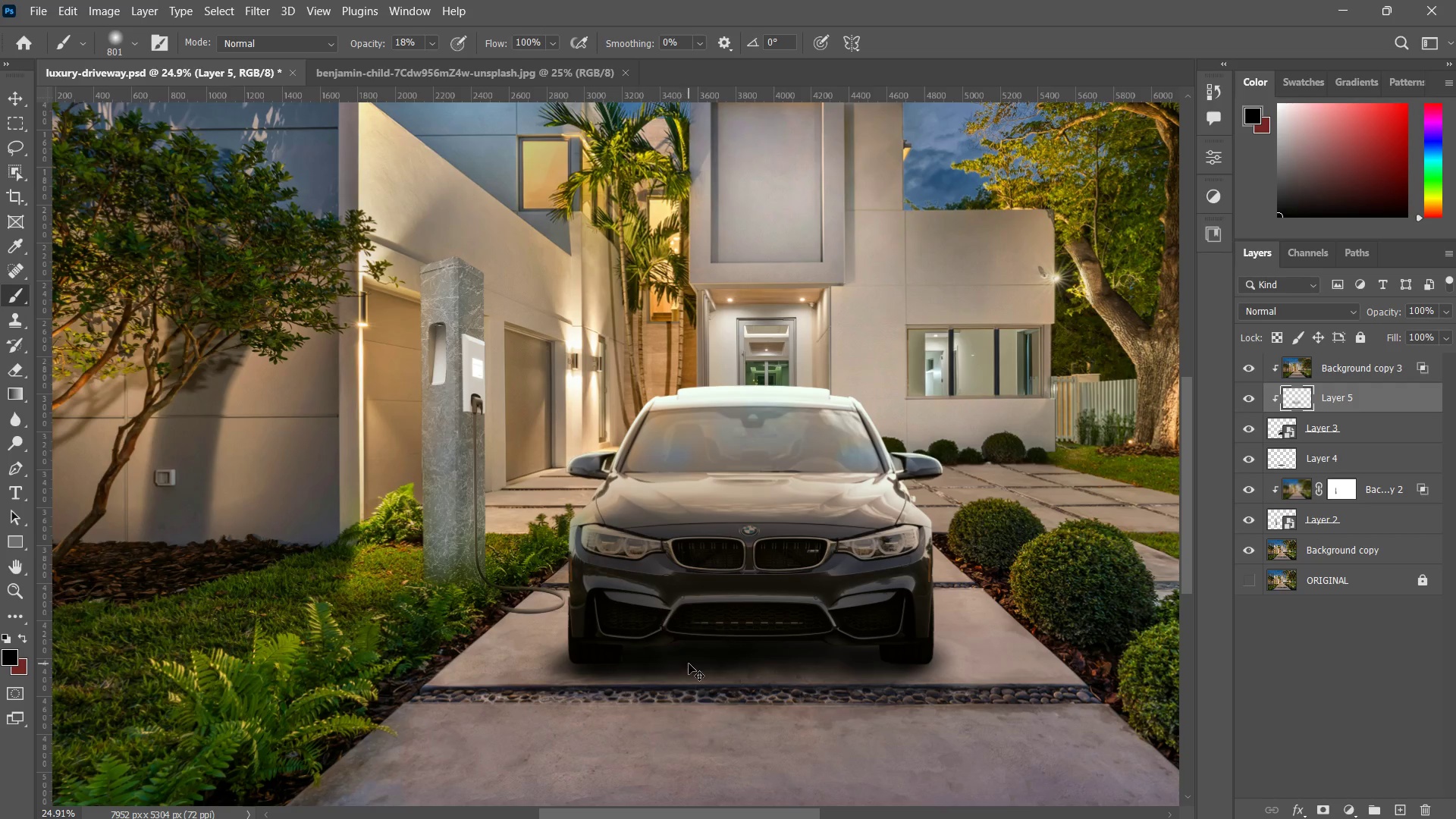 
key(Control+Z)
 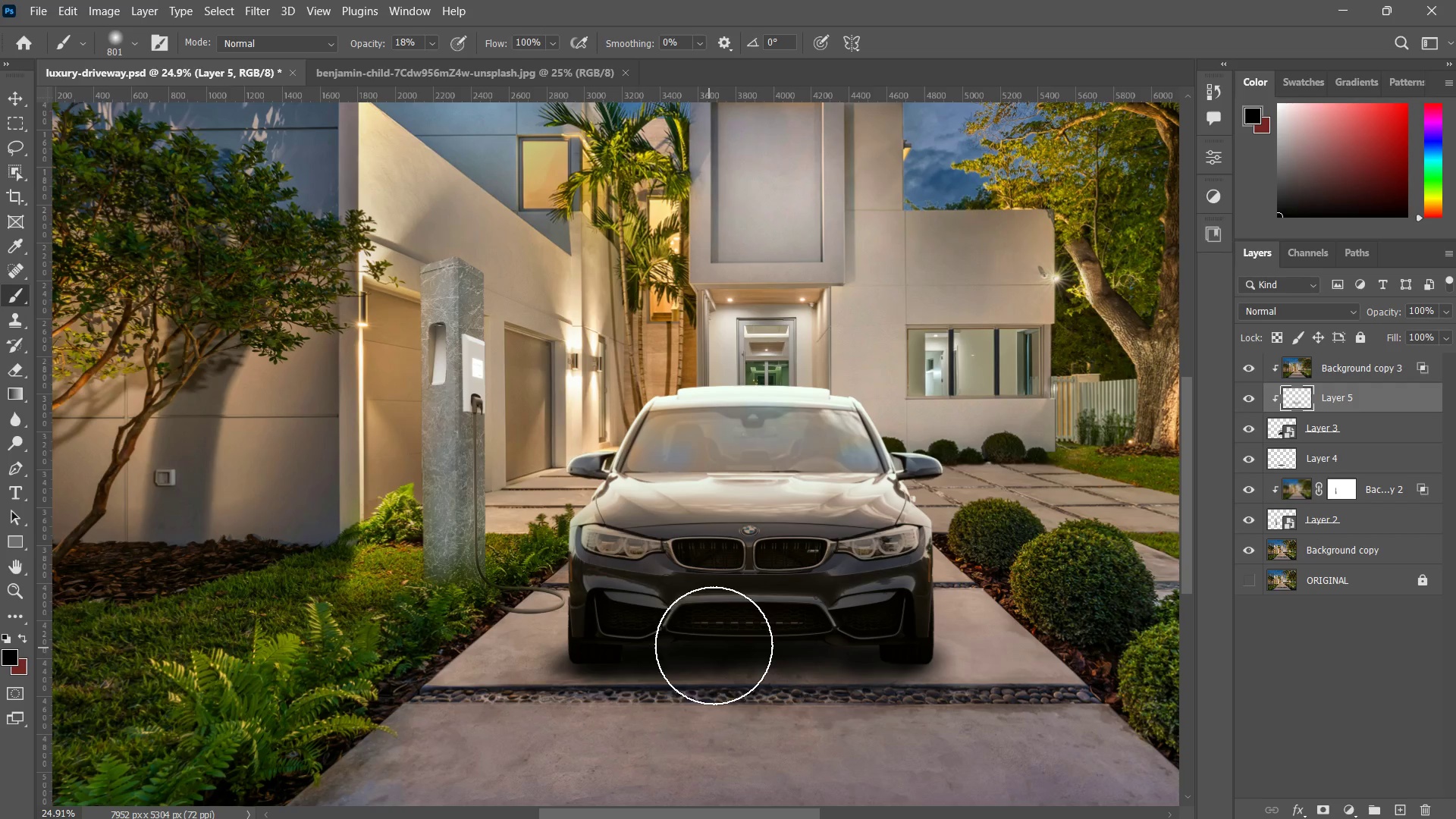 
key(Control+ControlLeft)
 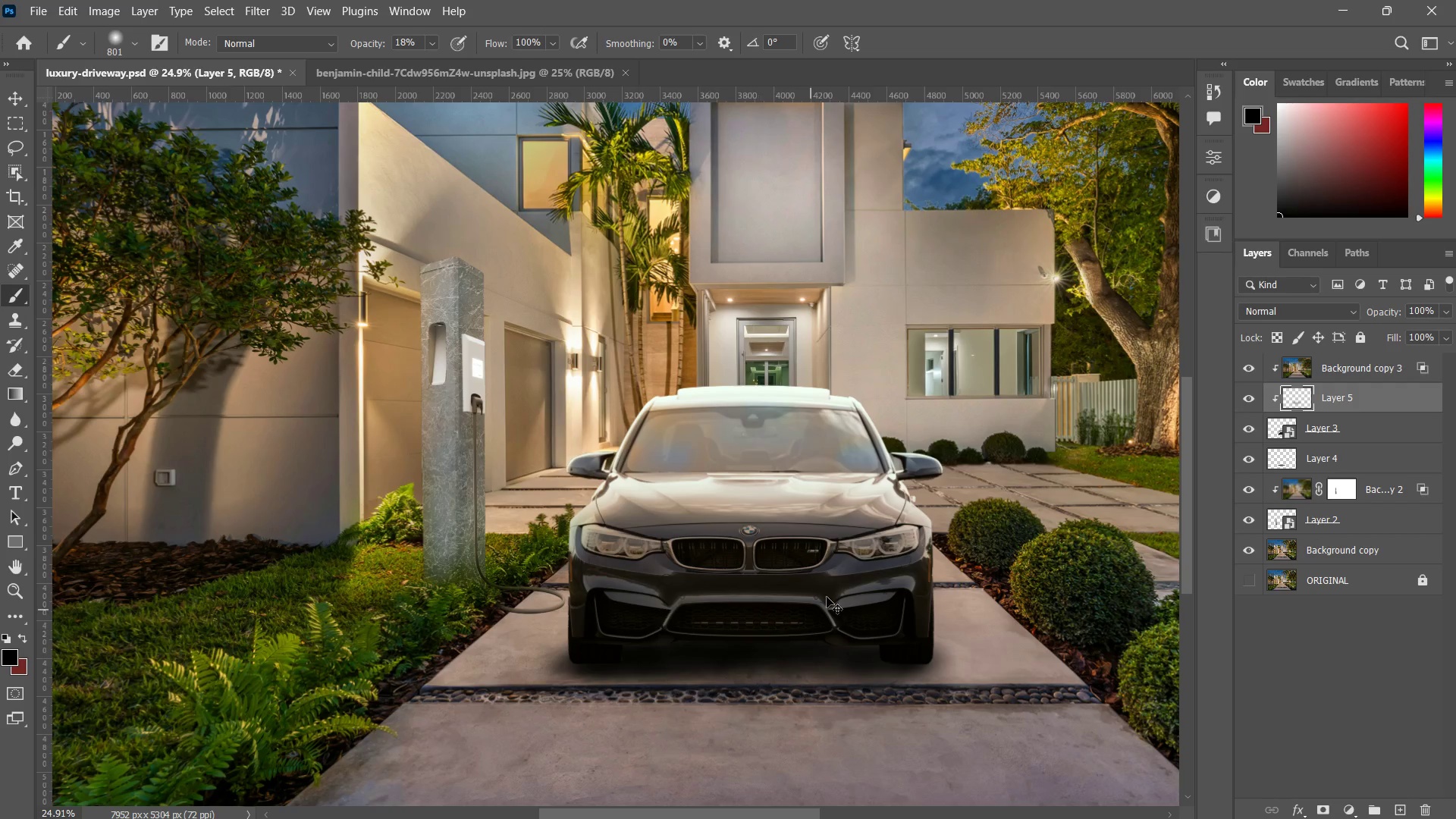 
key(Control+Z)
 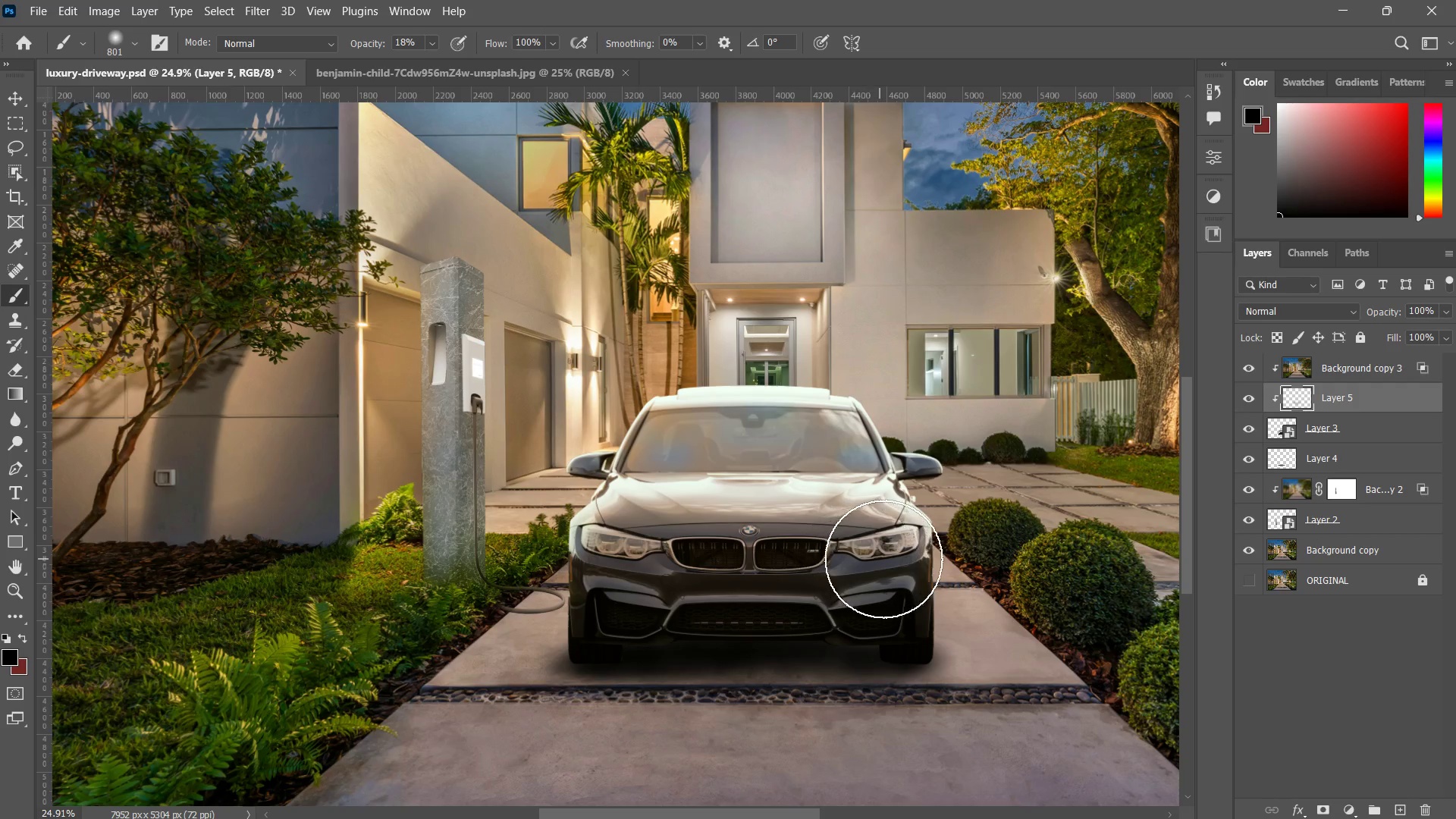 
left_click_drag(start_coordinate=[883, 566], to_coordinate=[468, 668])
 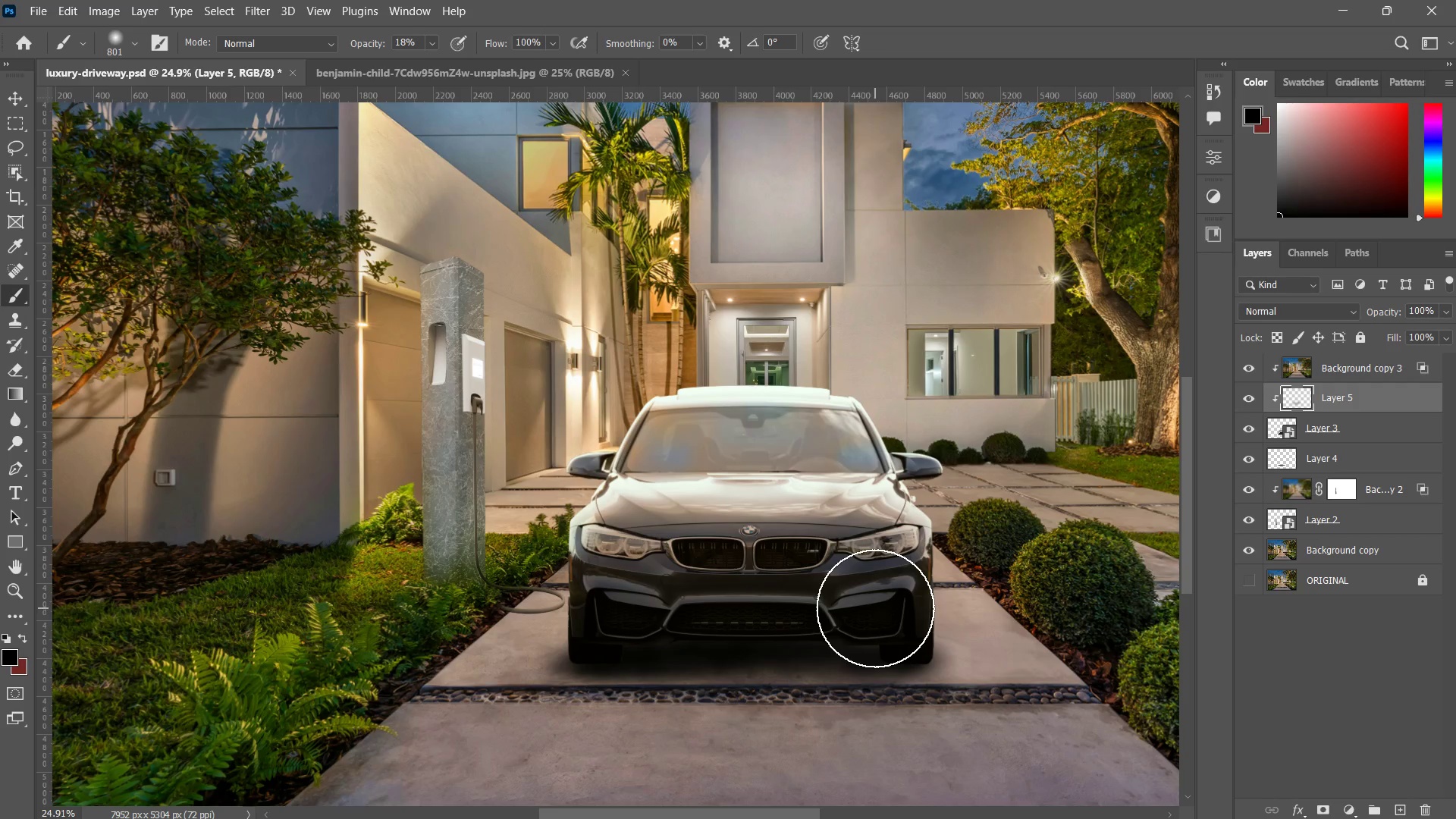 
left_click_drag(start_coordinate=[875, 608], to_coordinate=[533, 610])
 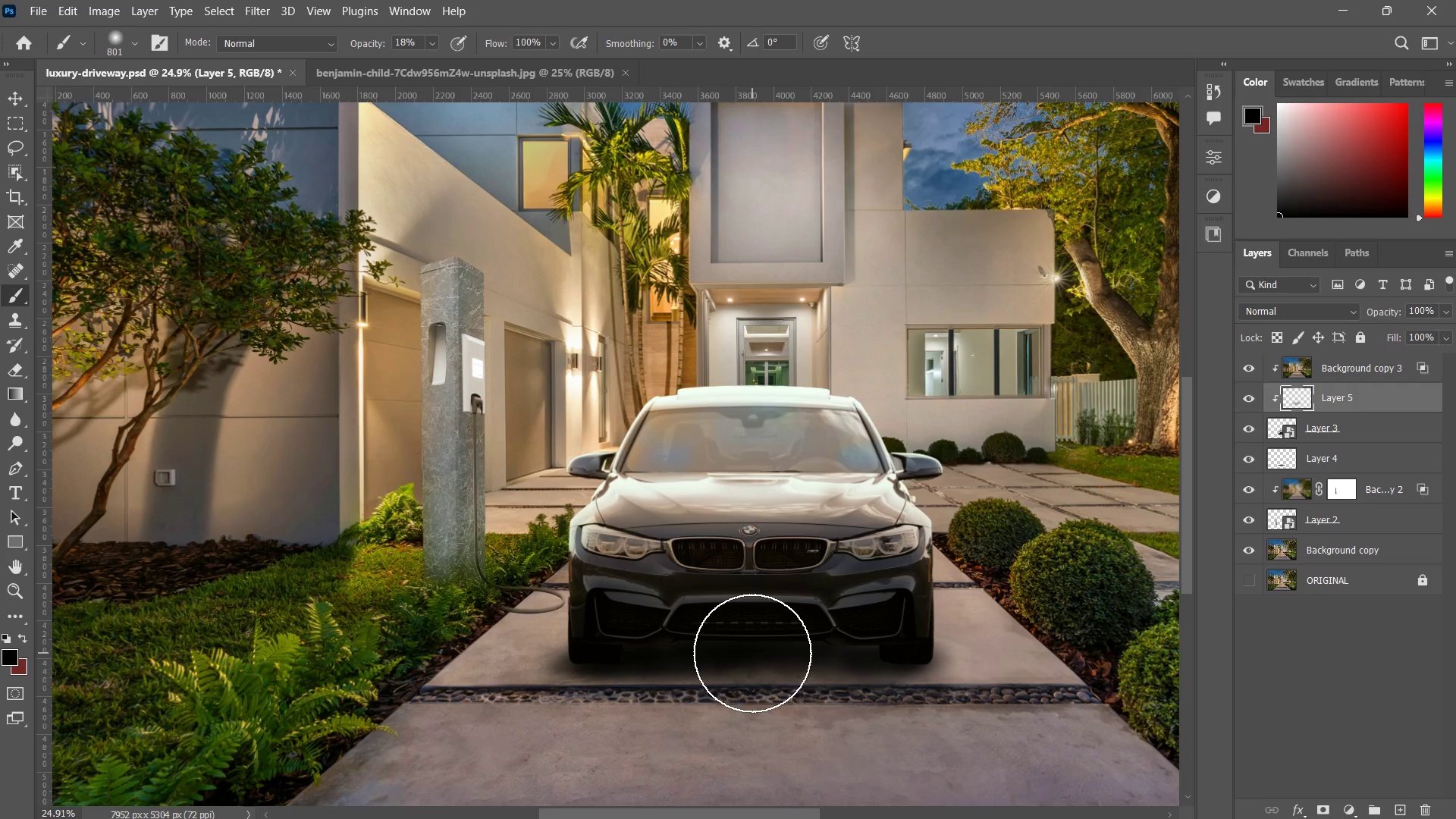 
key(Control+ControlLeft)
 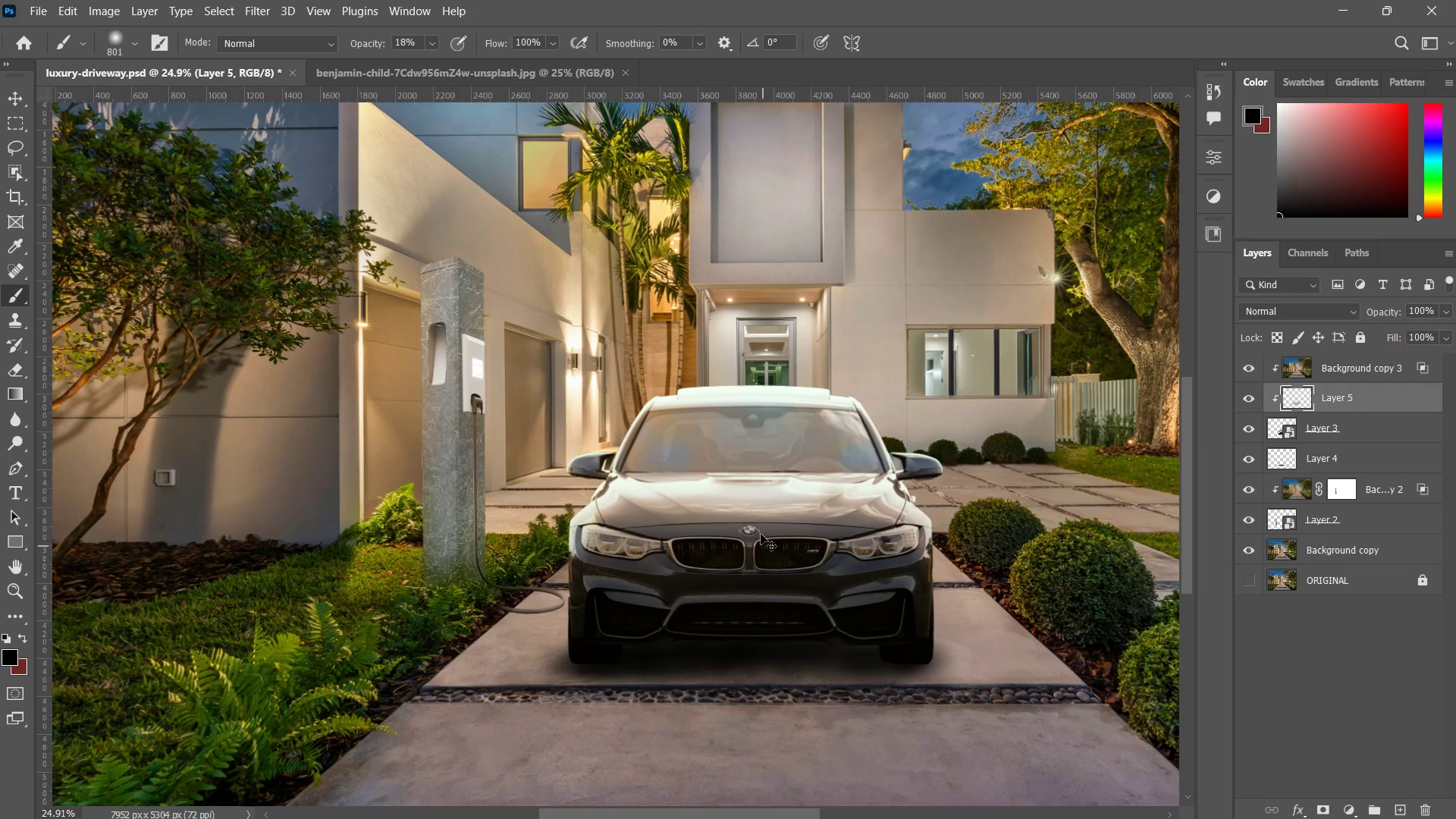 
key(Control+Z)
 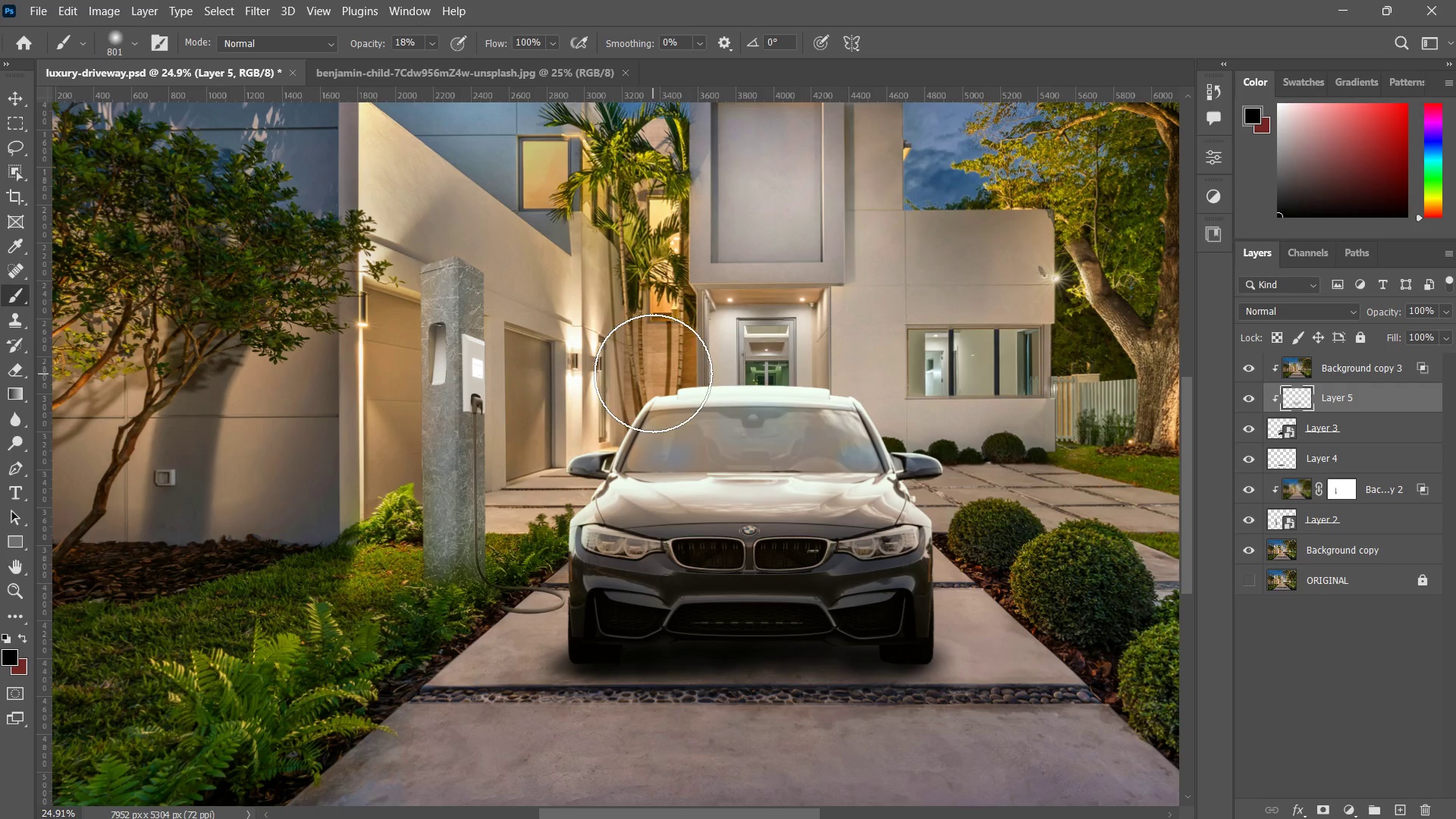 
left_click_drag(start_coordinate=[656, 368], to_coordinate=[906, 354])
 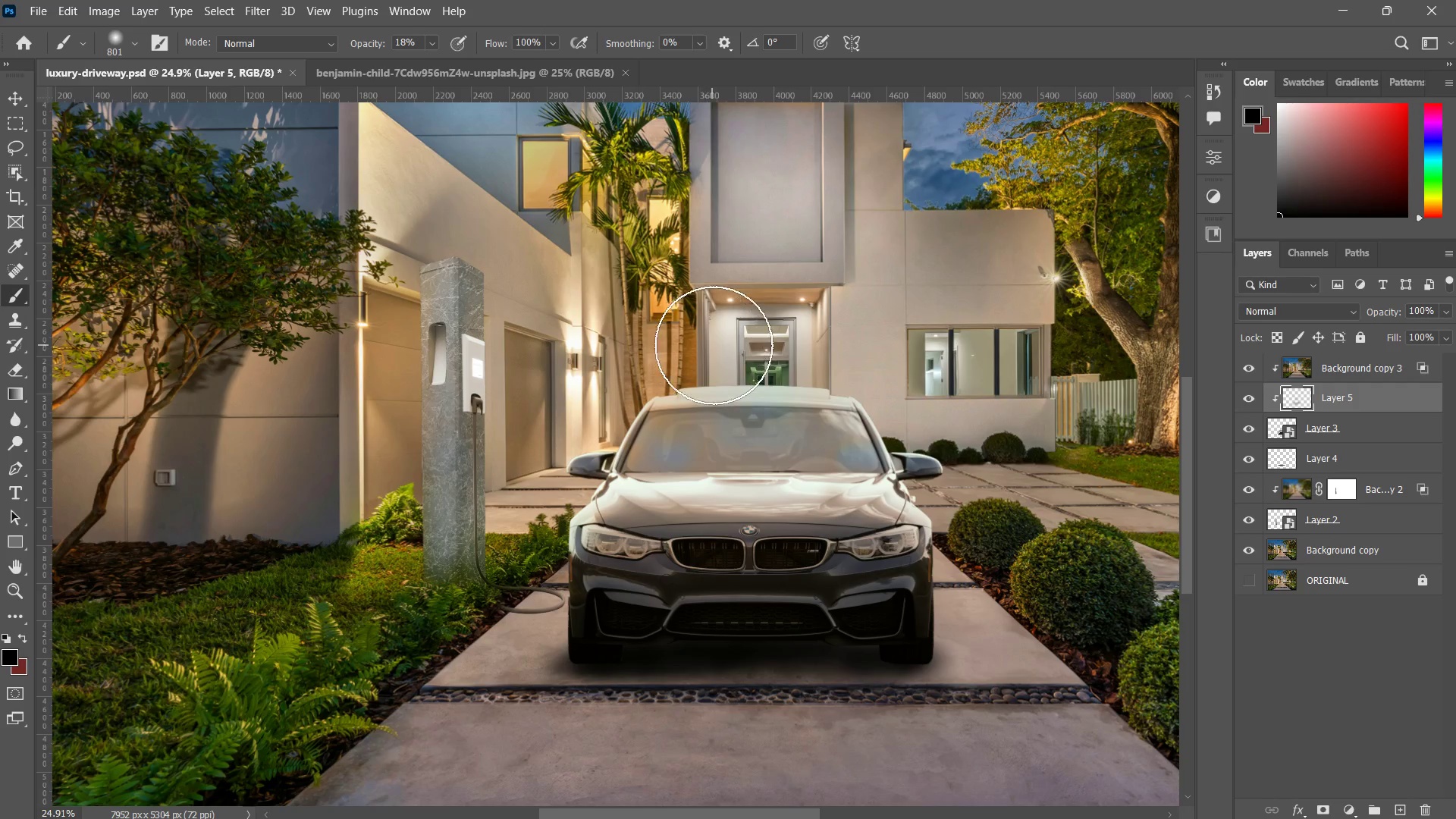 
left_click_drag(start_coordinate=[695, 347], to_coordinate=[833, 346])
 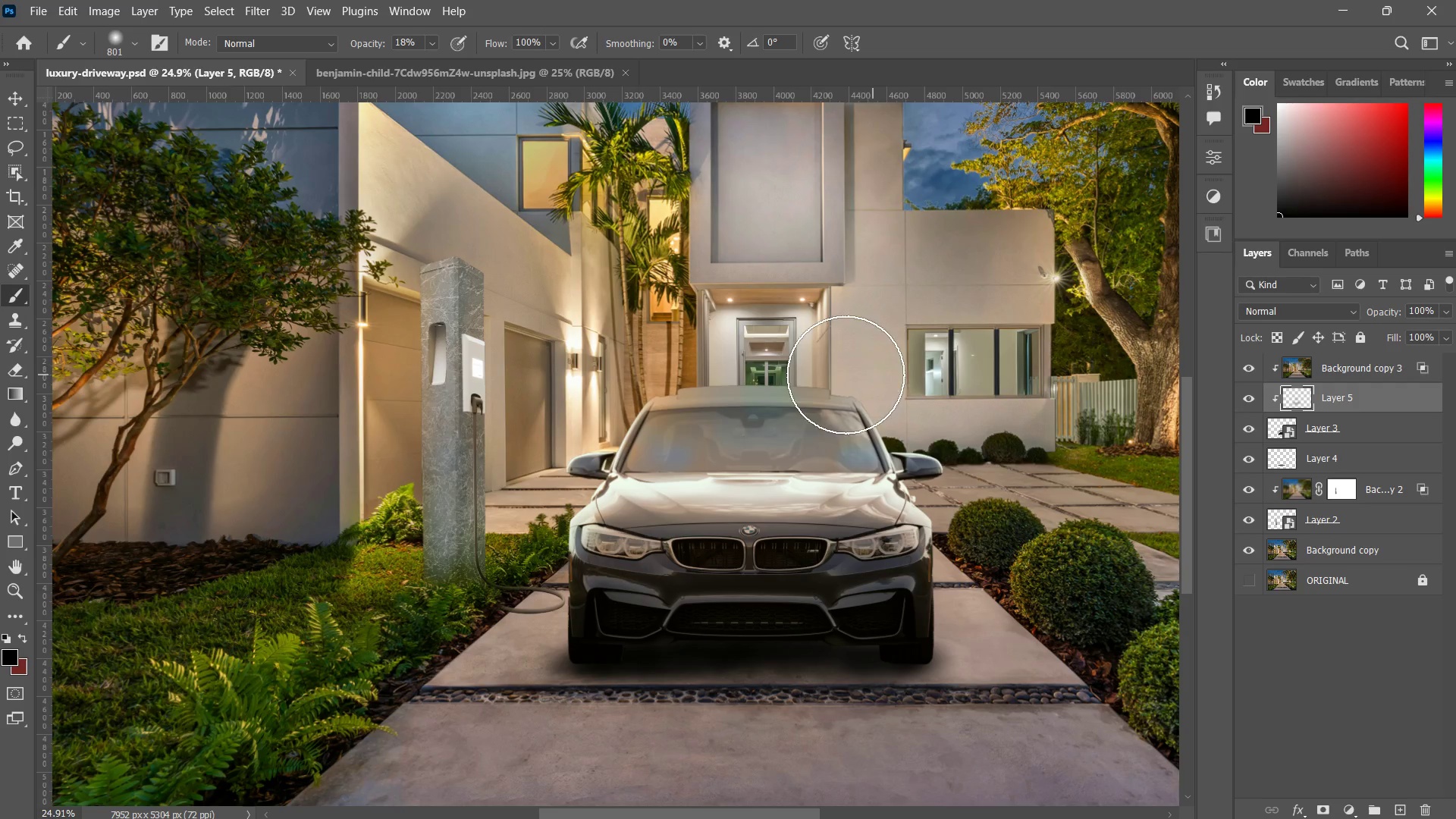 
double_click([833, 346])
 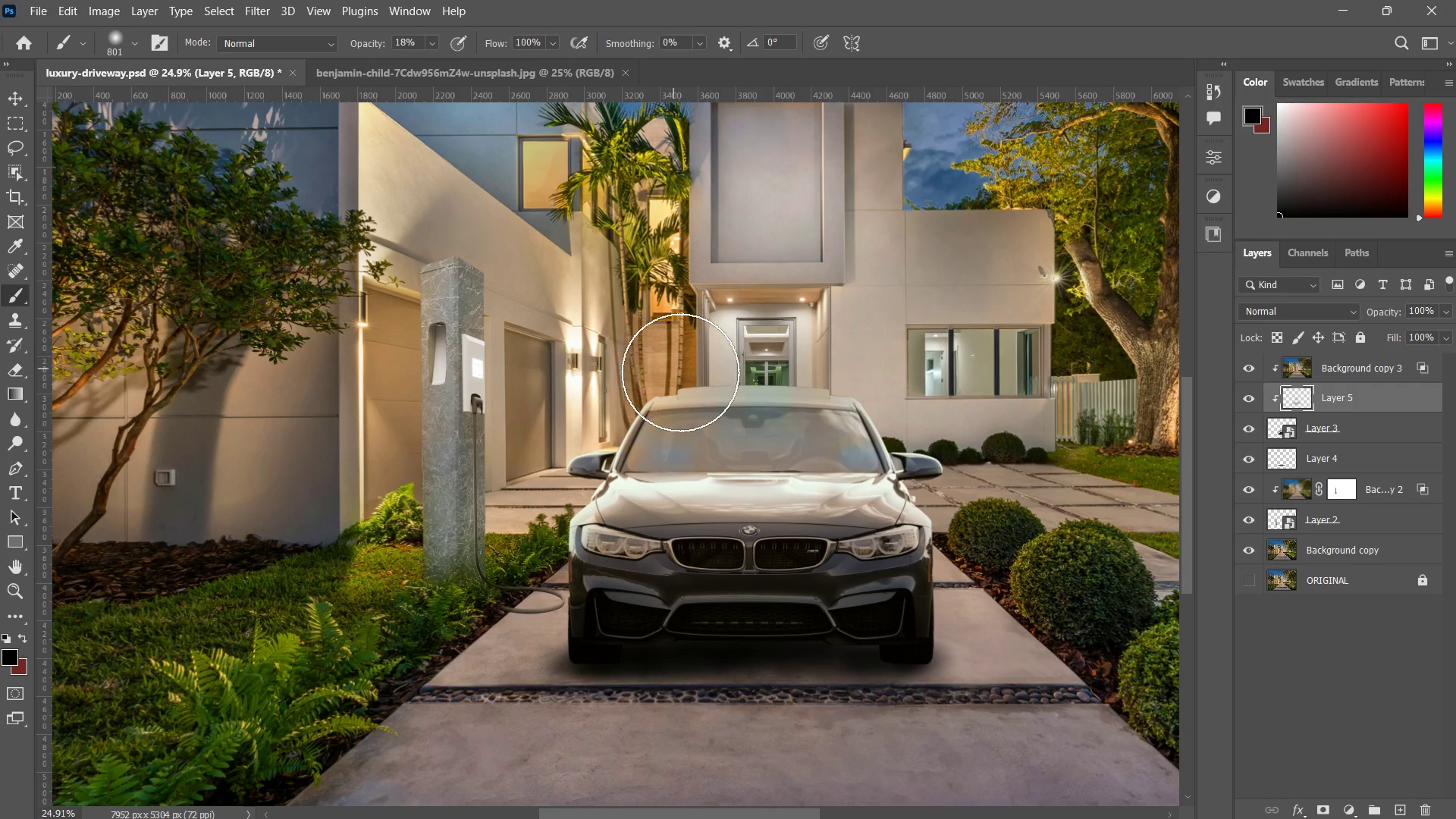 
left_click_drag(start_coordinate=[681, 372], to_coordinate=[895, 375])
 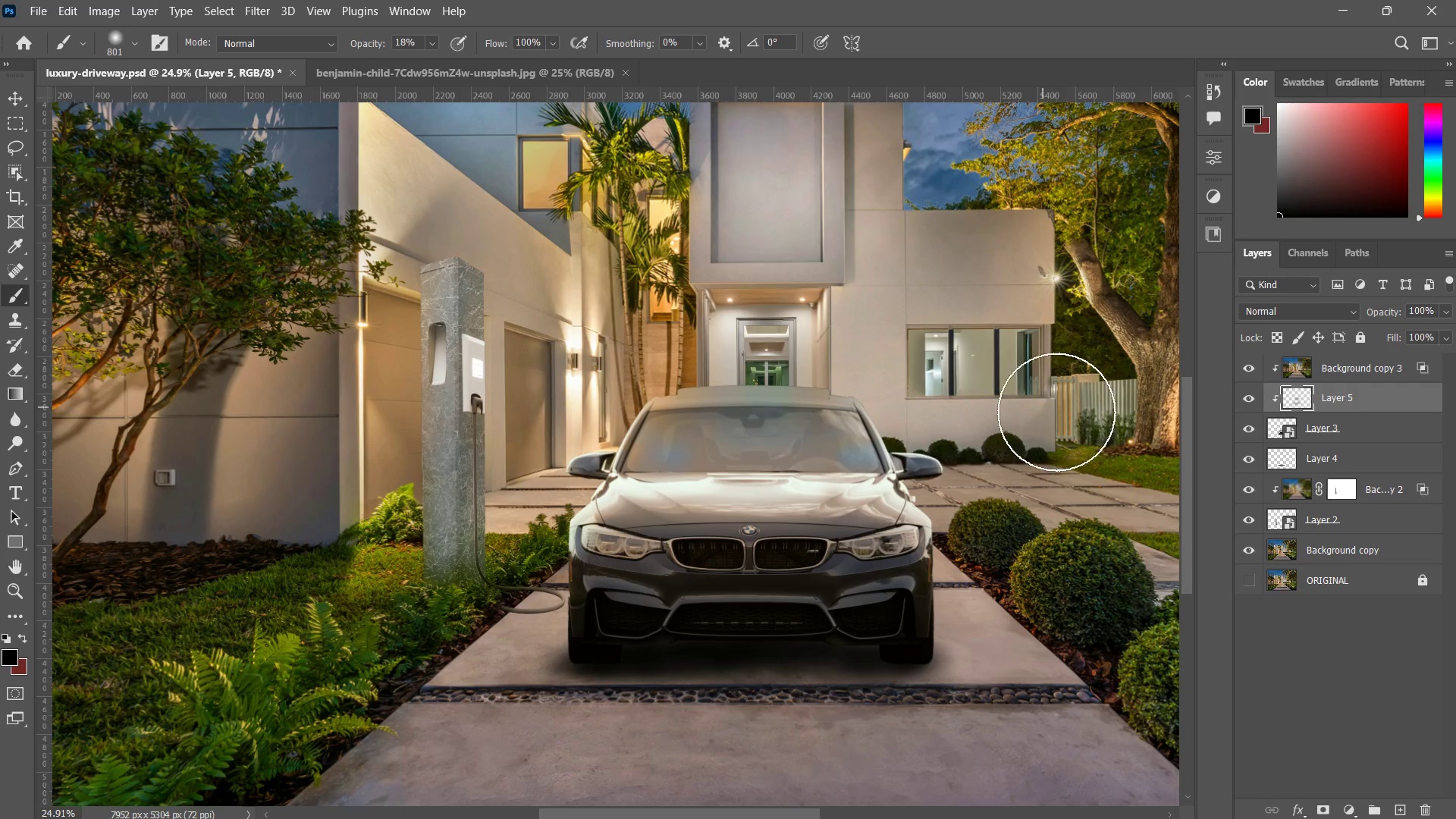 
key(Control+ControlLeft)
 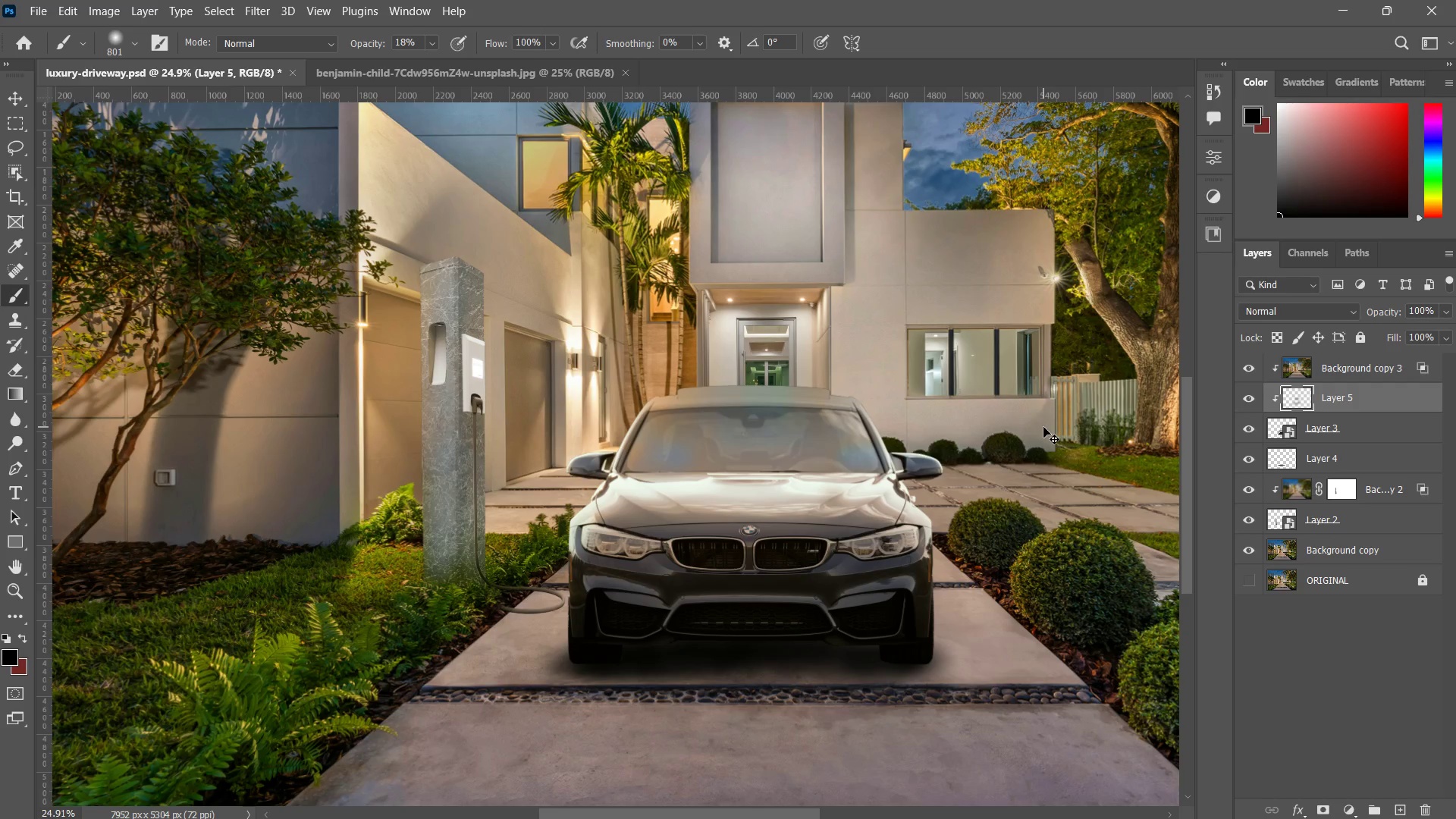 
key(Control+Z)
 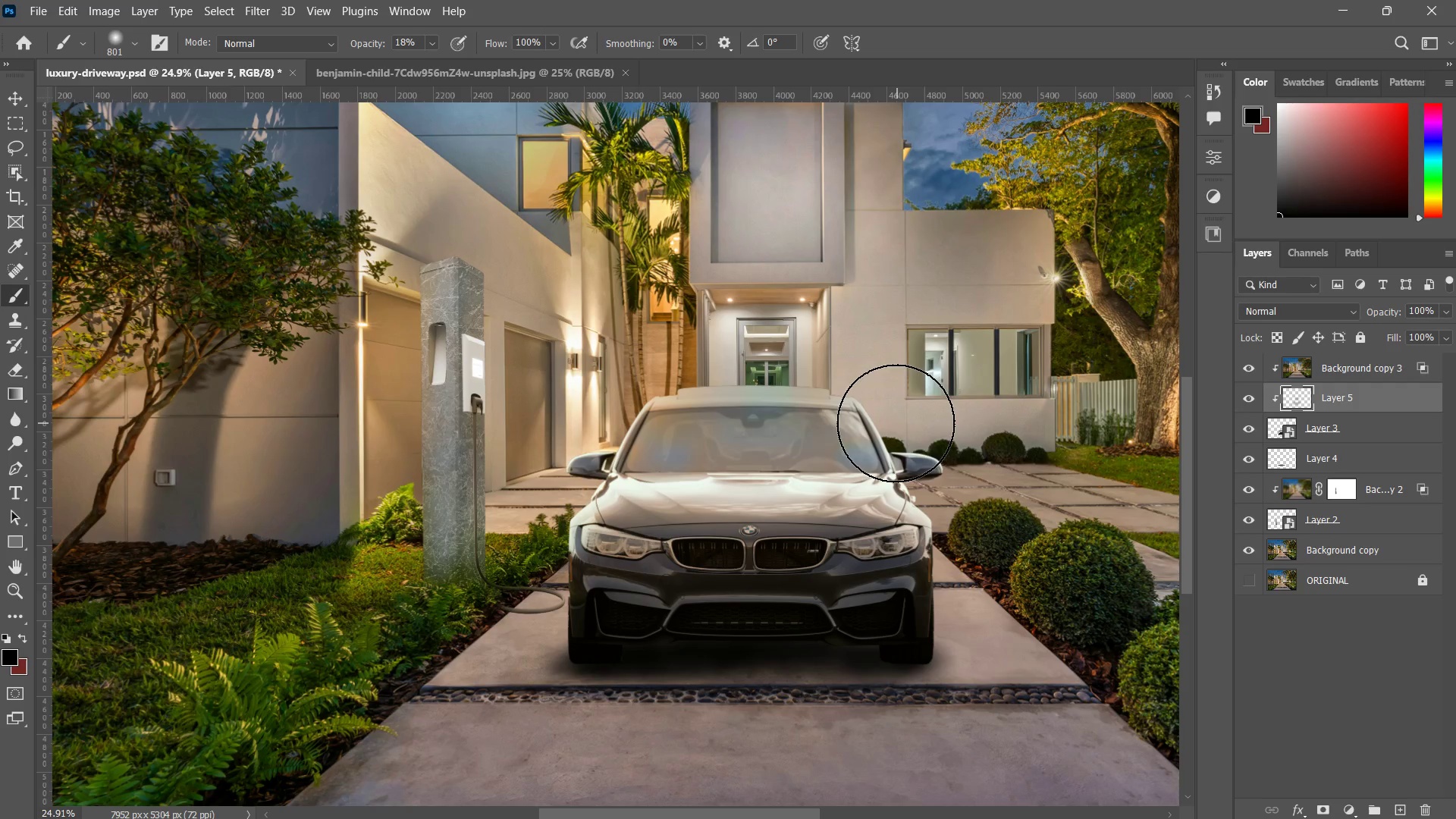 
key(Control+ControlLeft)
 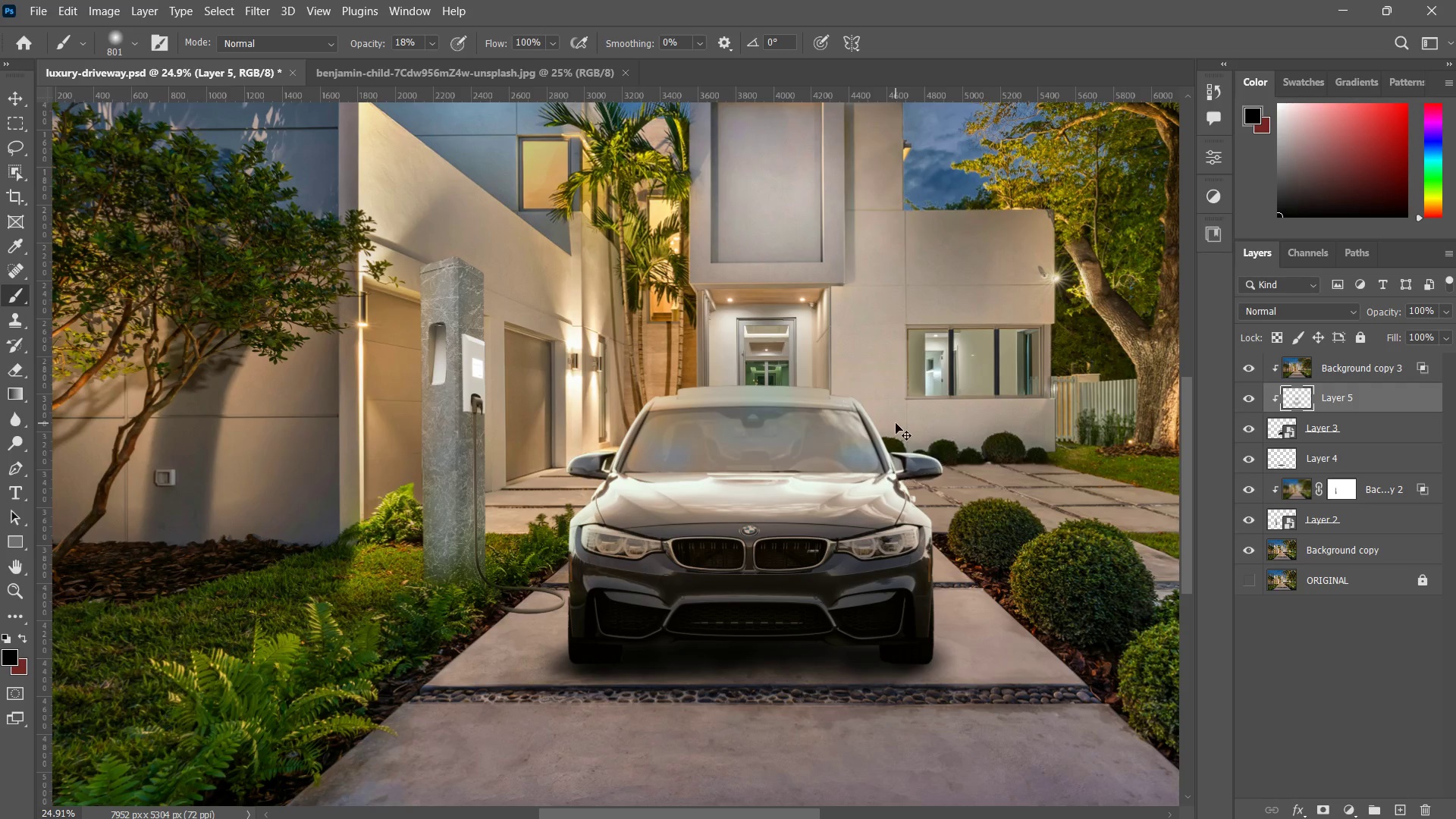 
key(Control+Z)
 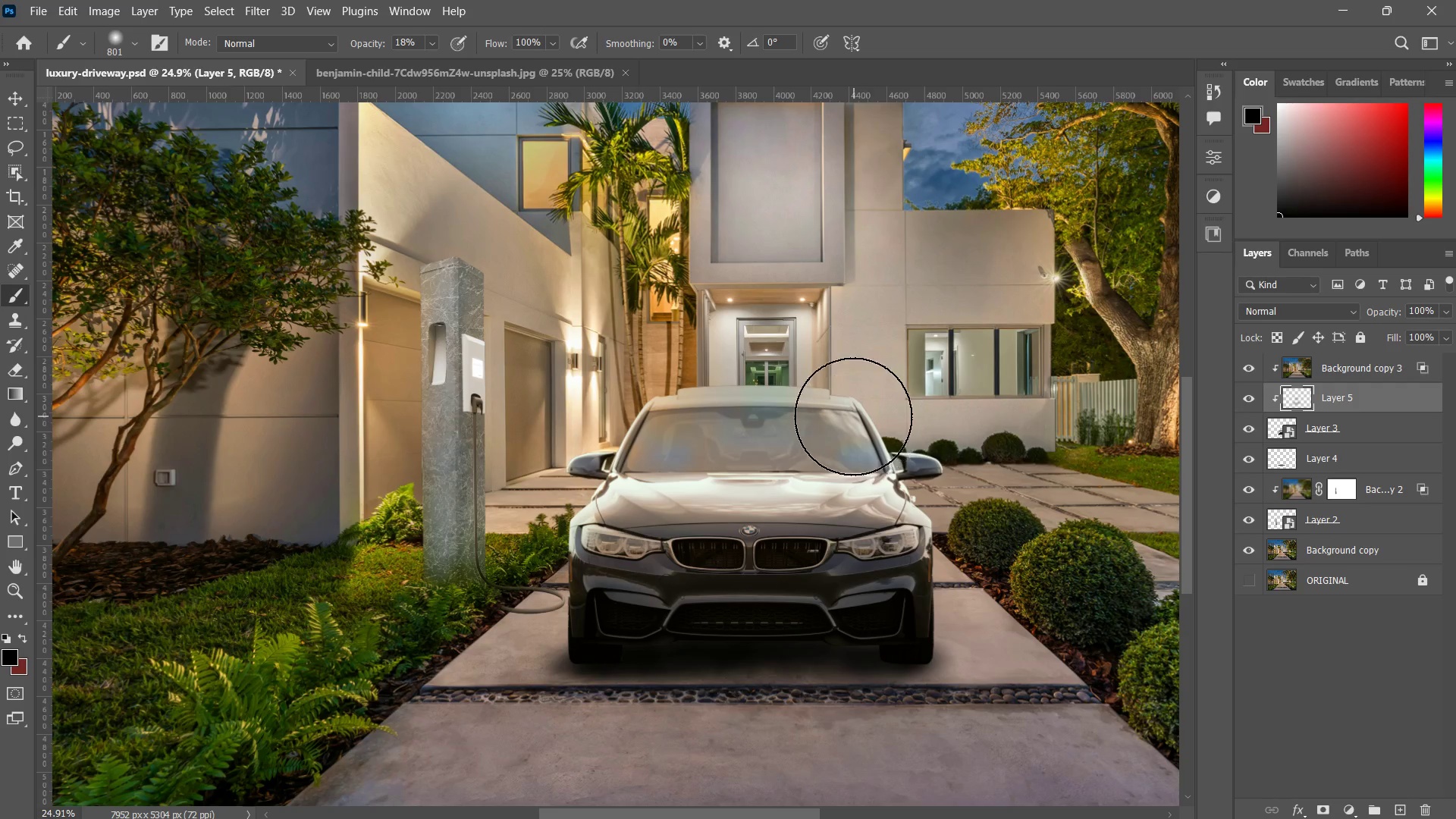 
key(Control+ControlLeft)
 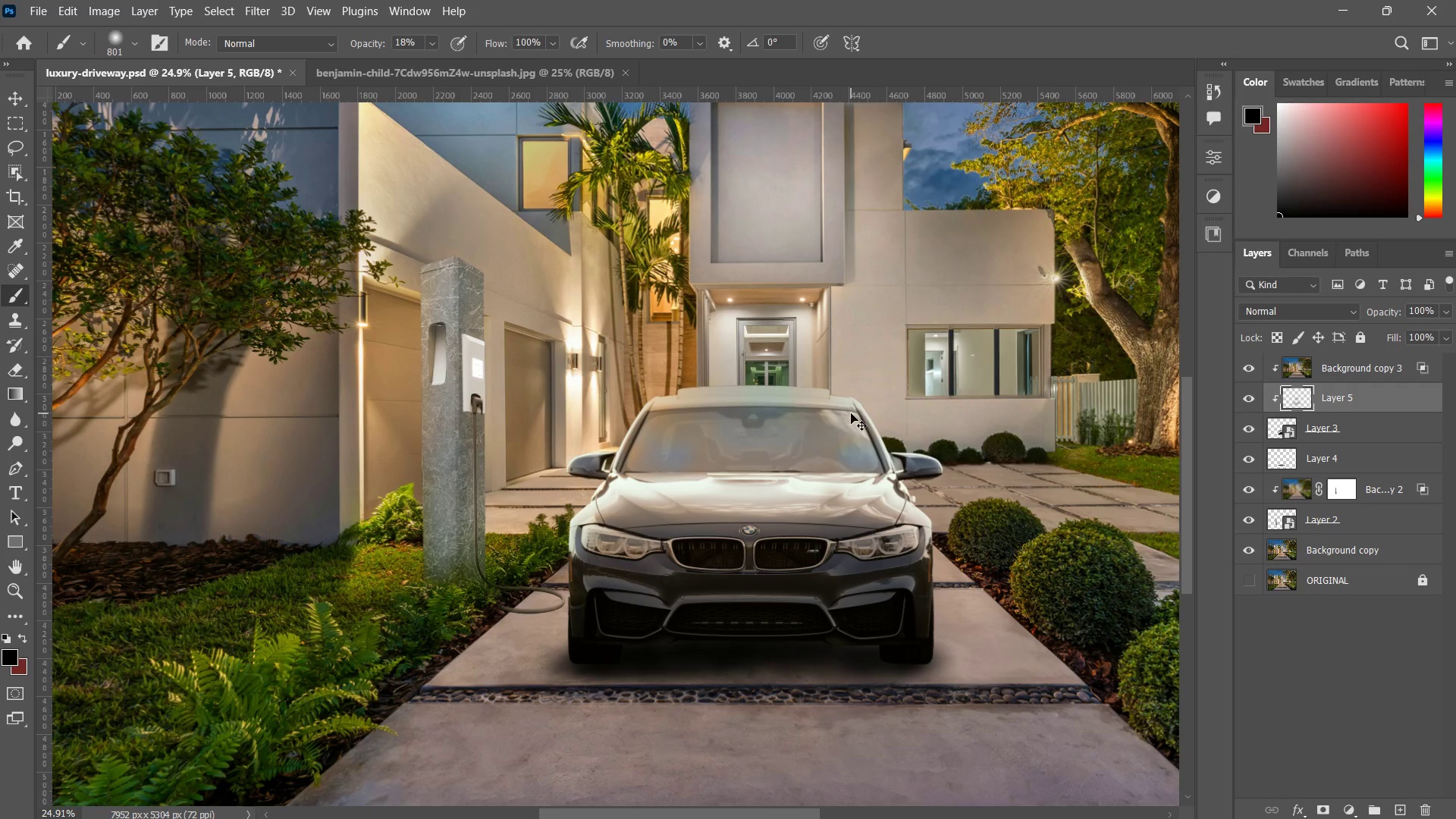 
key(Control+Z)
 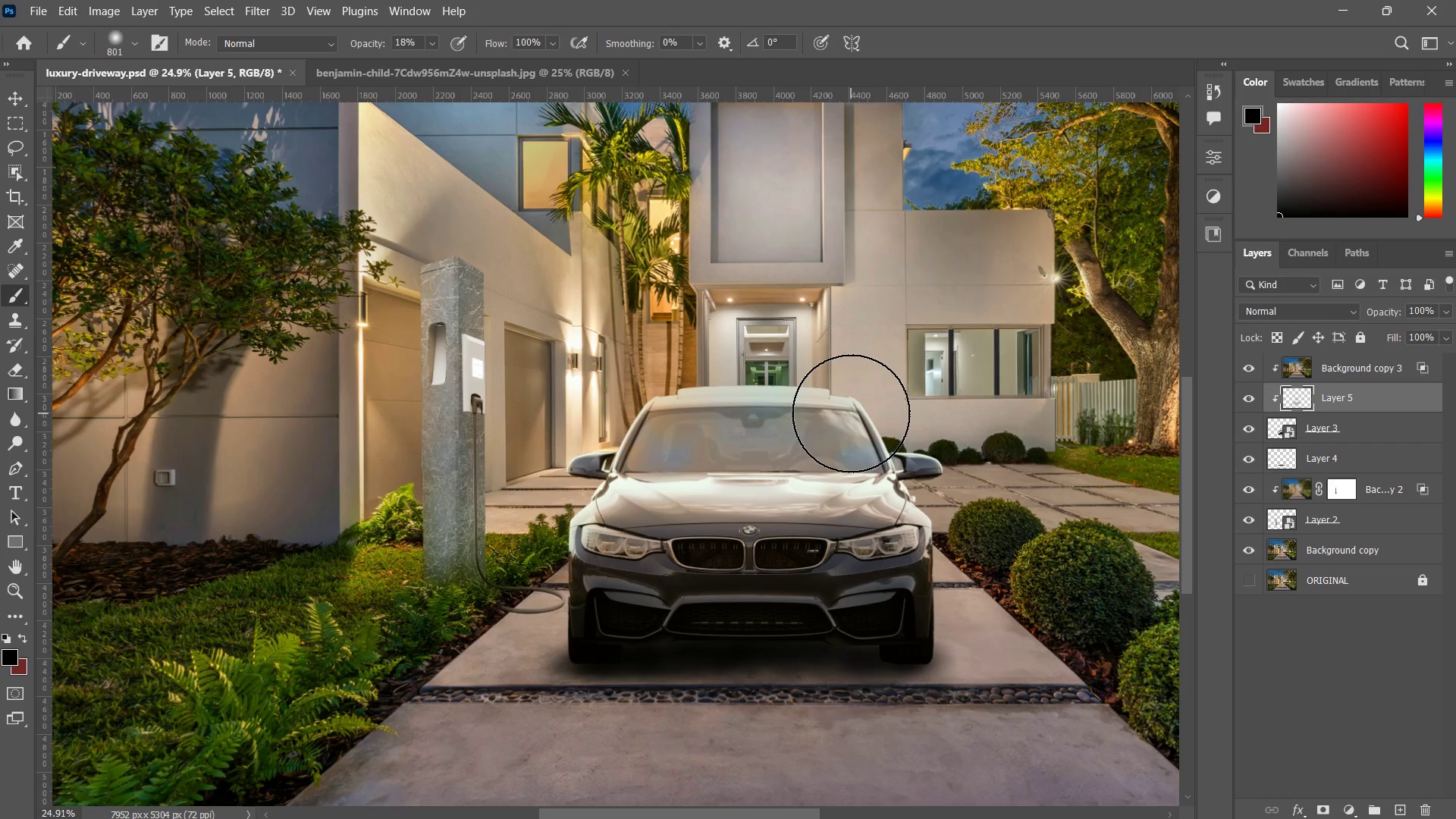 
key(Control+ControlLeft)
 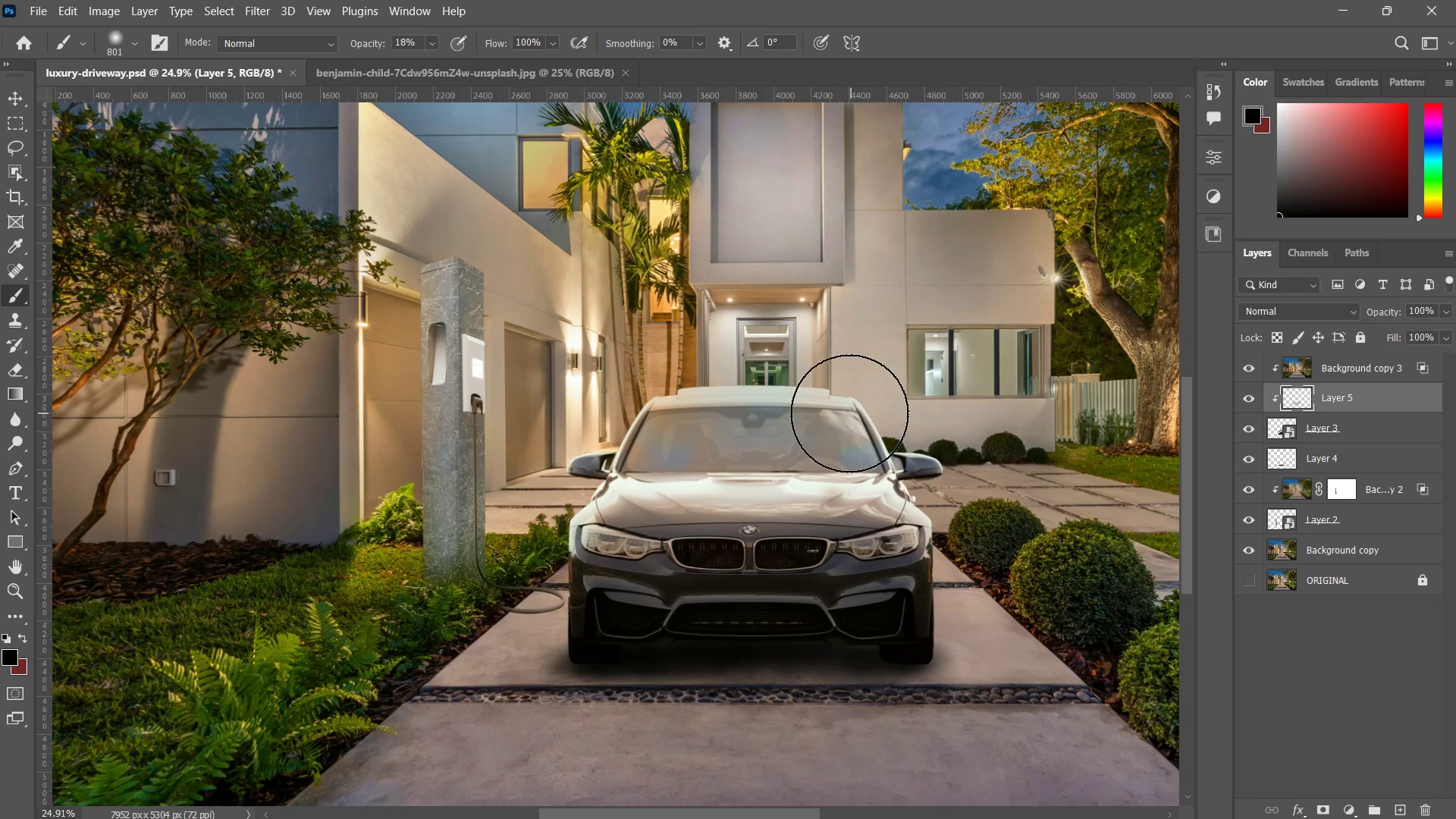 
key(Control+Z)
 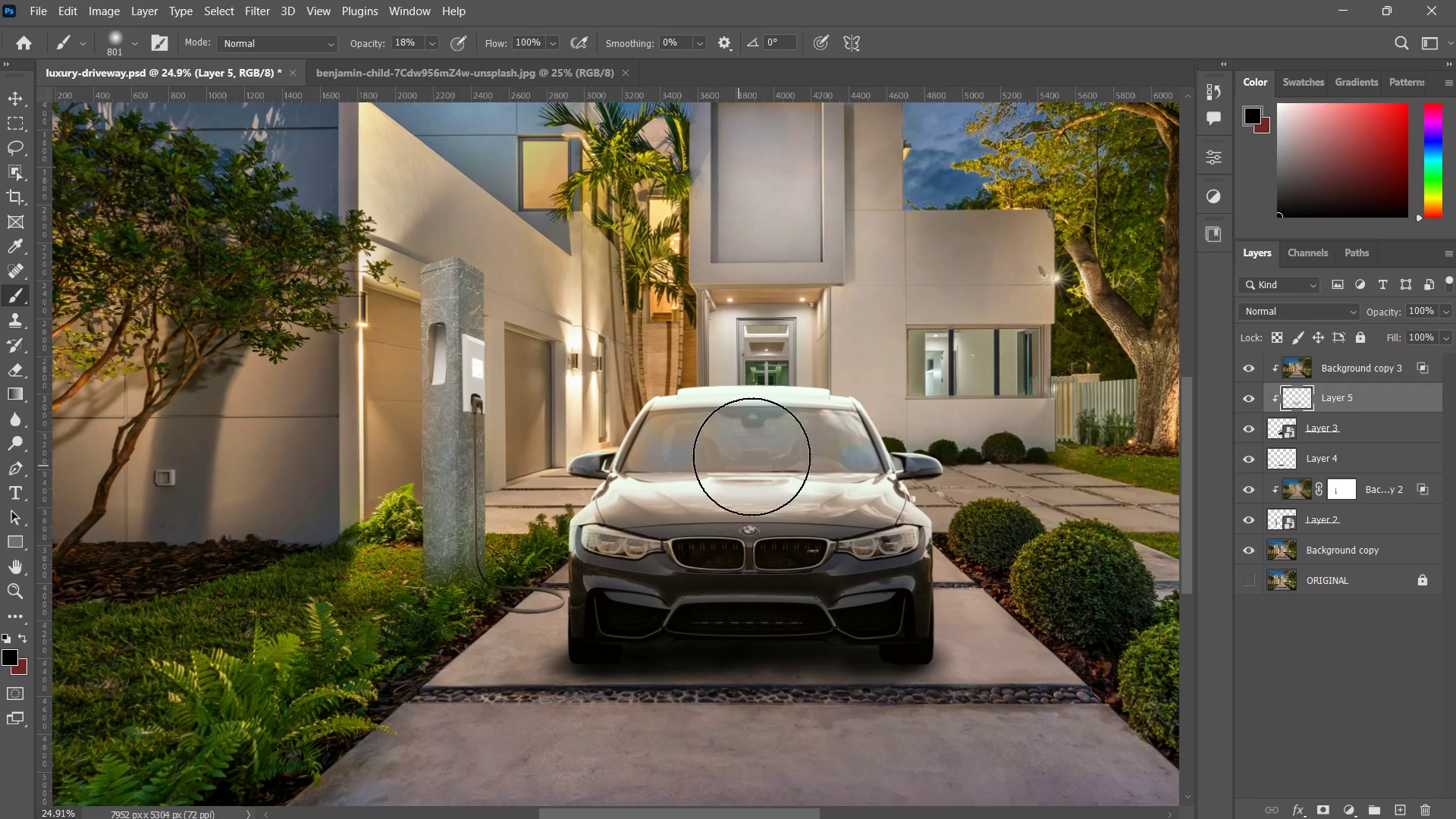 
left_click_drag(start_coordinate=[696, 410], to_coordinate=[645, 630])
 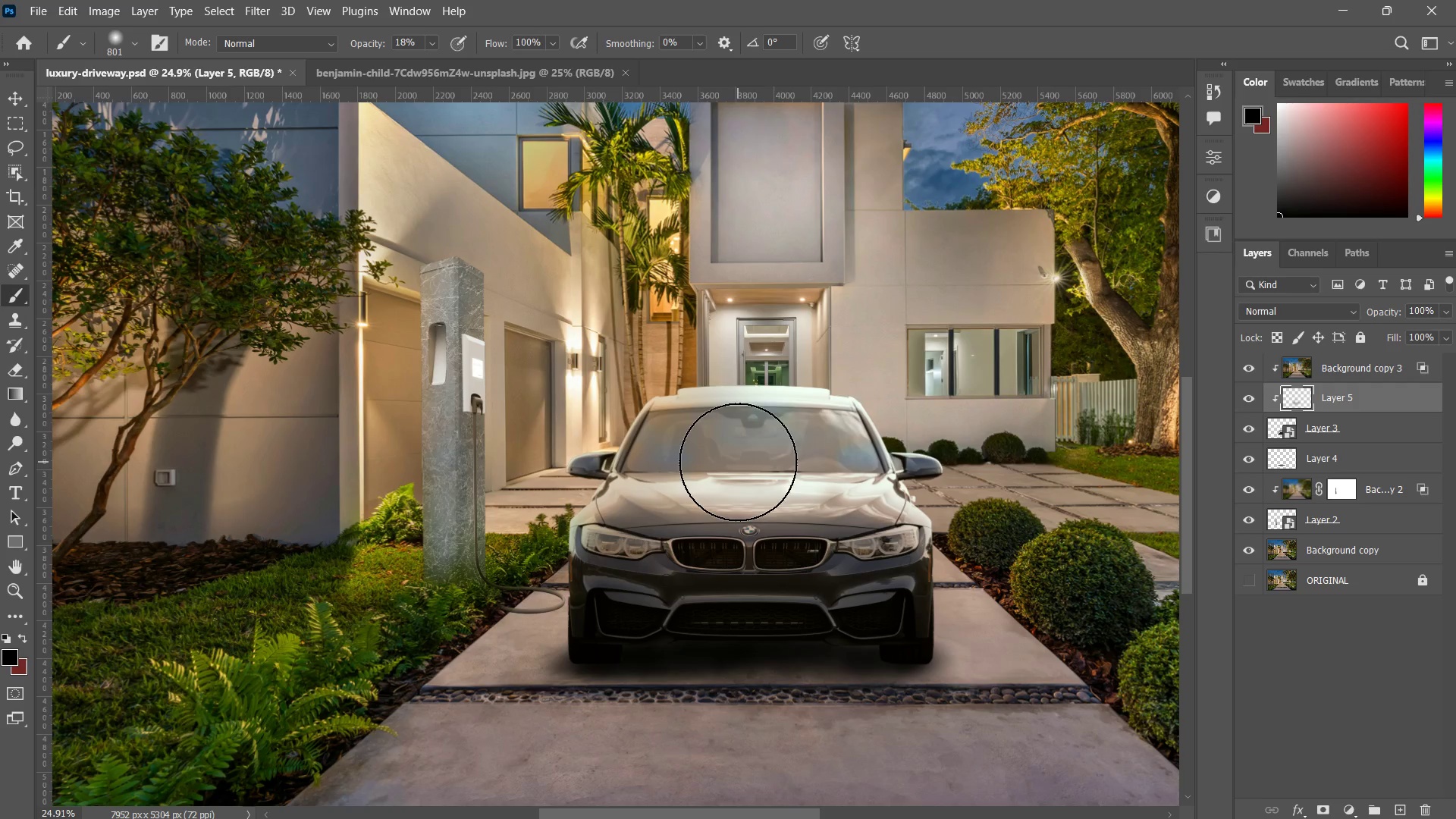 
left_click_drag(start_coordinate=[685, 435], to_coordinate=[892, 717])
 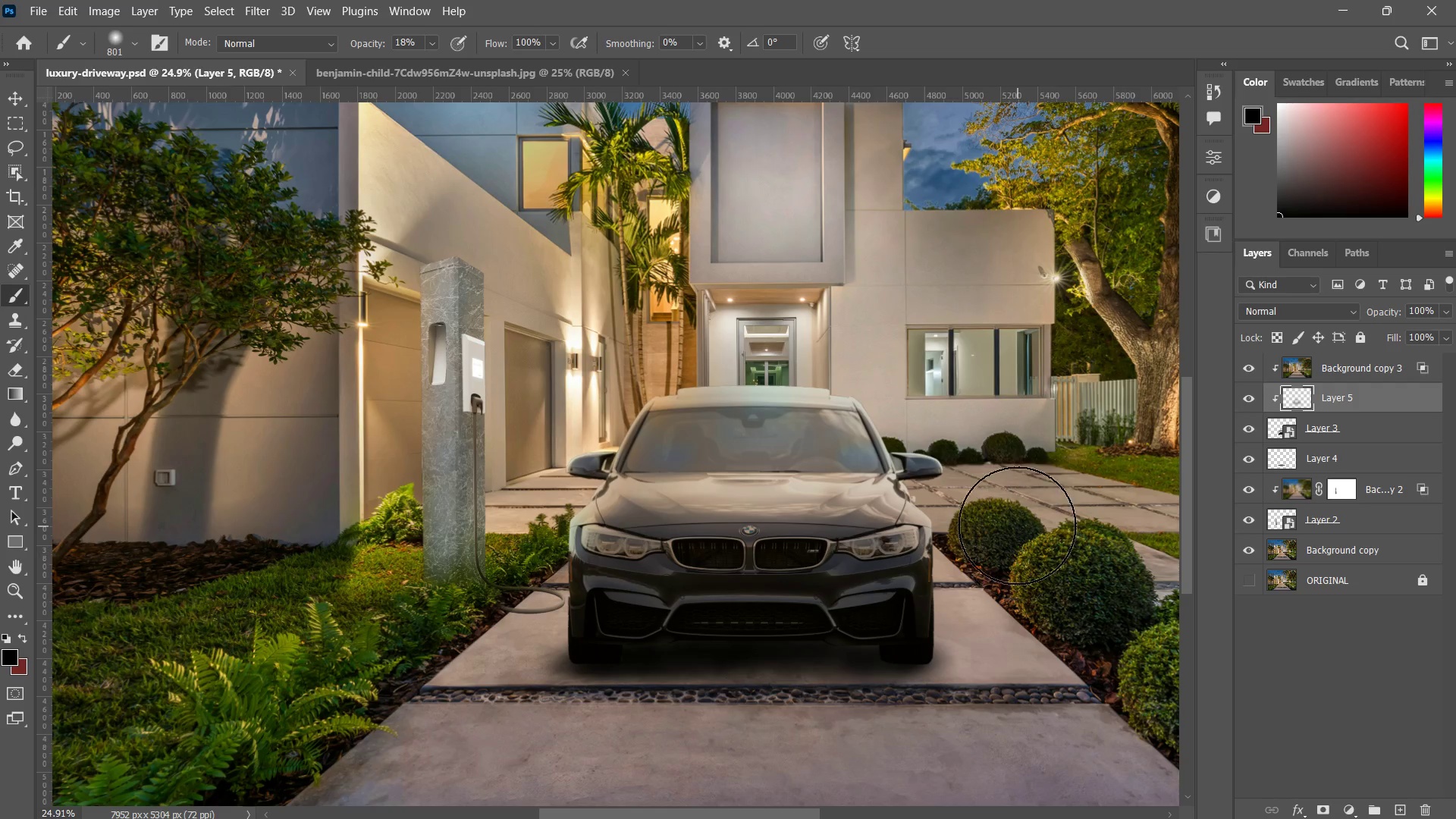 
key(Control+ControlLeft)
 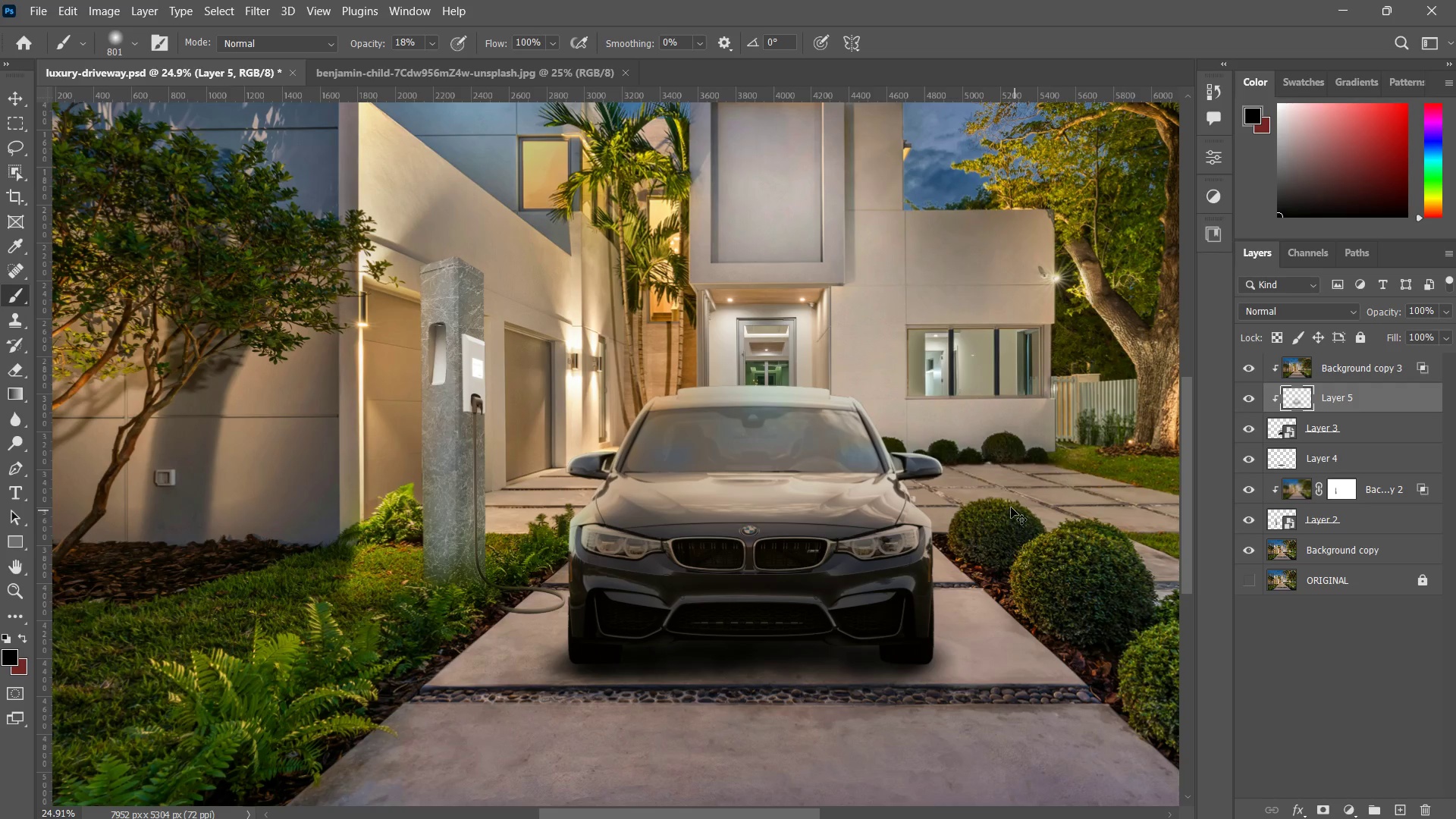 
key(Control+Z)
 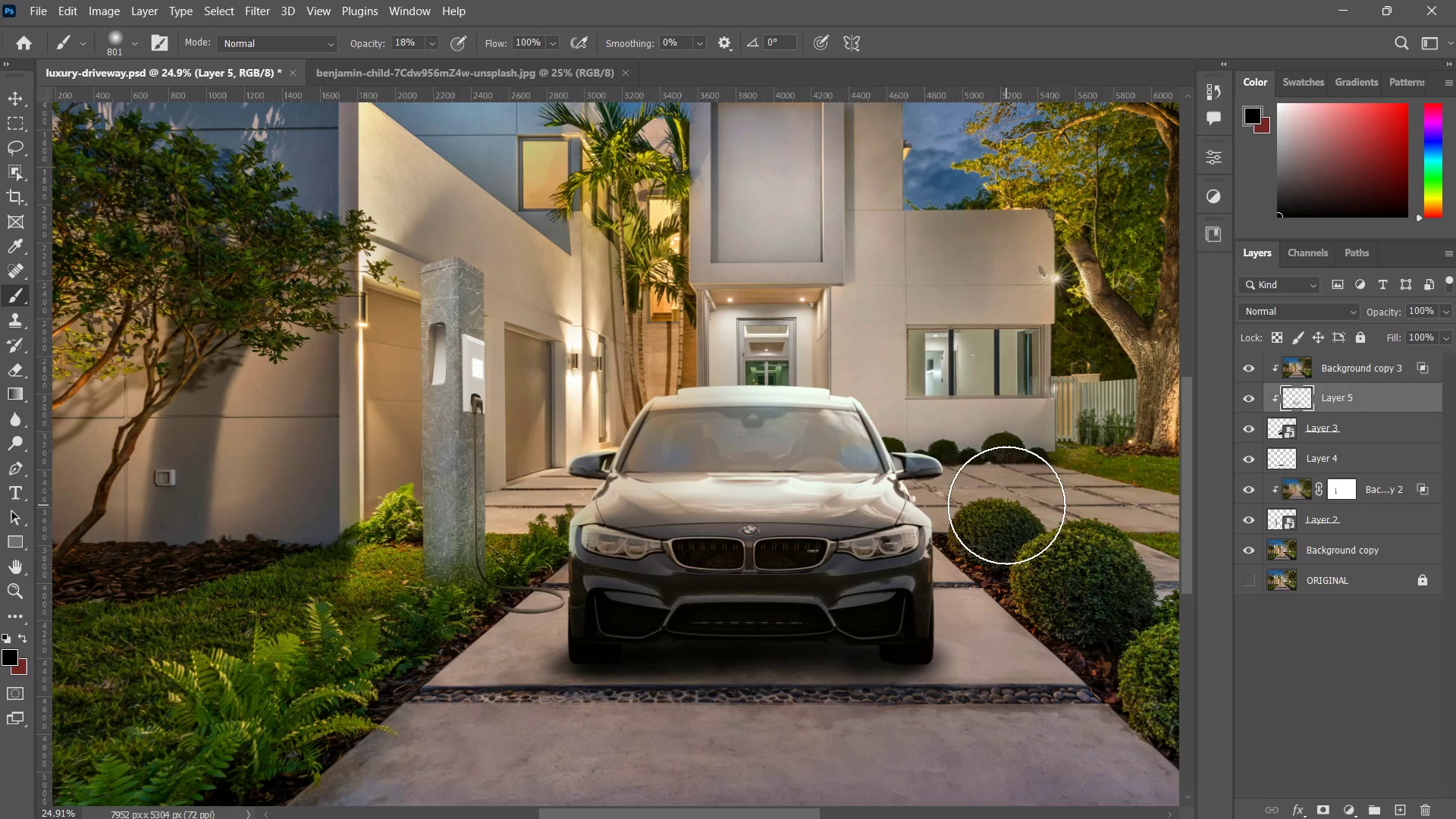 
key(Control+ControlLeft)
 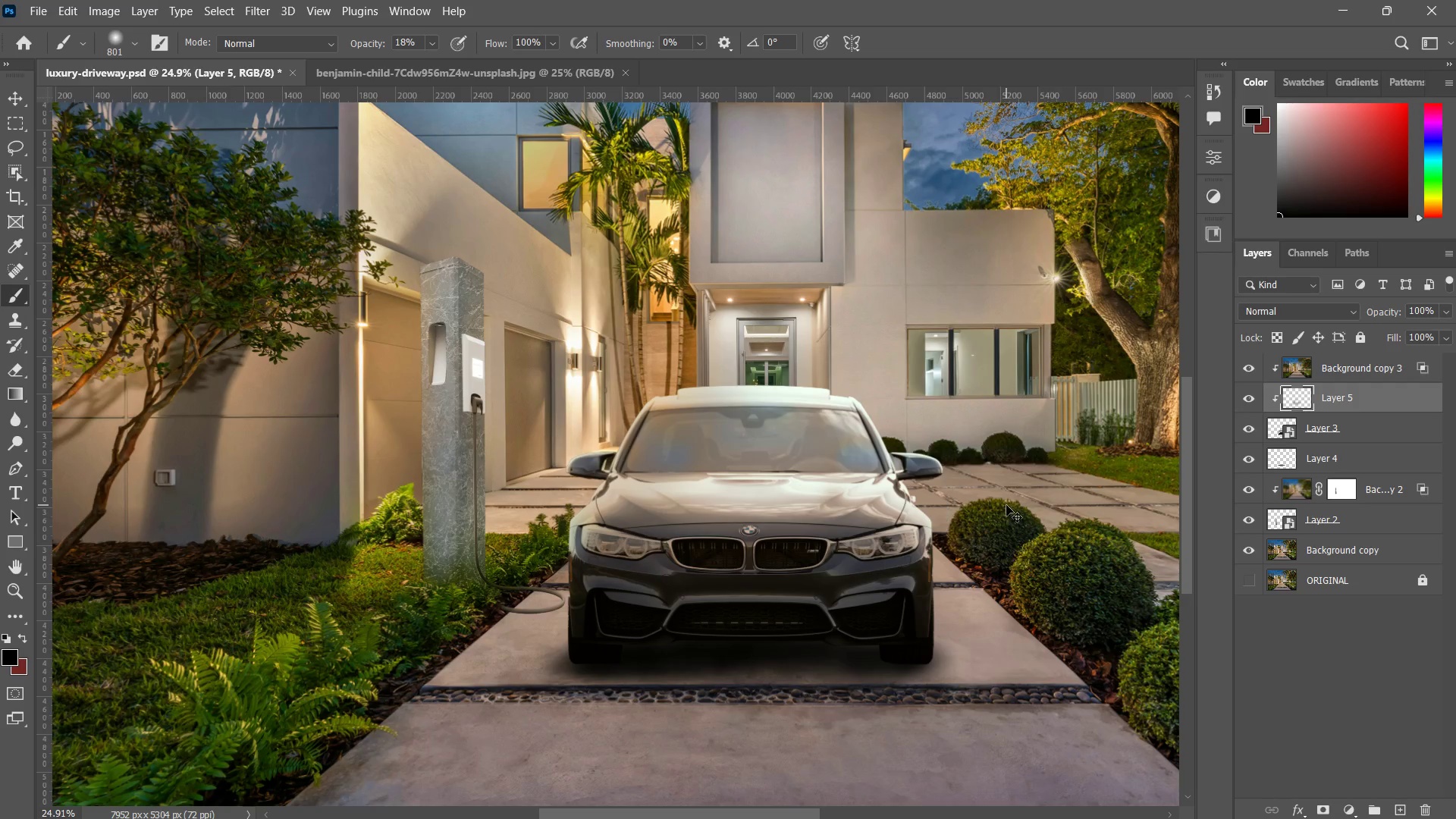 
key(Control+Z)
 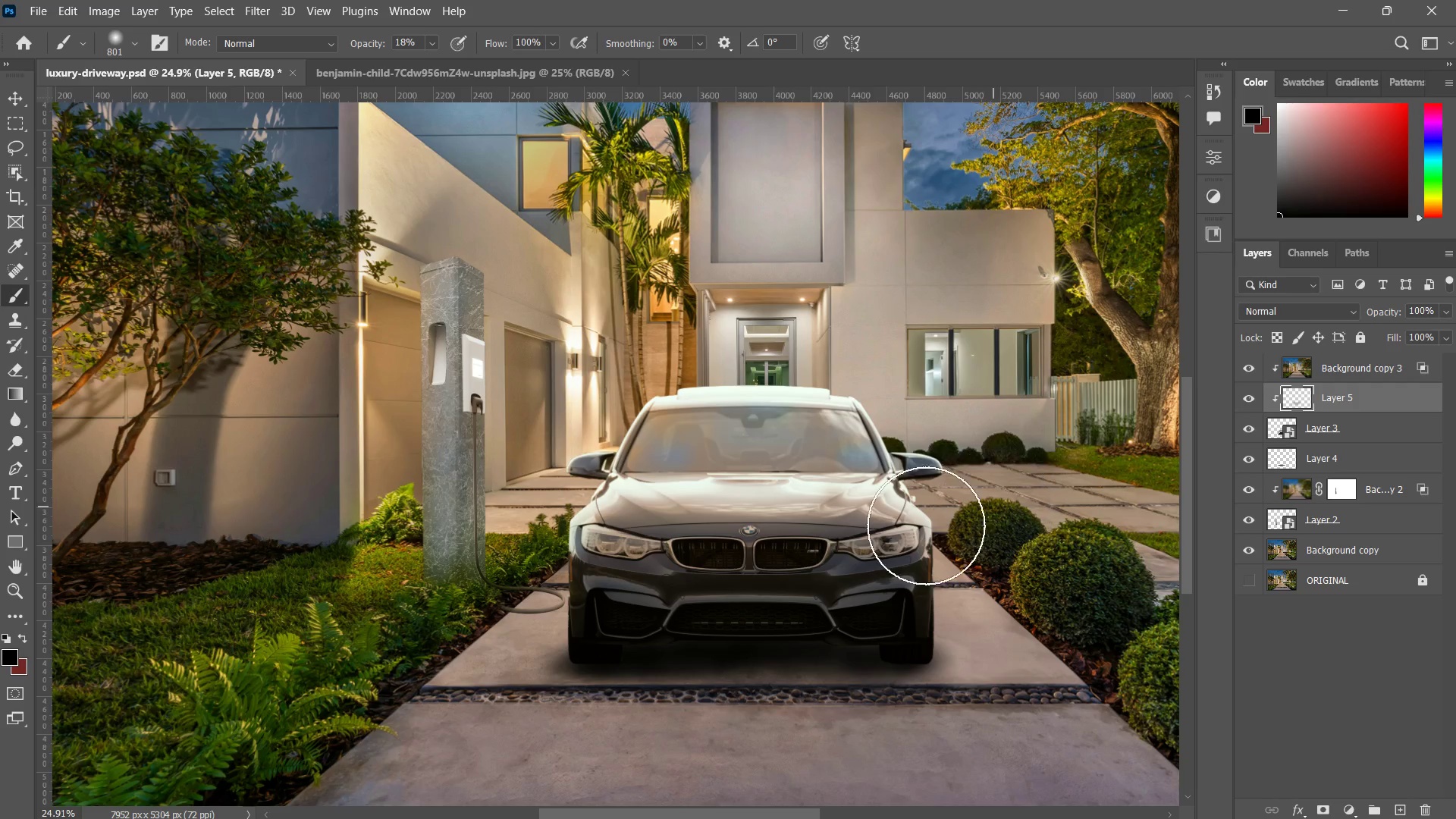 
left_click_drag(start_coordinate=[857, 544], to_coordinate=[500, 575])
 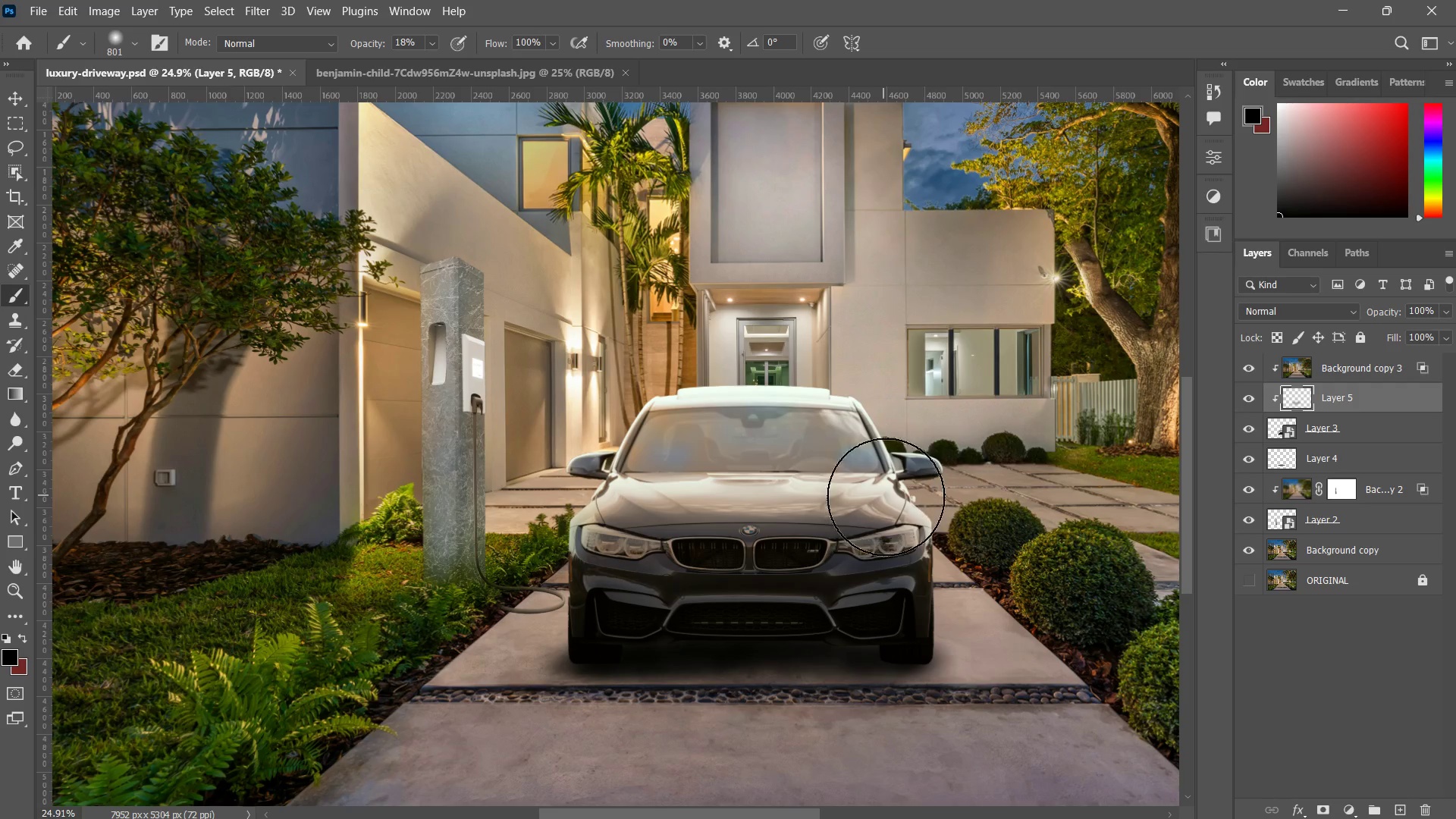 
key(Control+ControlLeft)
 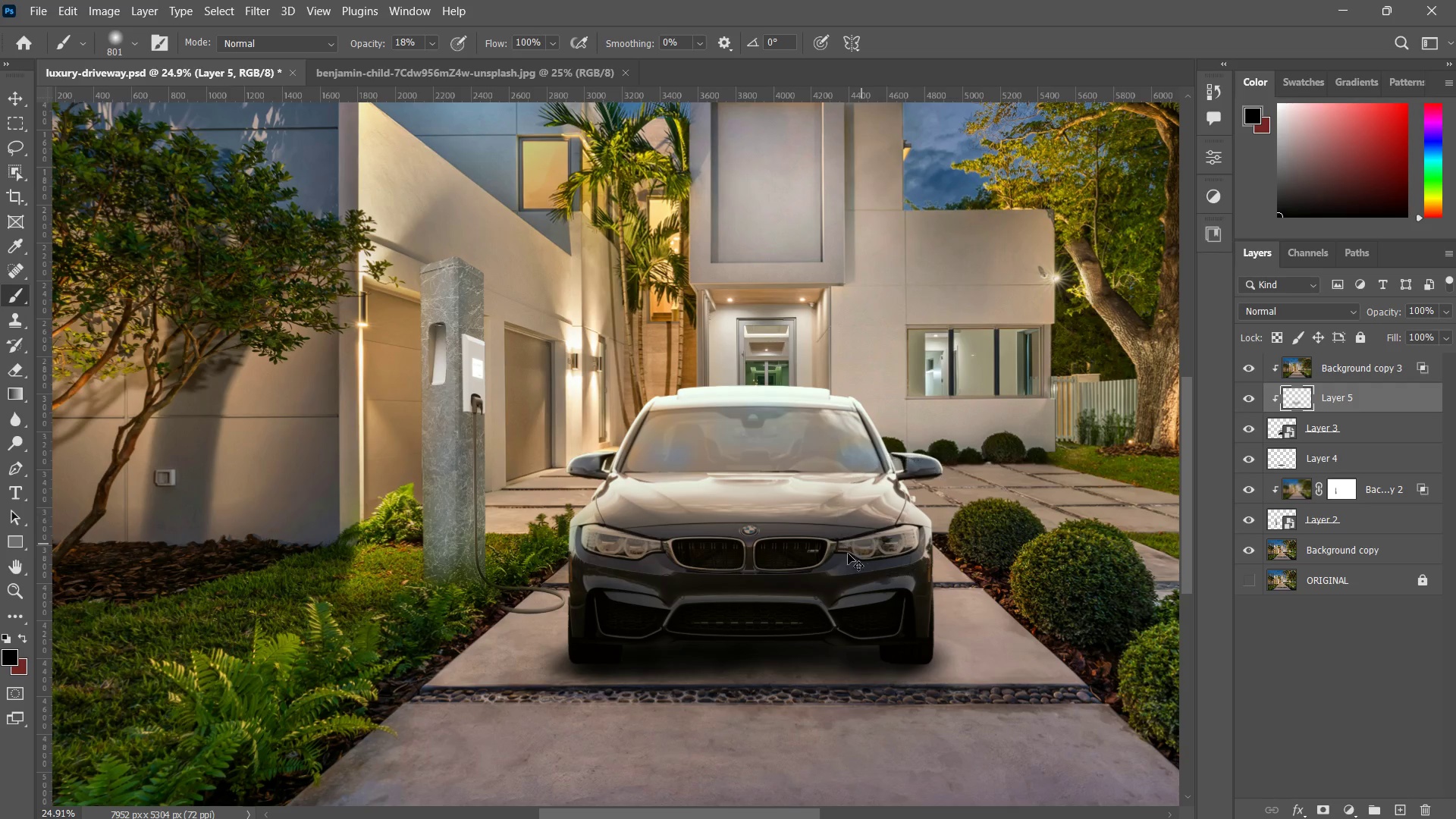 
key(Control+Z)
 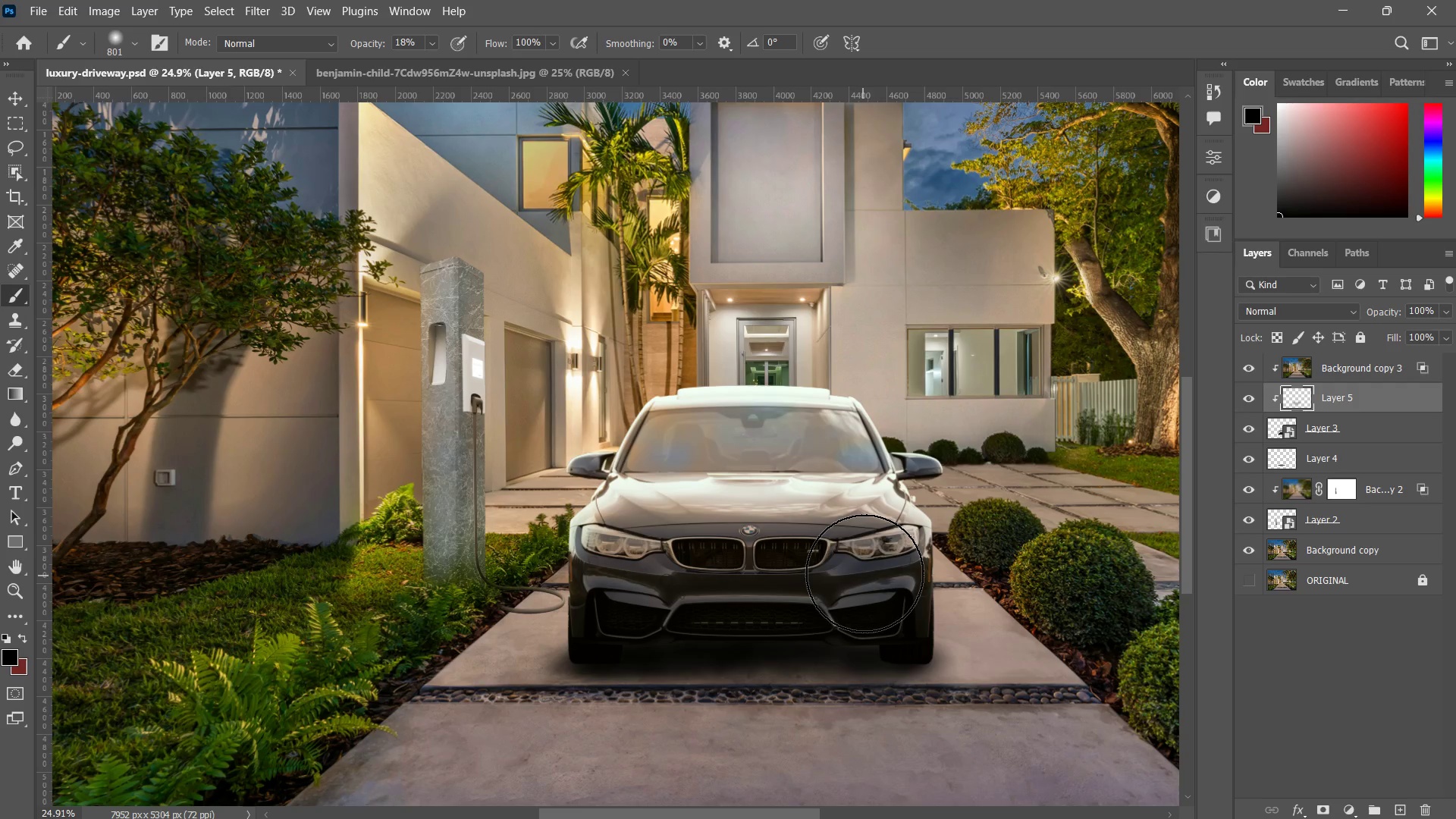 
left_click_drag(start_coordinate=[862, 574], to_coordinate=[482, 629])
 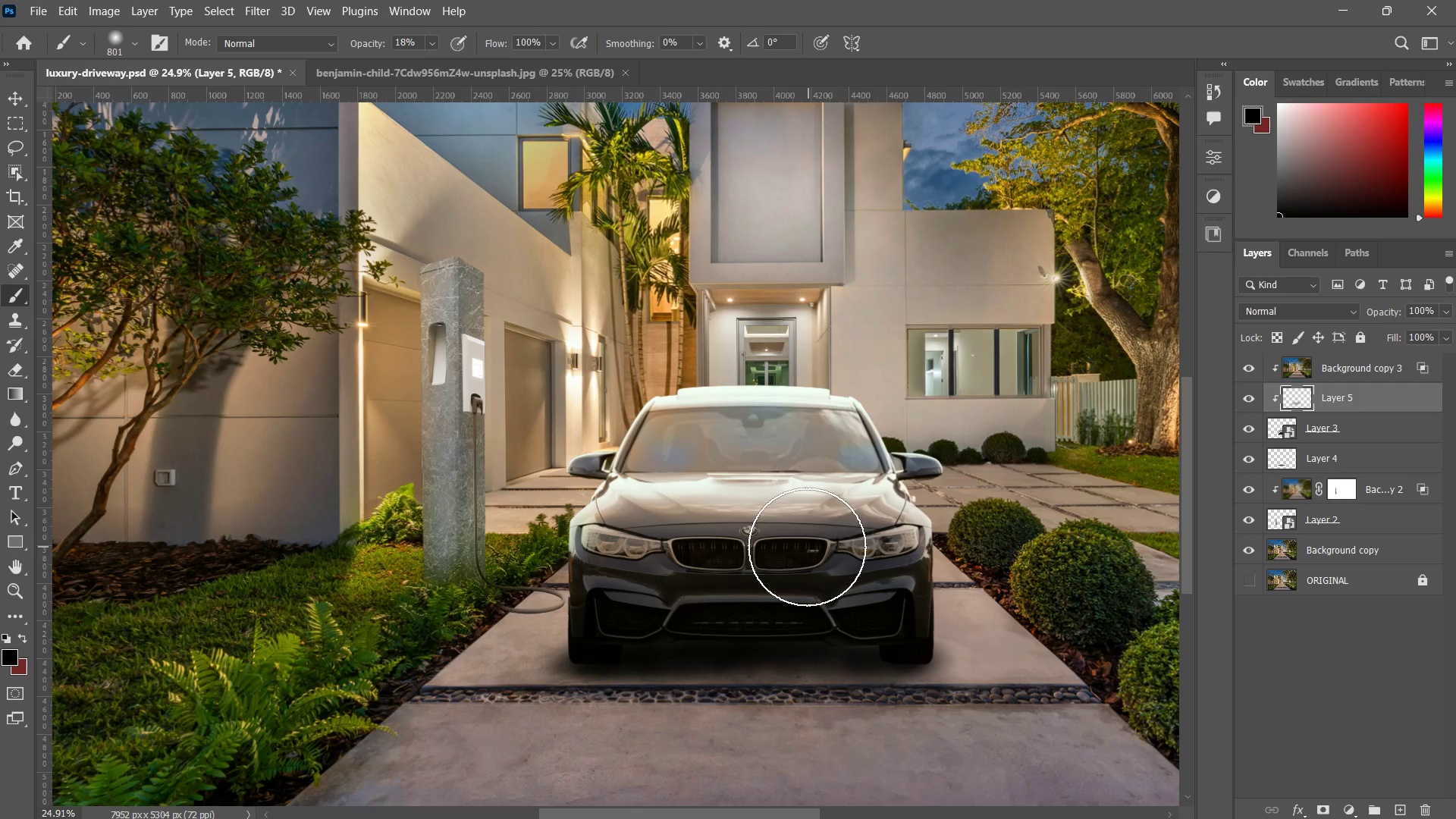 
left_click_drag(start_coordinate=[805, 548], to_coordinate=[445, 596])
 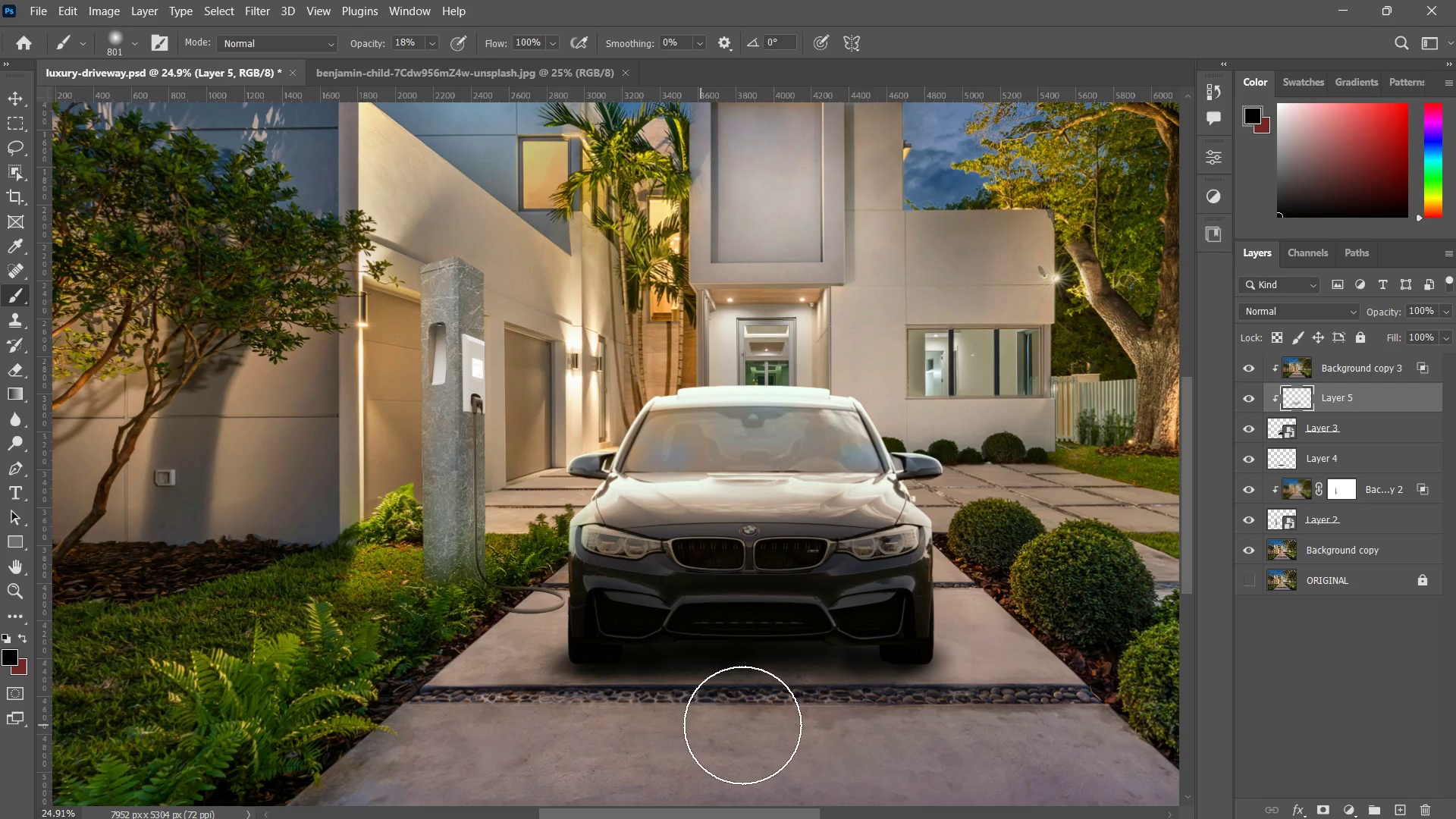 
key(Z)
 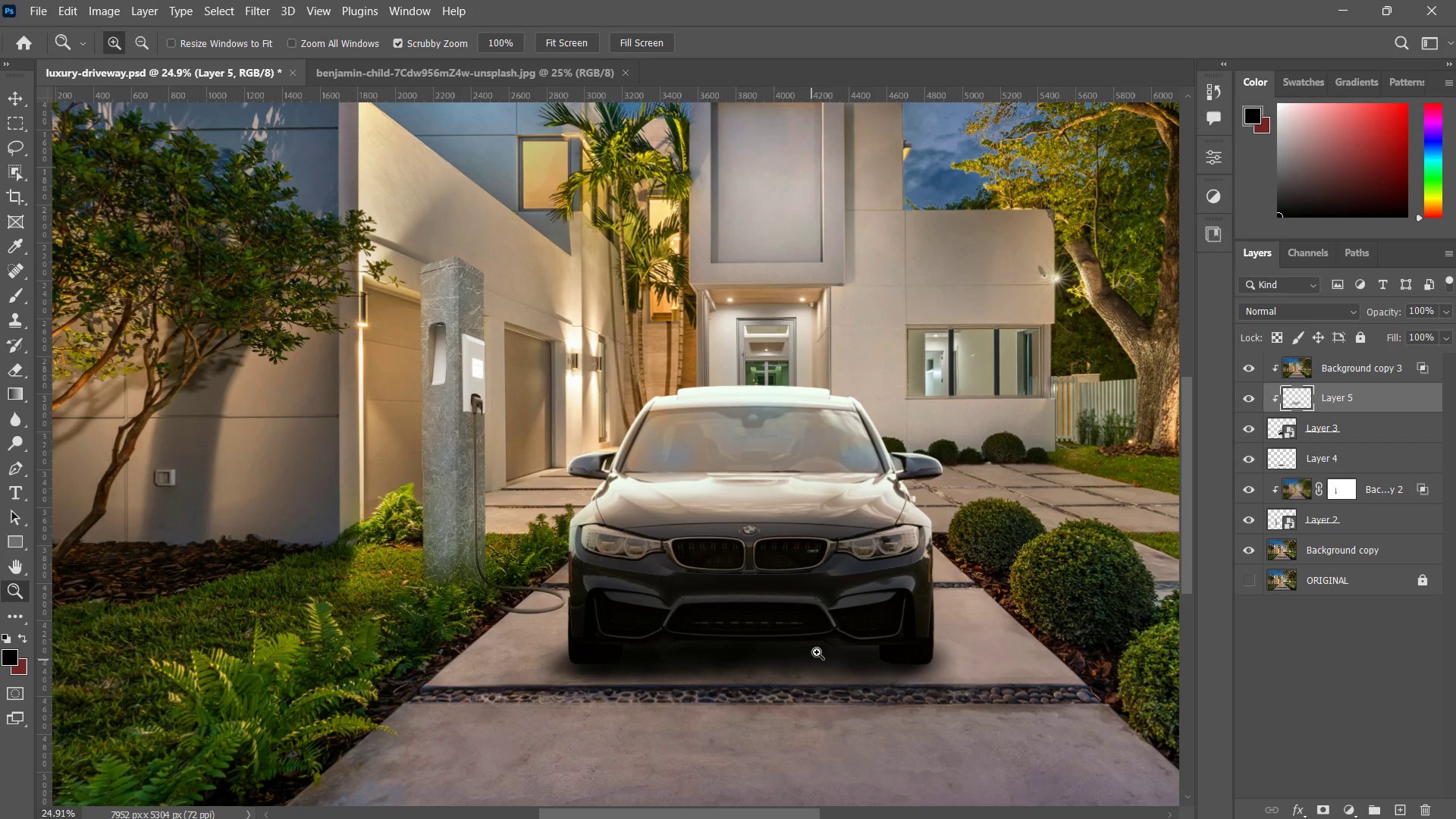 
key(Z)
 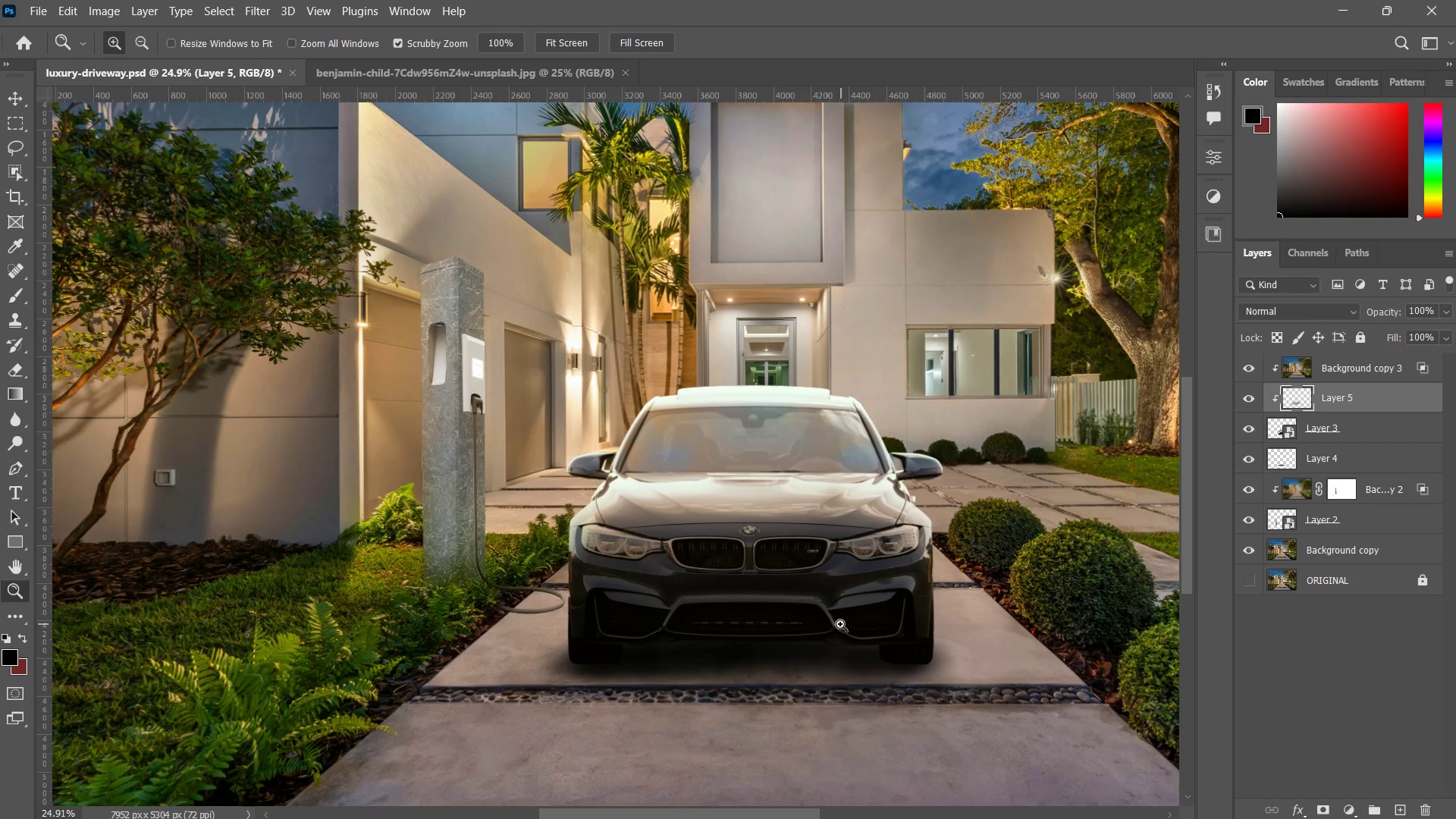 
left_click_drag(start_coordinate=[836, 624], to_coordinate=[792, 681])
 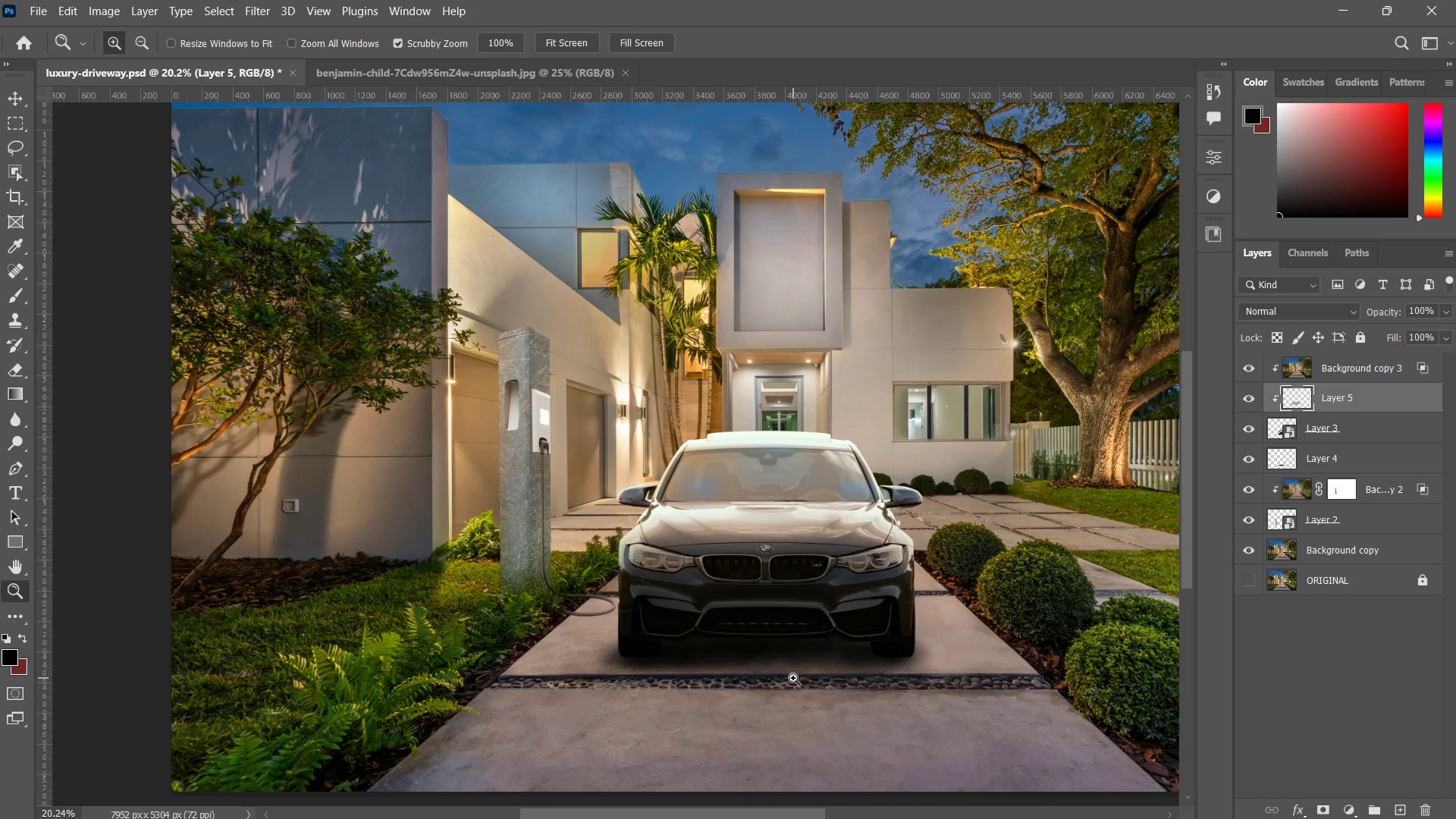 
key(Control+ControlLeft)
 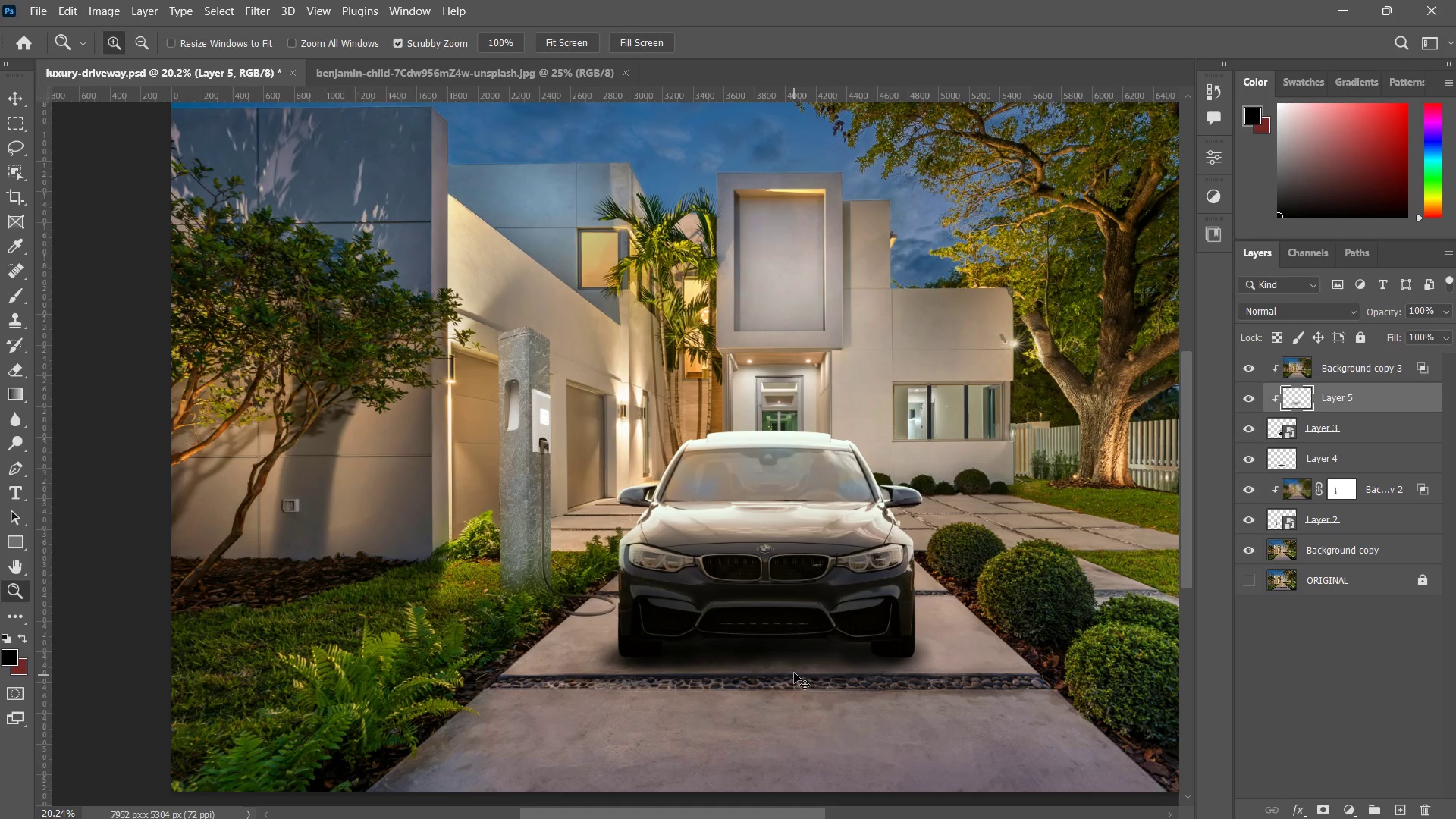 
key(Control+Z)
 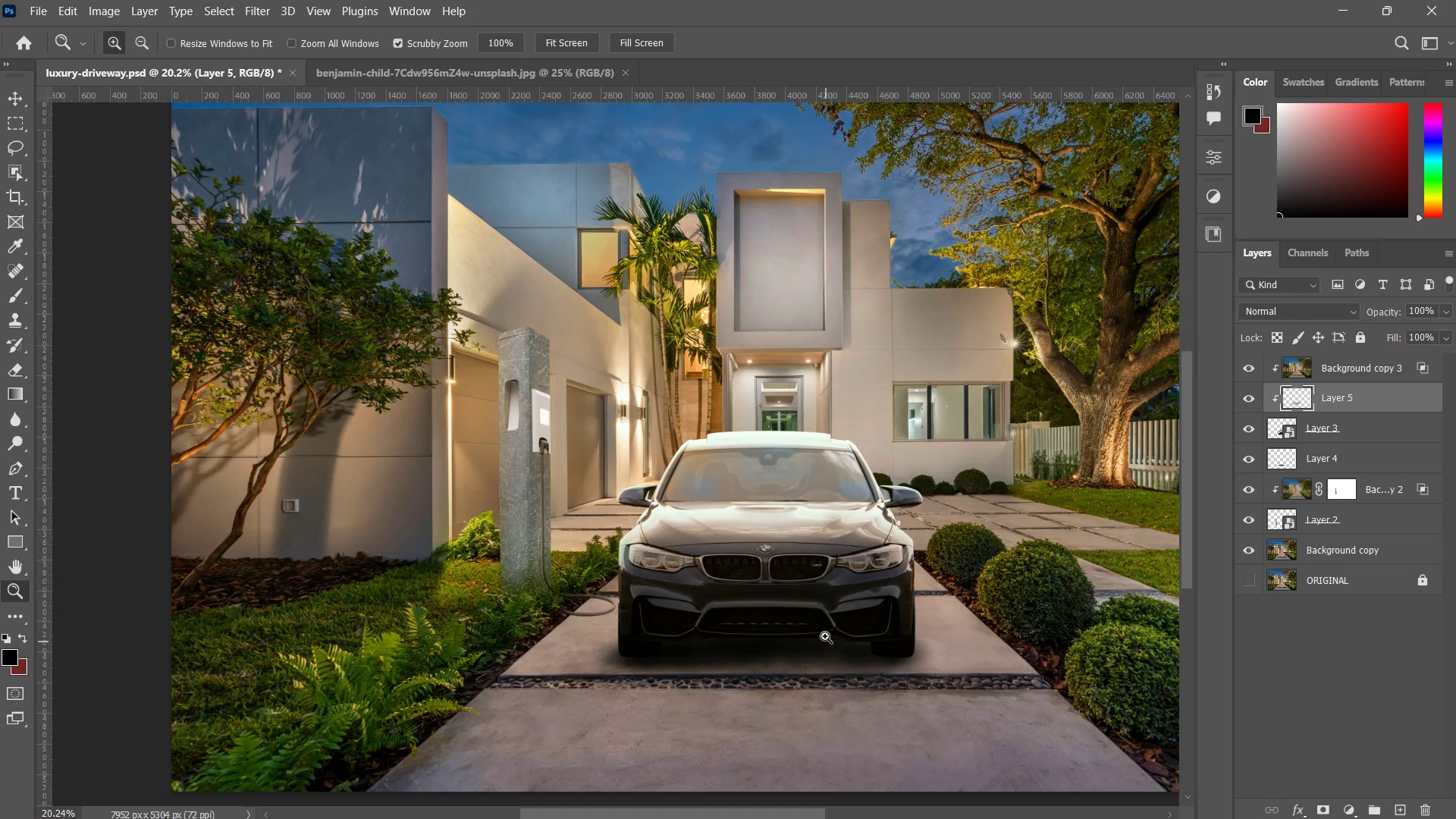 
key(Control+ControlLeft)
 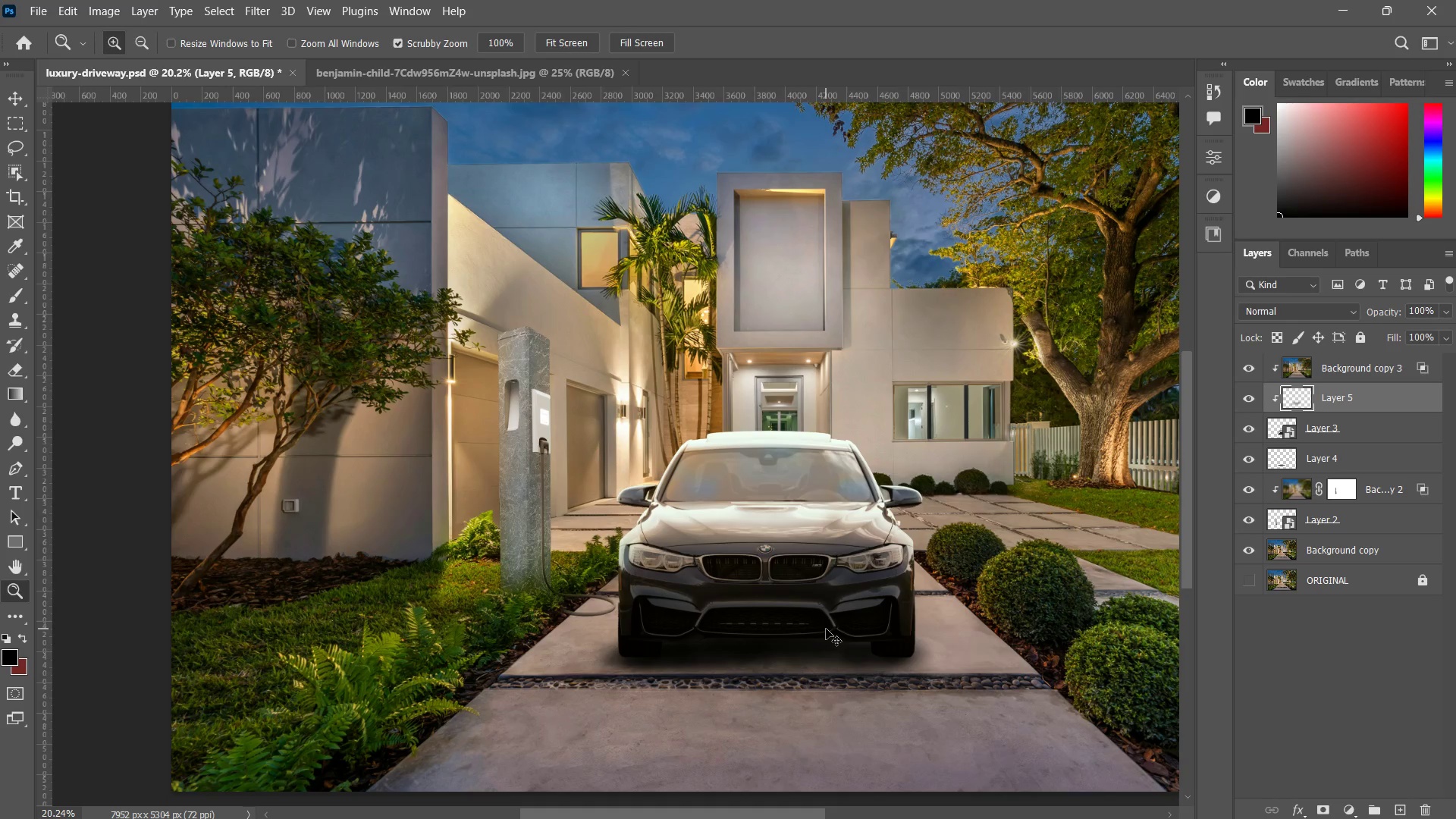 
key(Control+Z)
 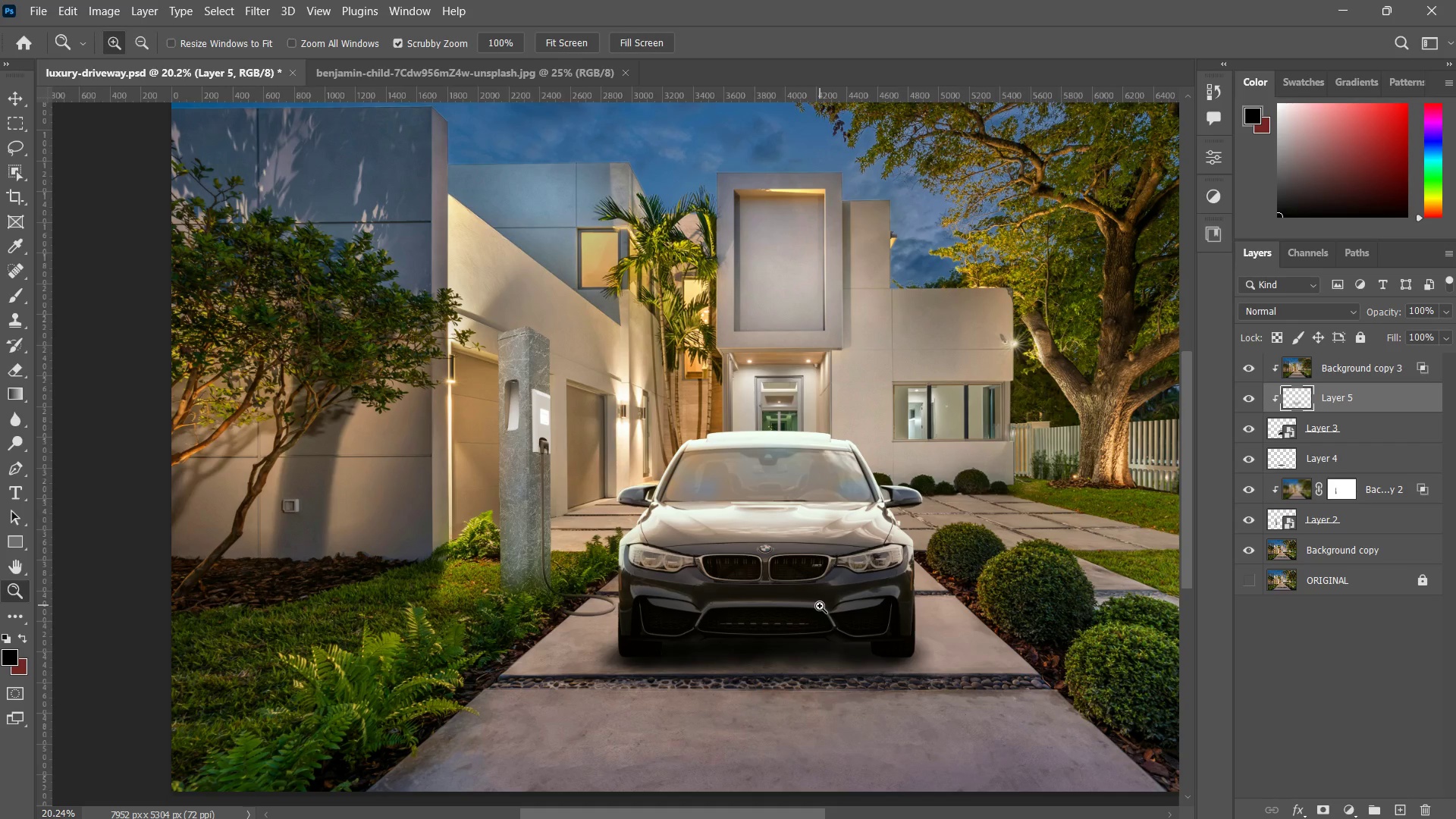 
key(Control+ControlLeft)
 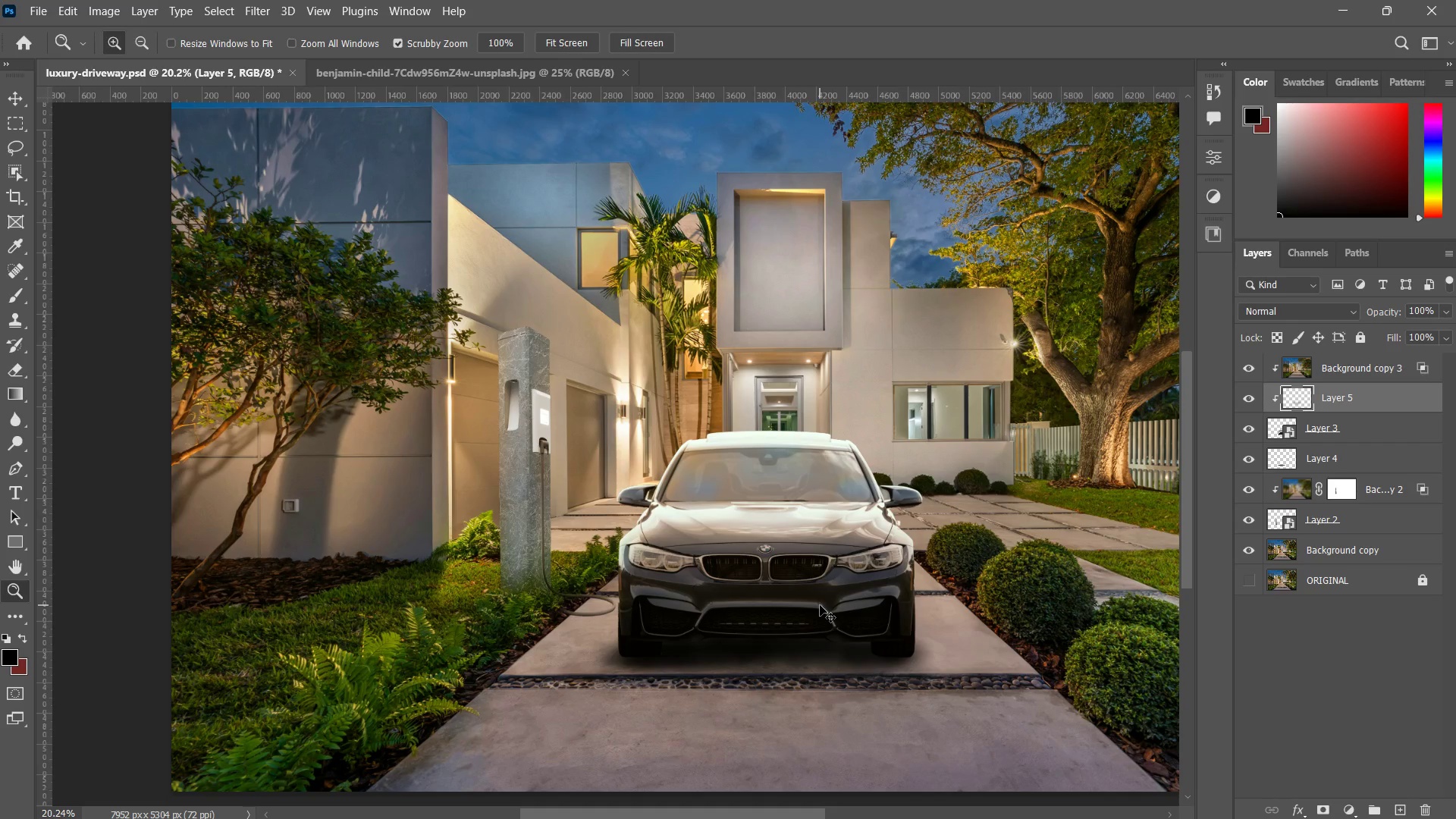 
key(Control+Z)
 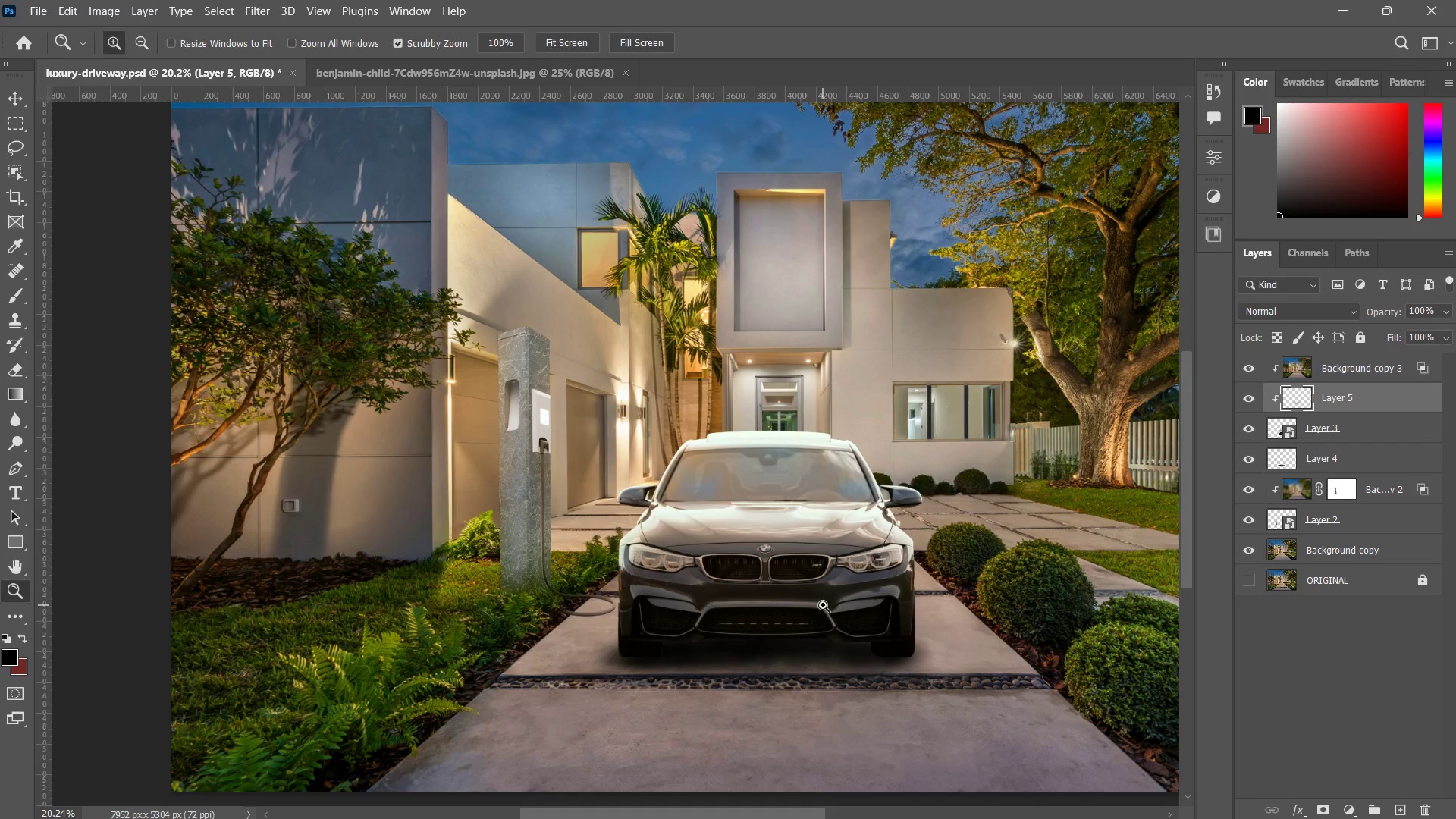 
type(zz)
 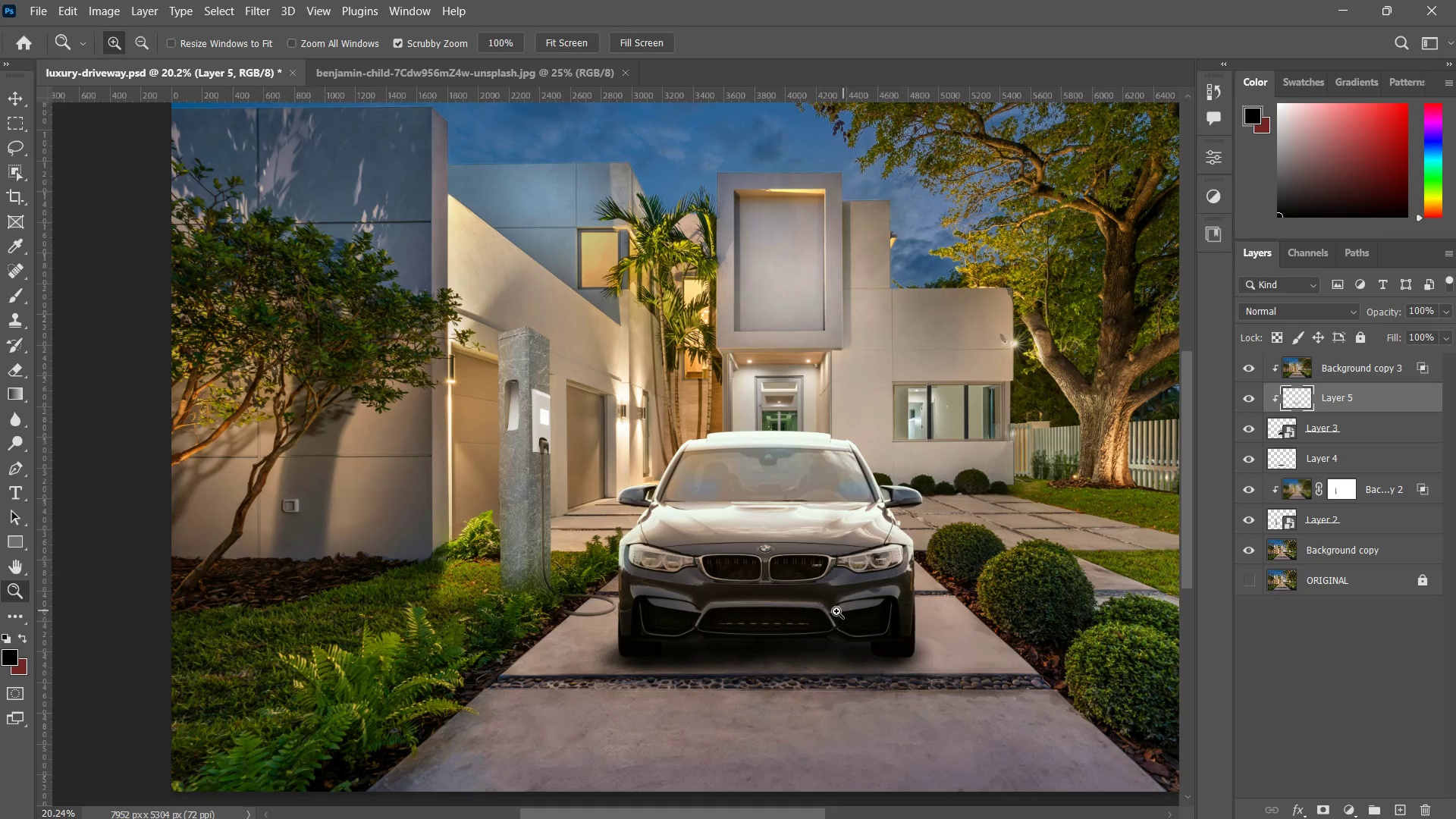 
left_click_drag(start_coordinate=[842, 610], to_coordinate=[855, 617])
 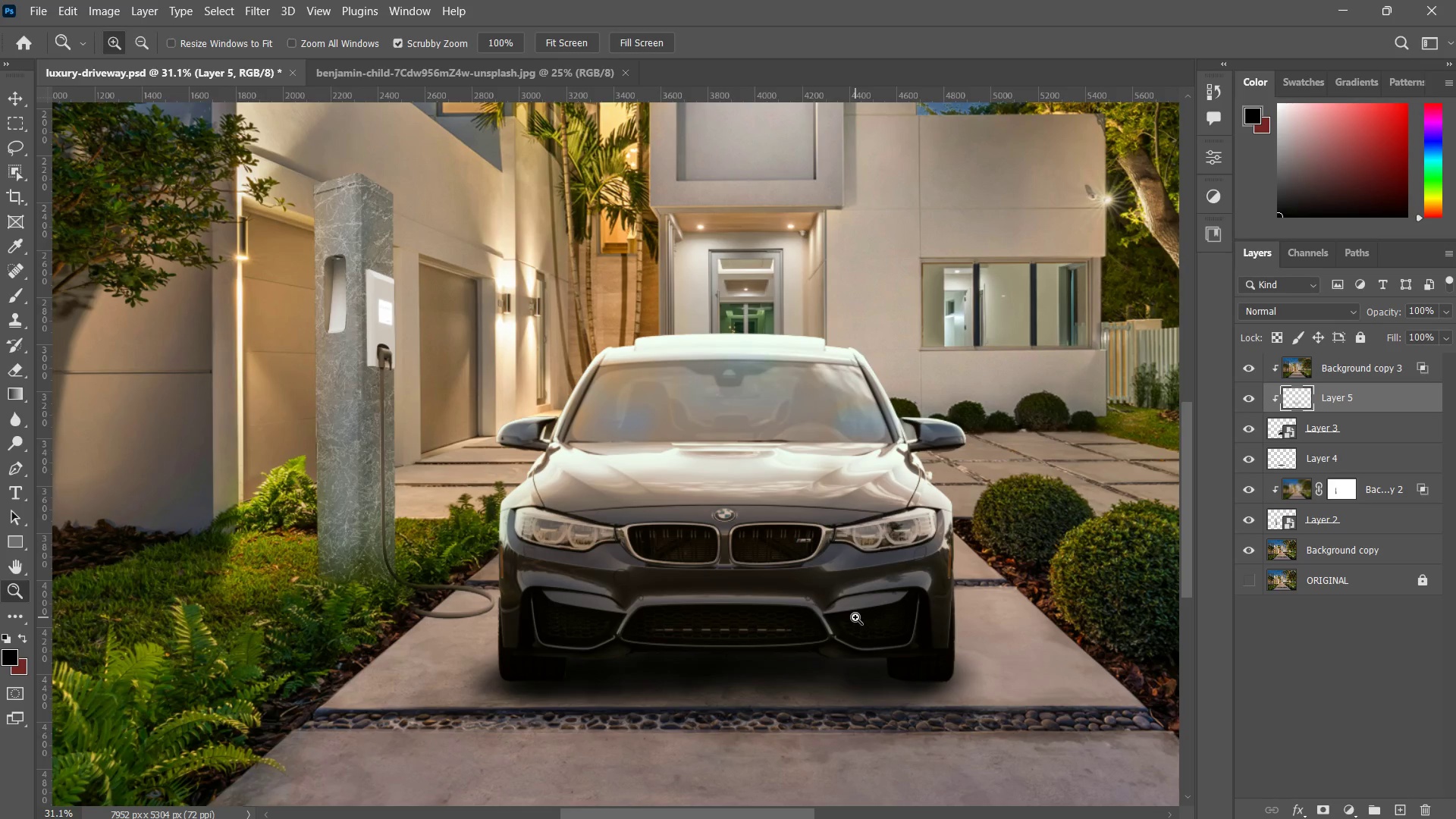 
left_click_drag(start_coordinate=[855, 617], to_coordinate=[848, 625])
 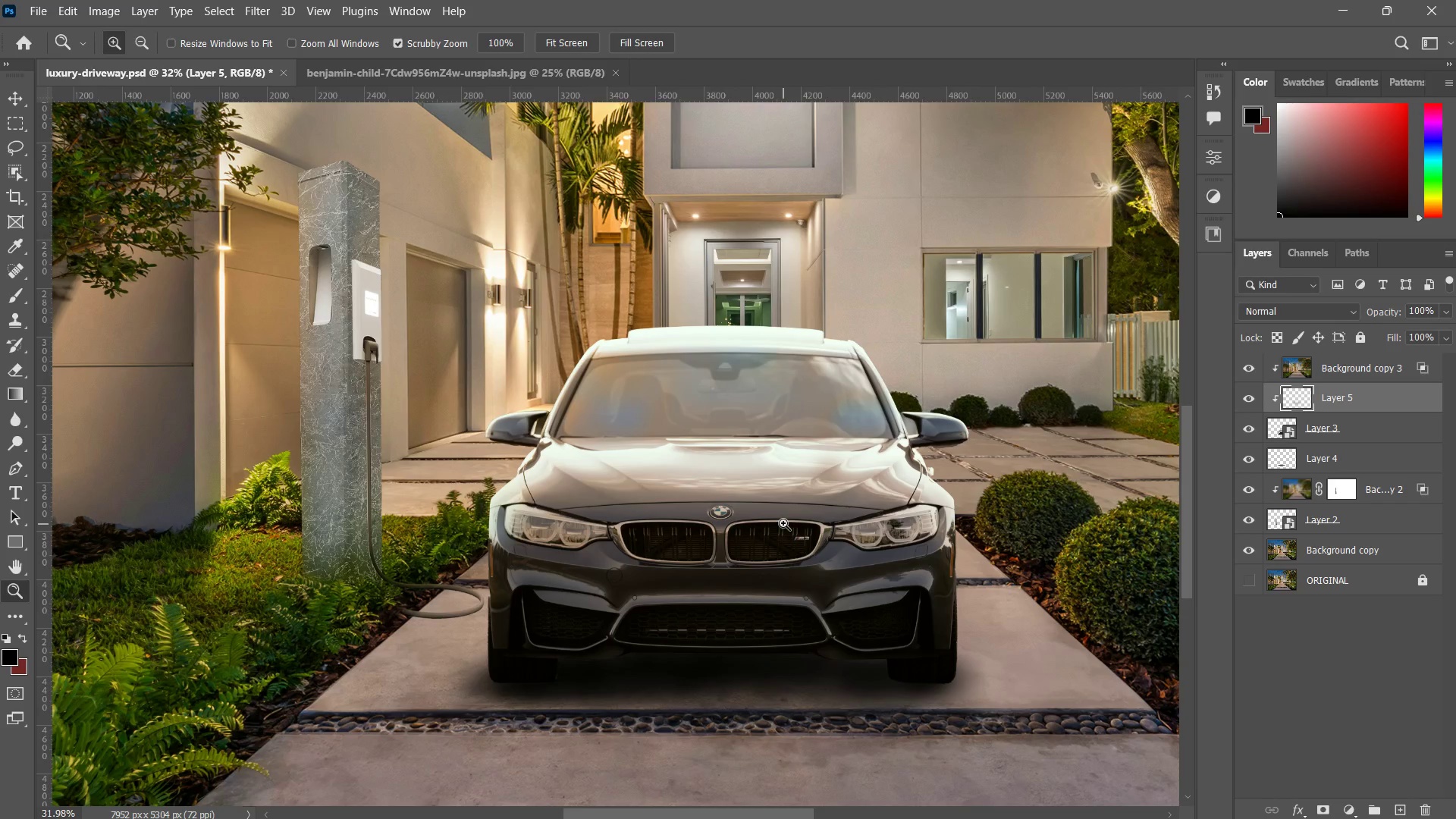 
left_click_drag(start_coordinate=[783, 523], to_coordinate=[761, 569])
 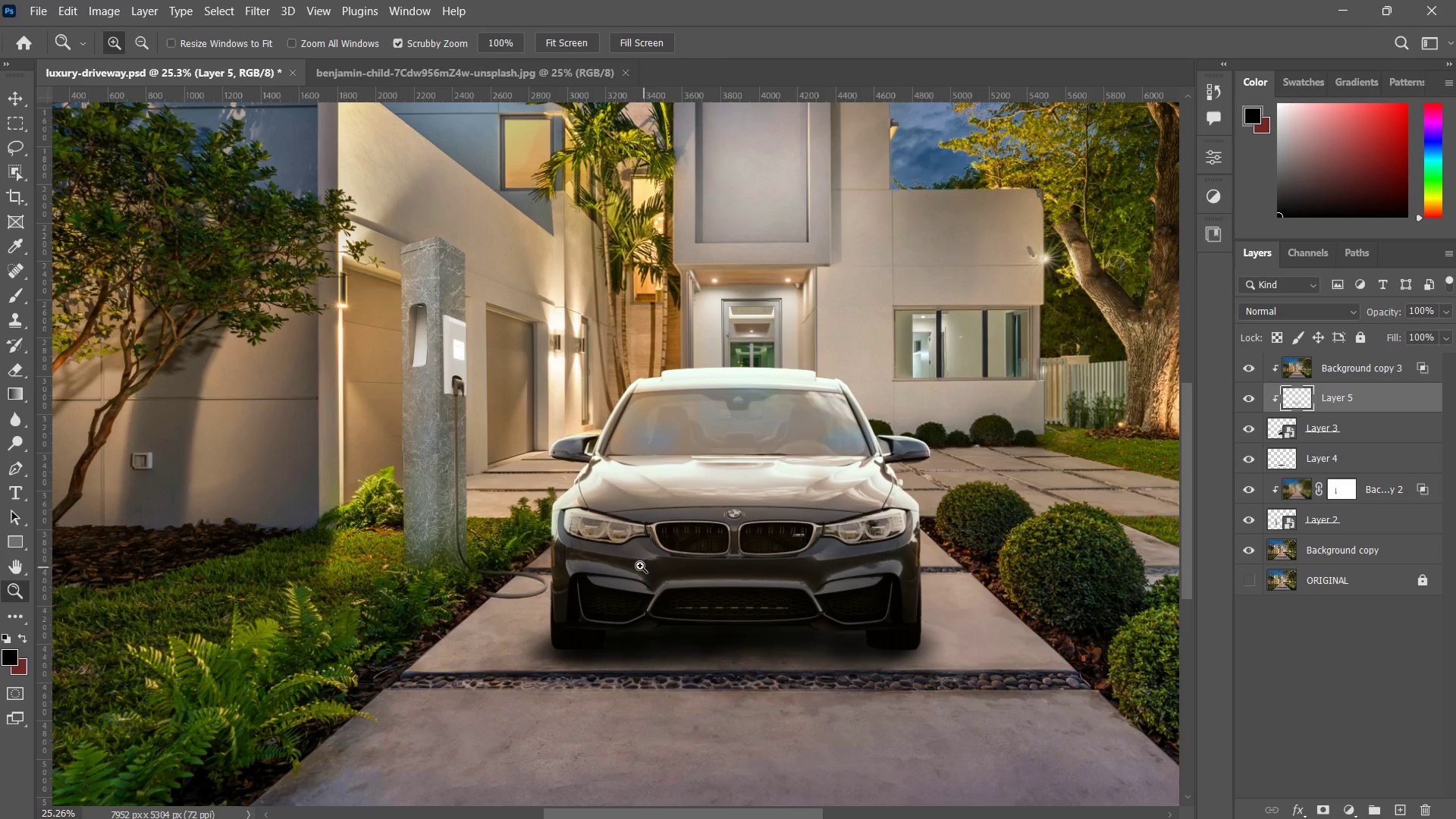 
left_click_drag(start_coordinate=[580, 550], to_coordinate=[616, 550])
 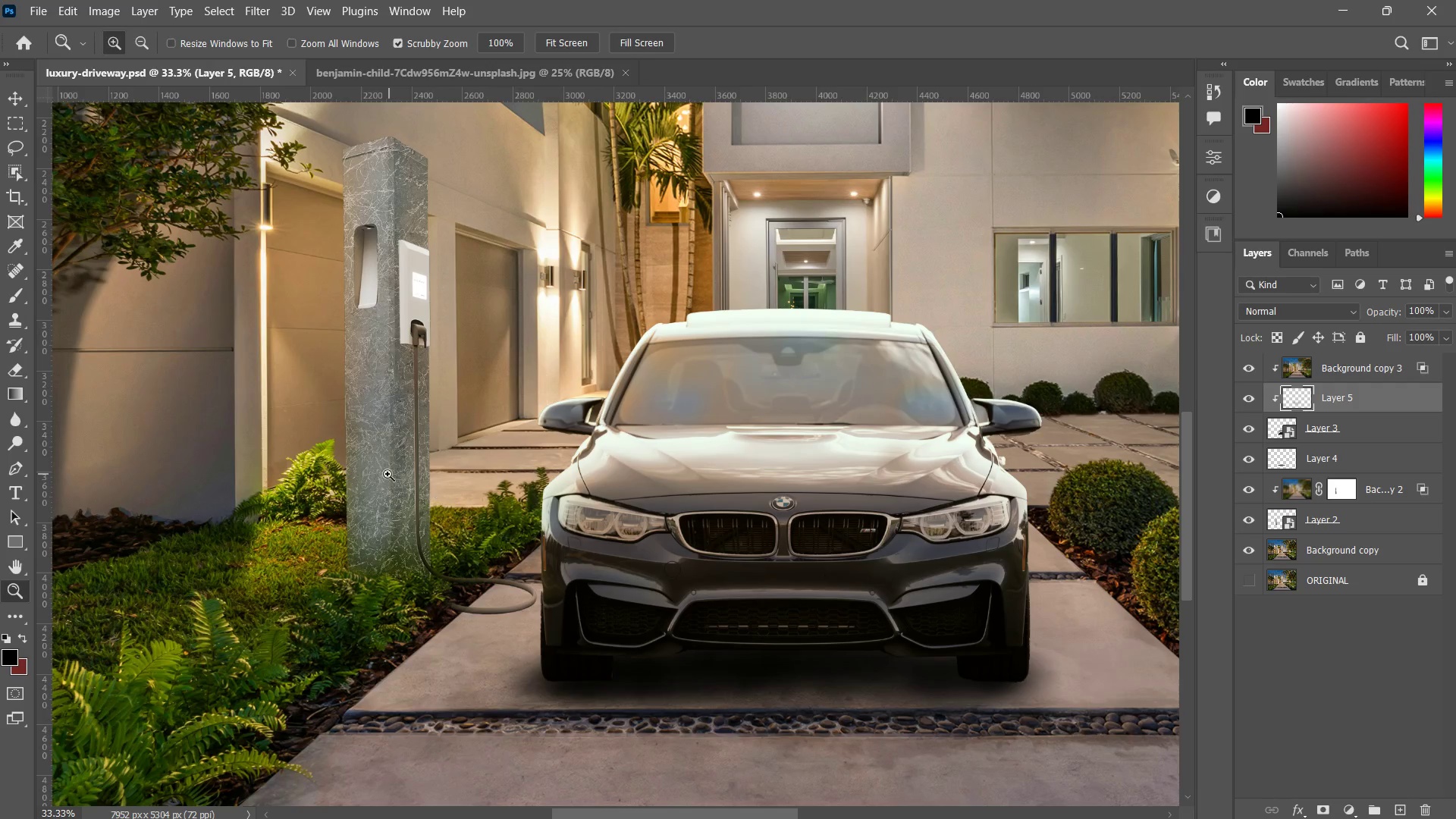 
key(V)
 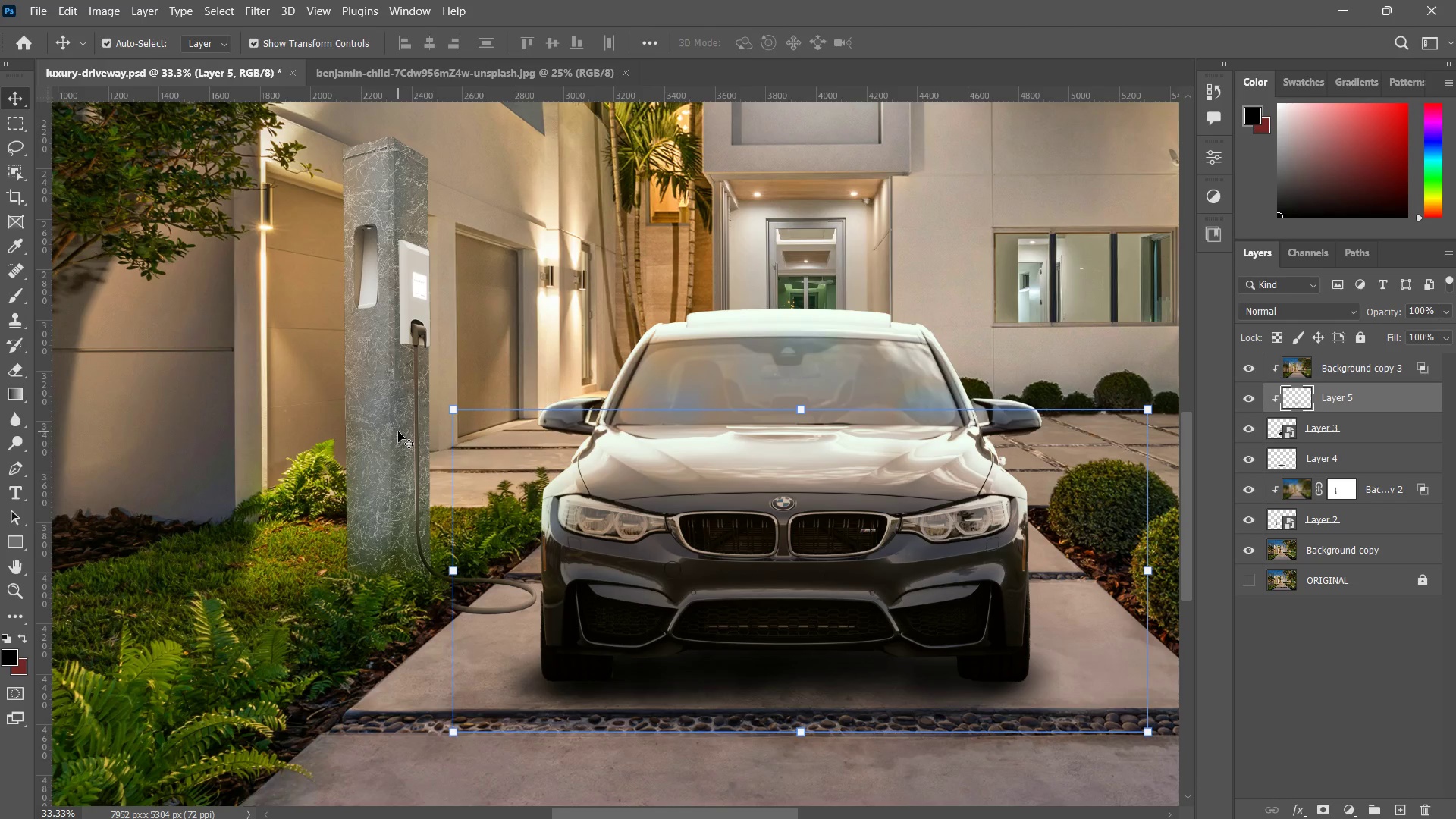 
left_click([398, 431])
 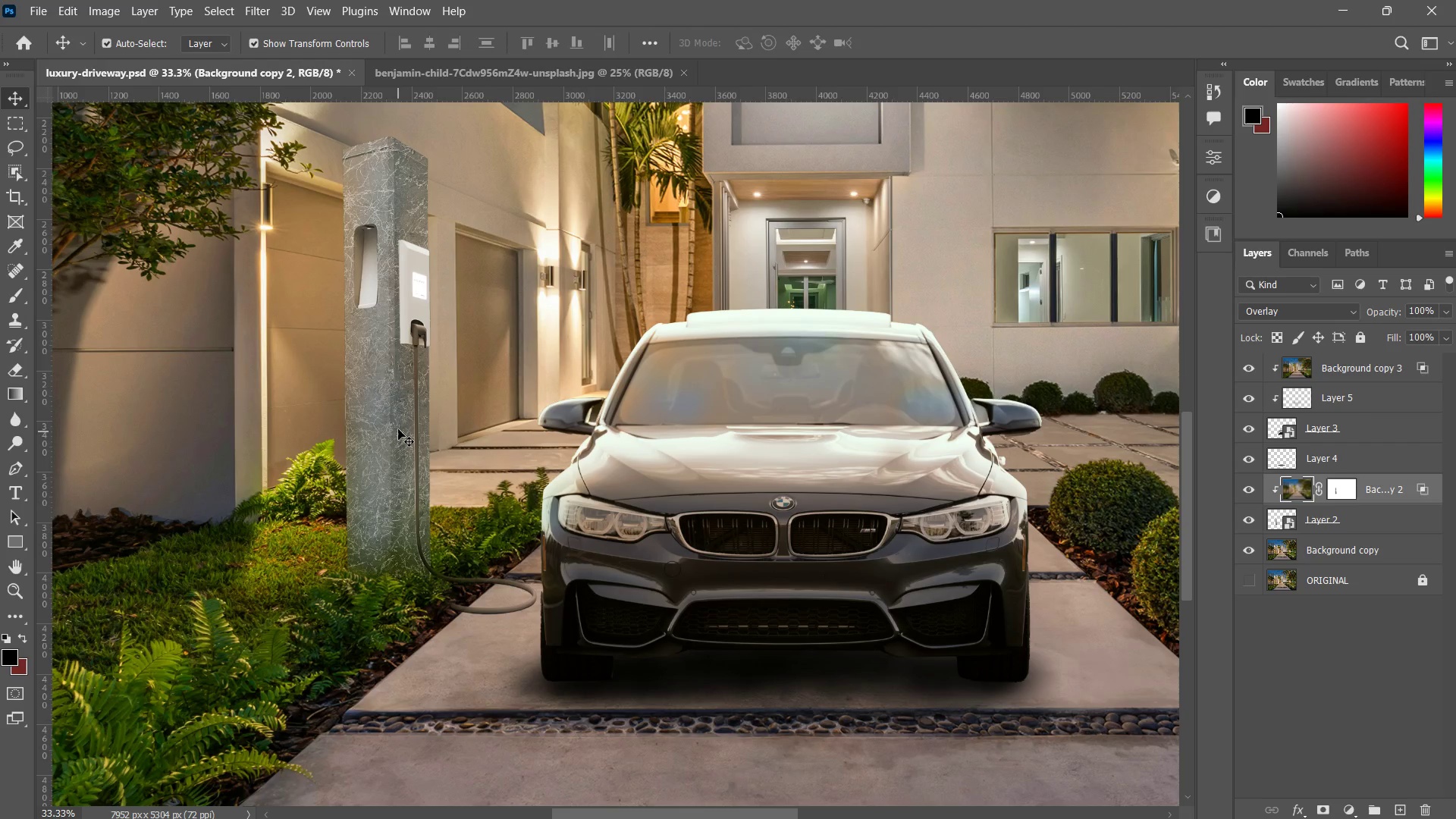 
left_click([391, 419])
 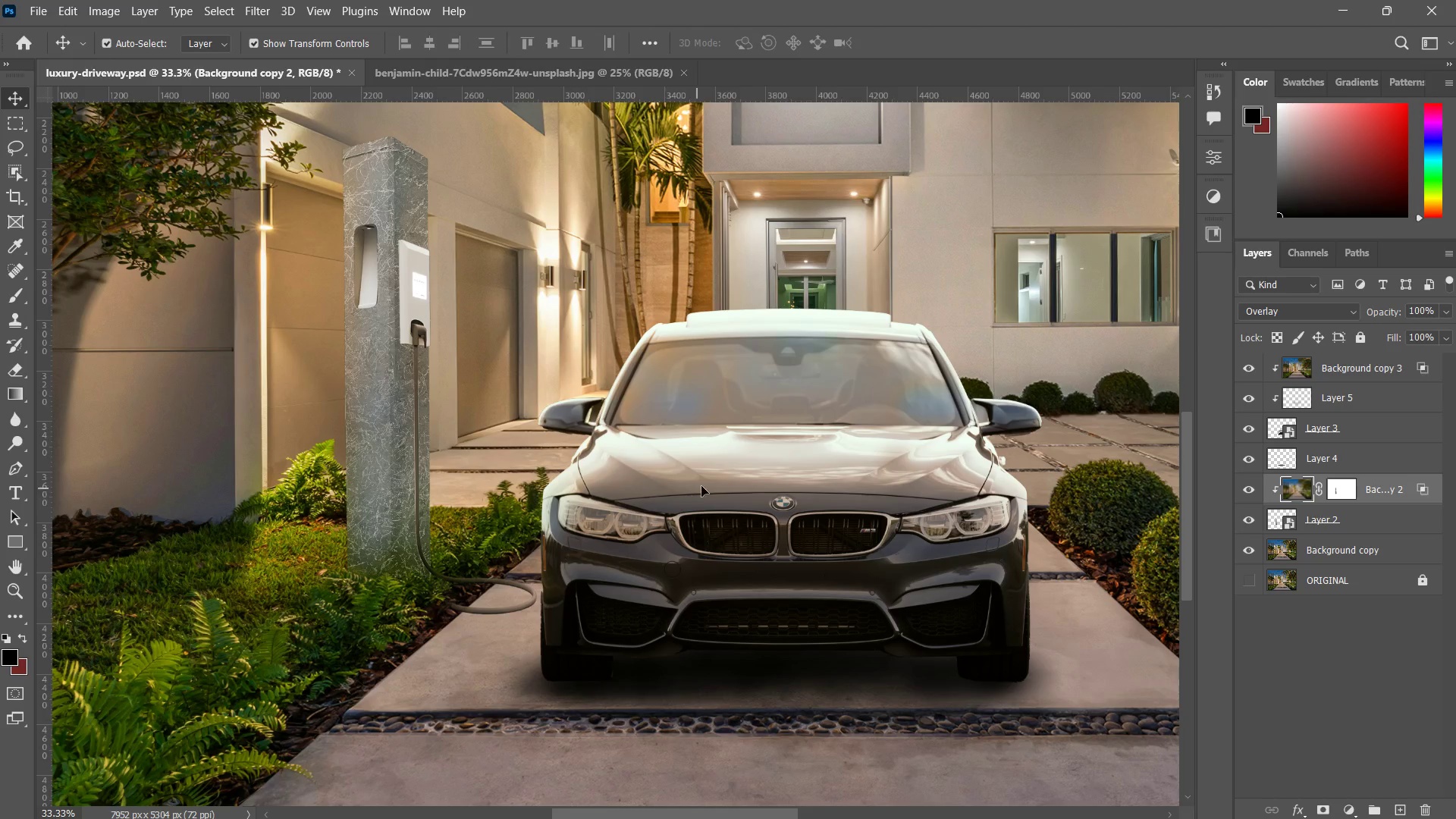 
type(zz)
 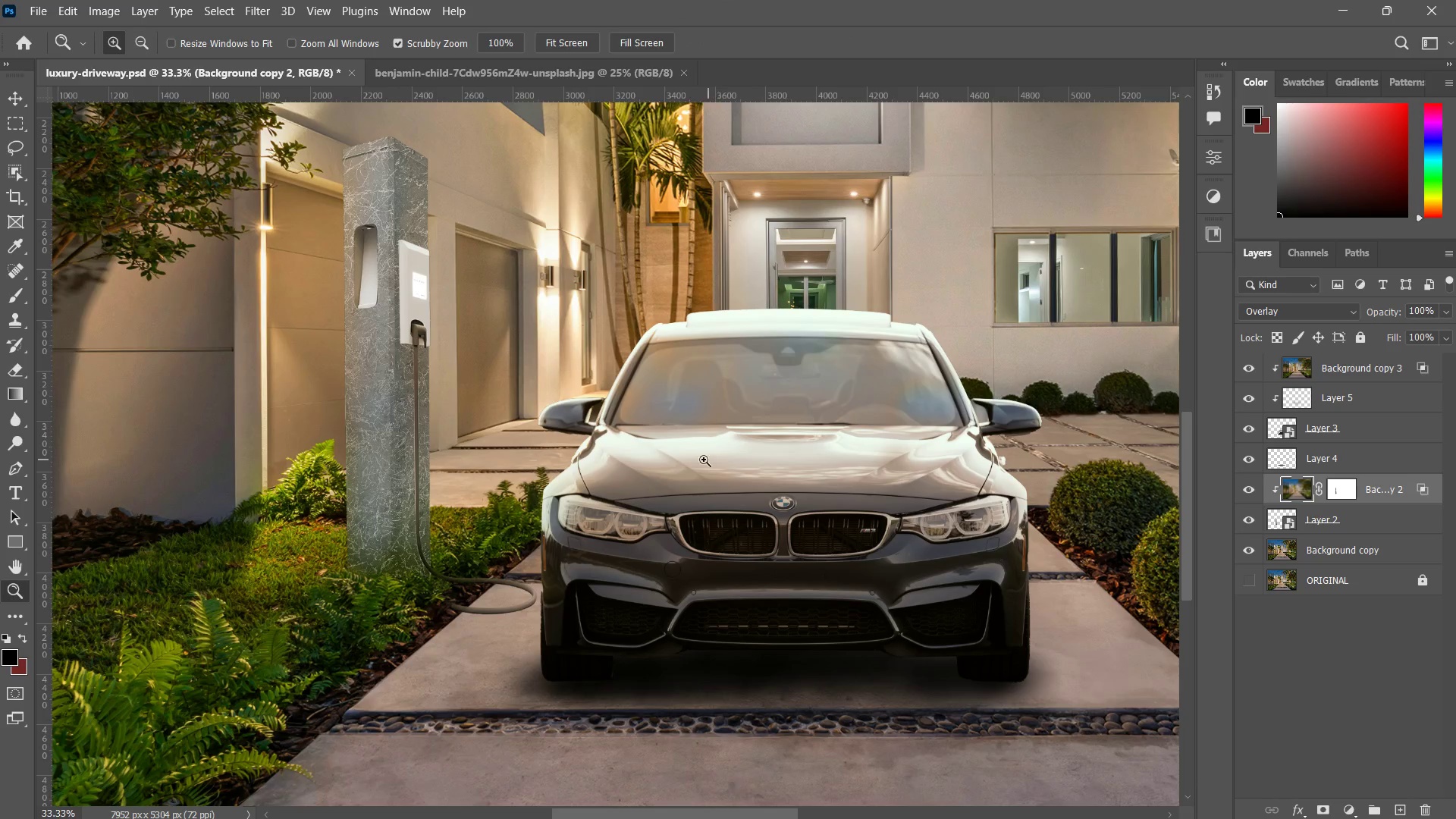 
left_click_drag(start_coordinate=[708, 460], to_coordinate=[673, 504])
 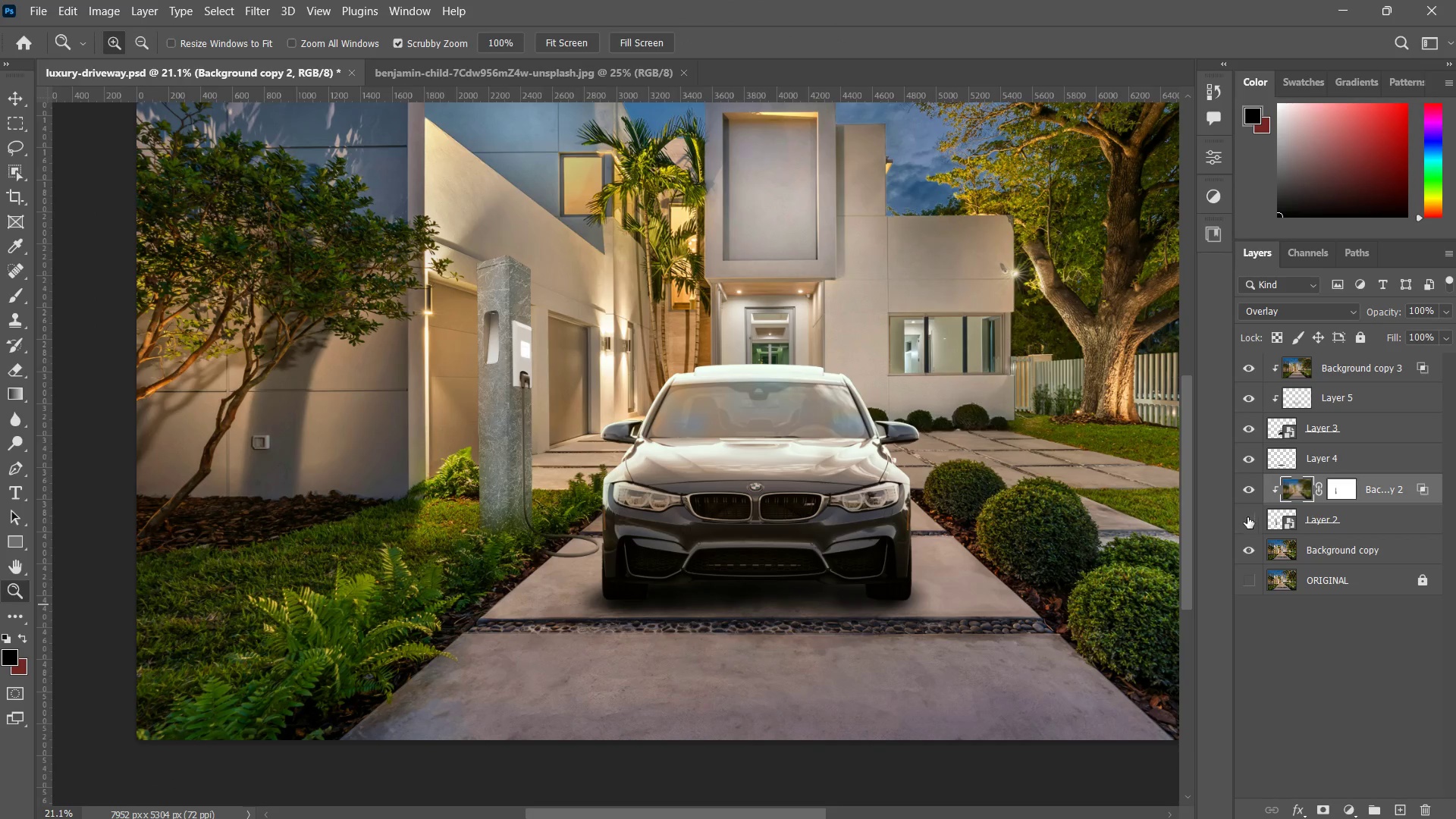 
left_click([1247, 518])
 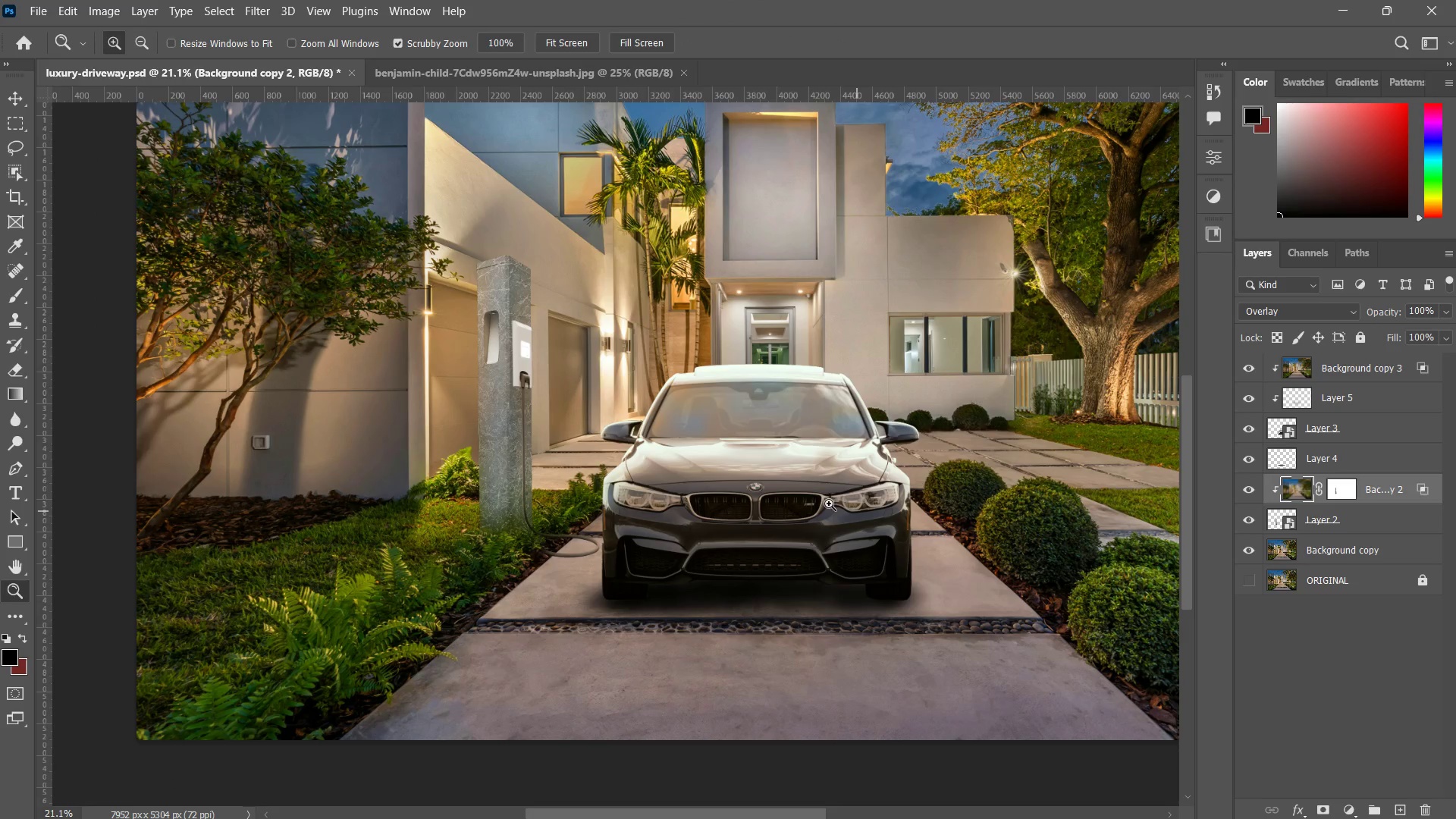 
left_click_drag(start_coordinate=[828, 464], to_coordinate=[805, 487])
 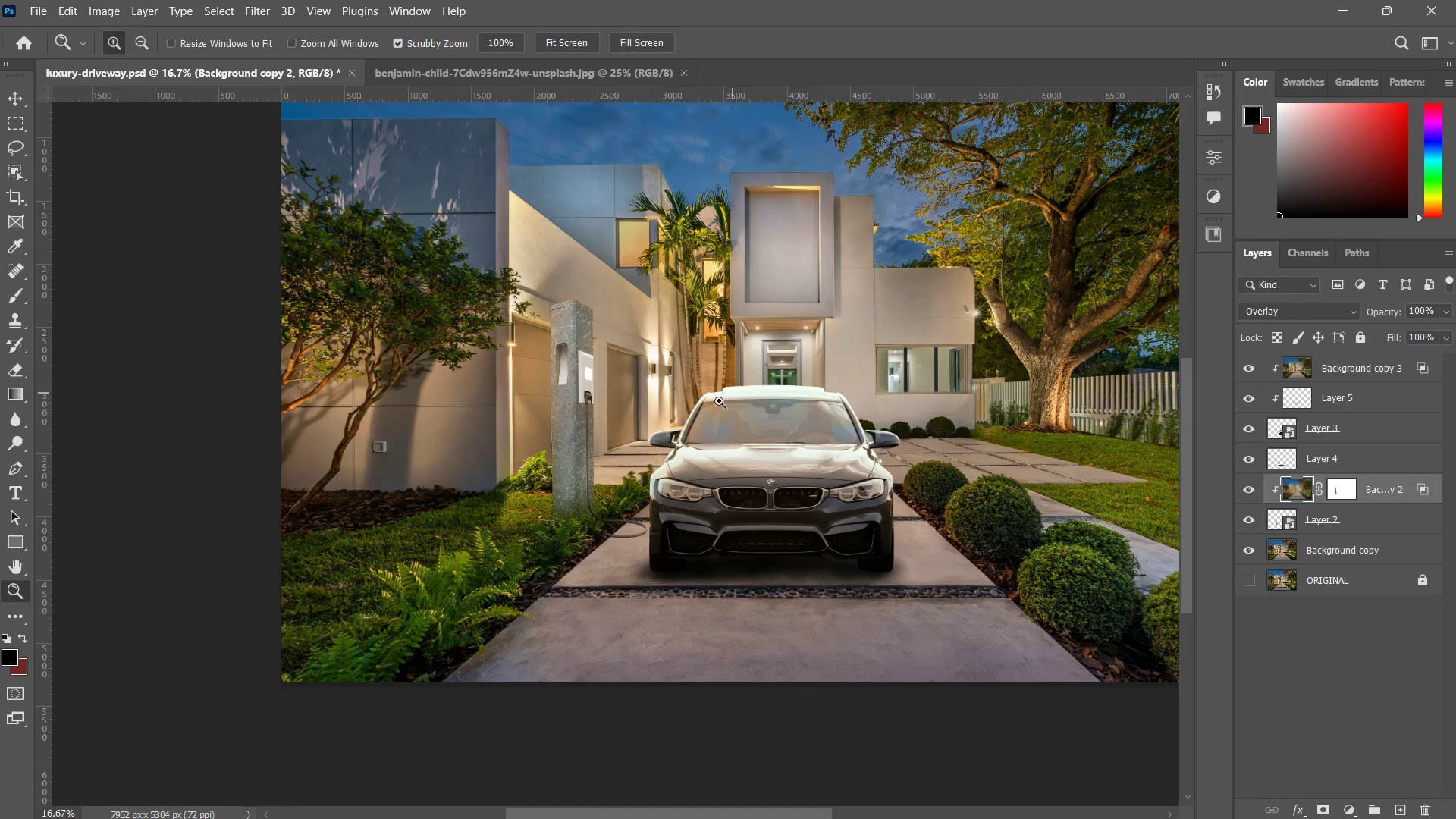 
wait(5.44)
 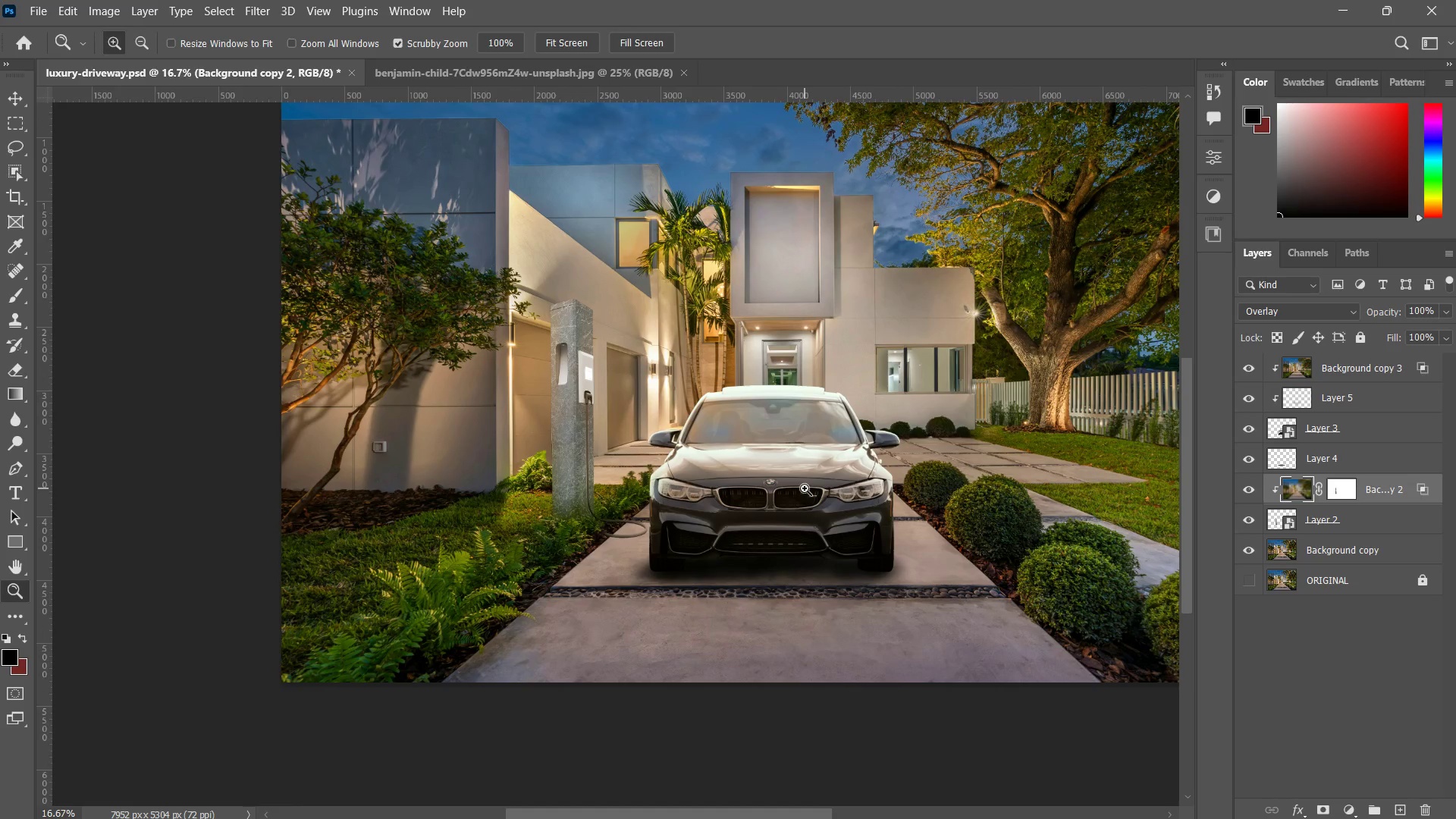 
left_click_drag(start_coordinate=[607, 431], to_coordinate=[644, 431])
 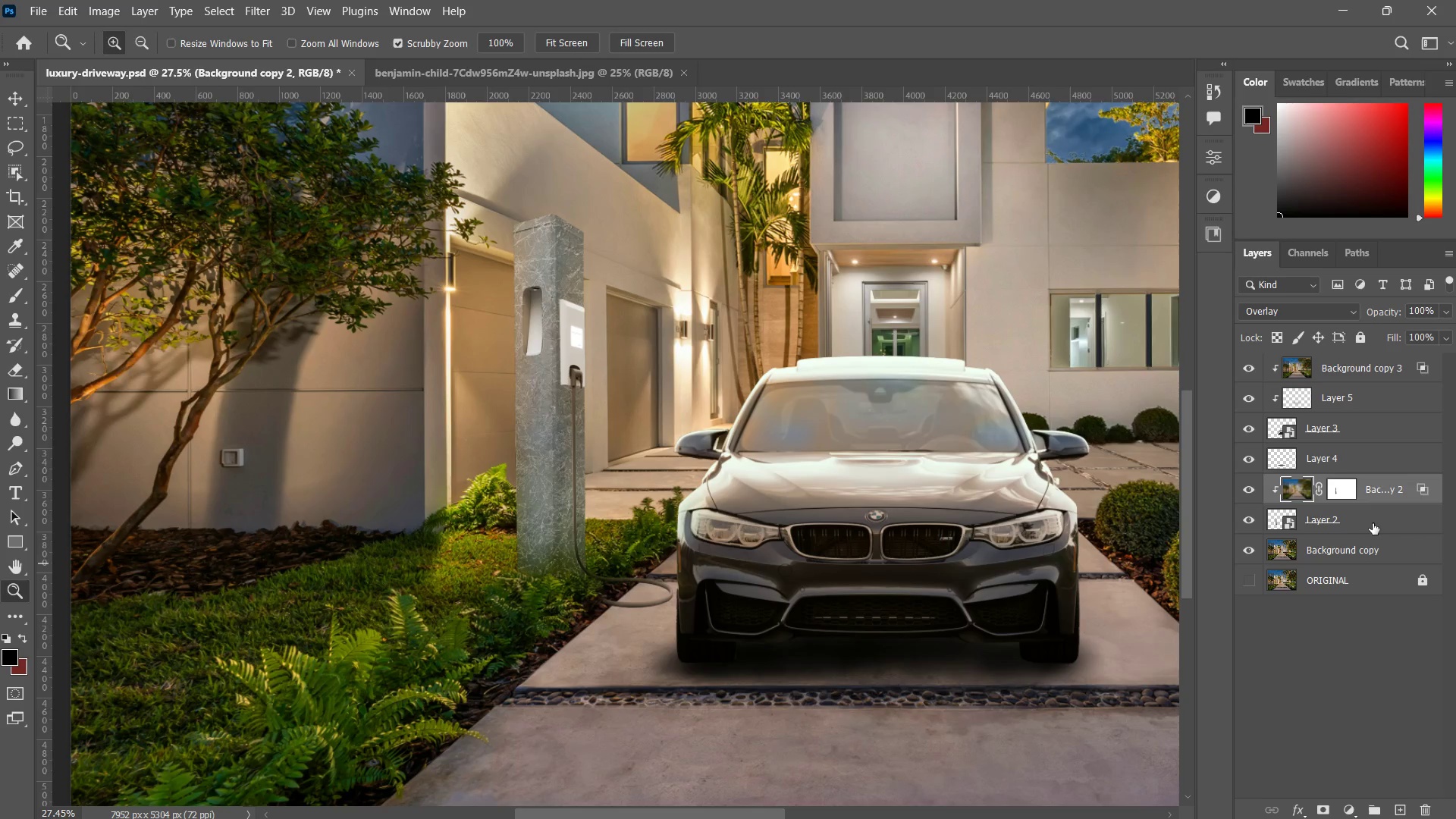 
left_click([1373, 521])
 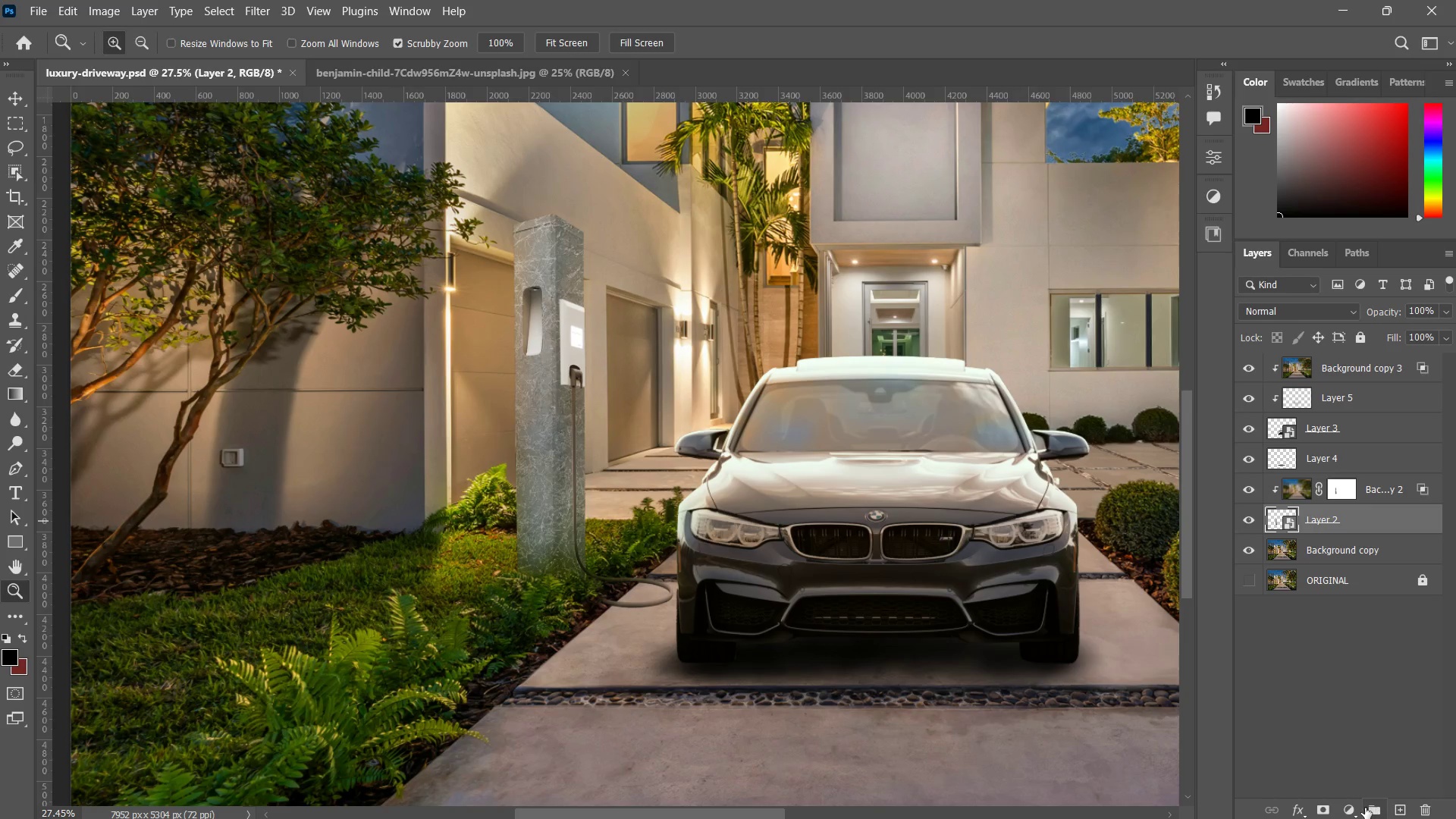 
left_click([1358, 811])
 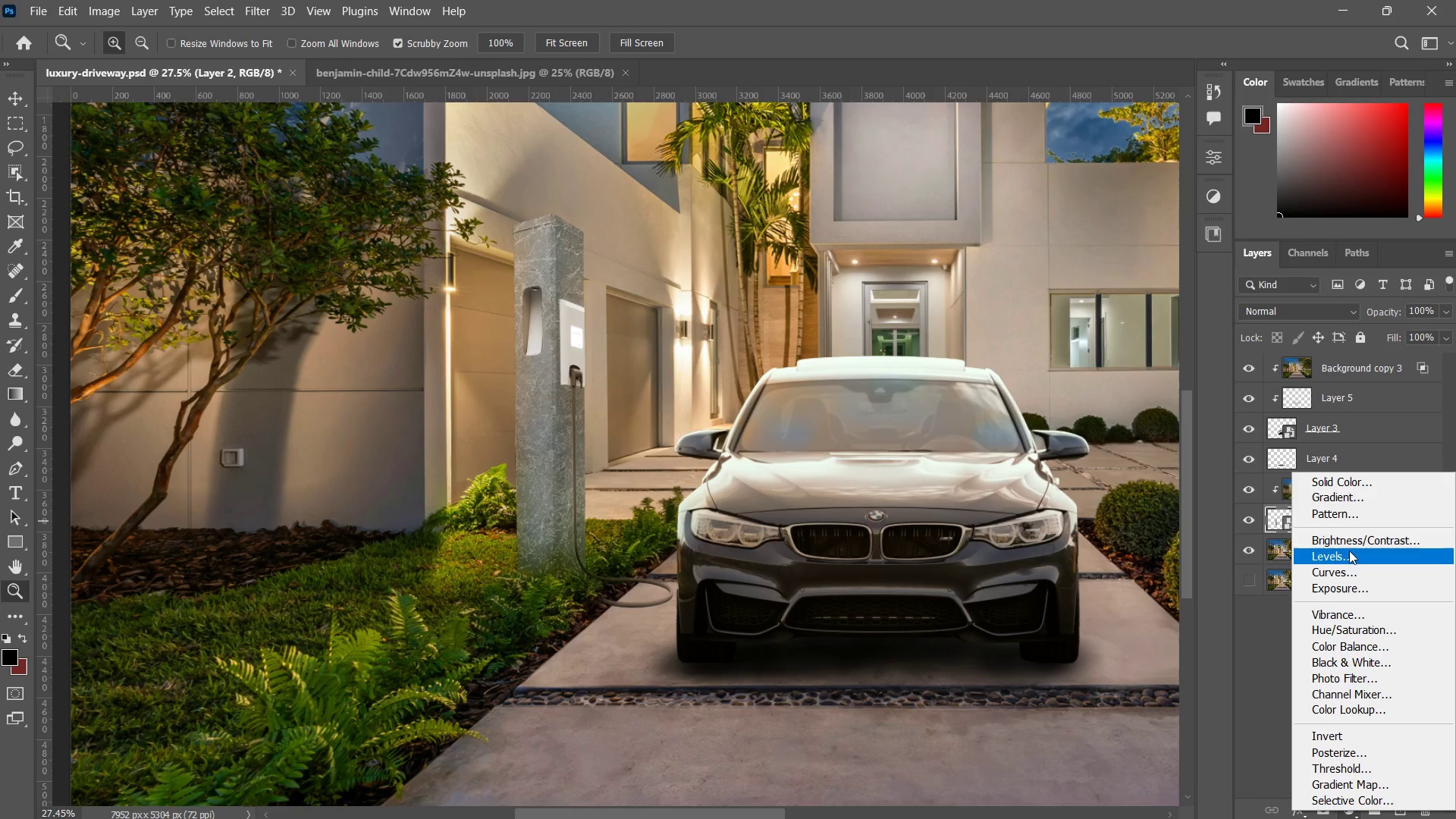 
left_click([1351, 541])
 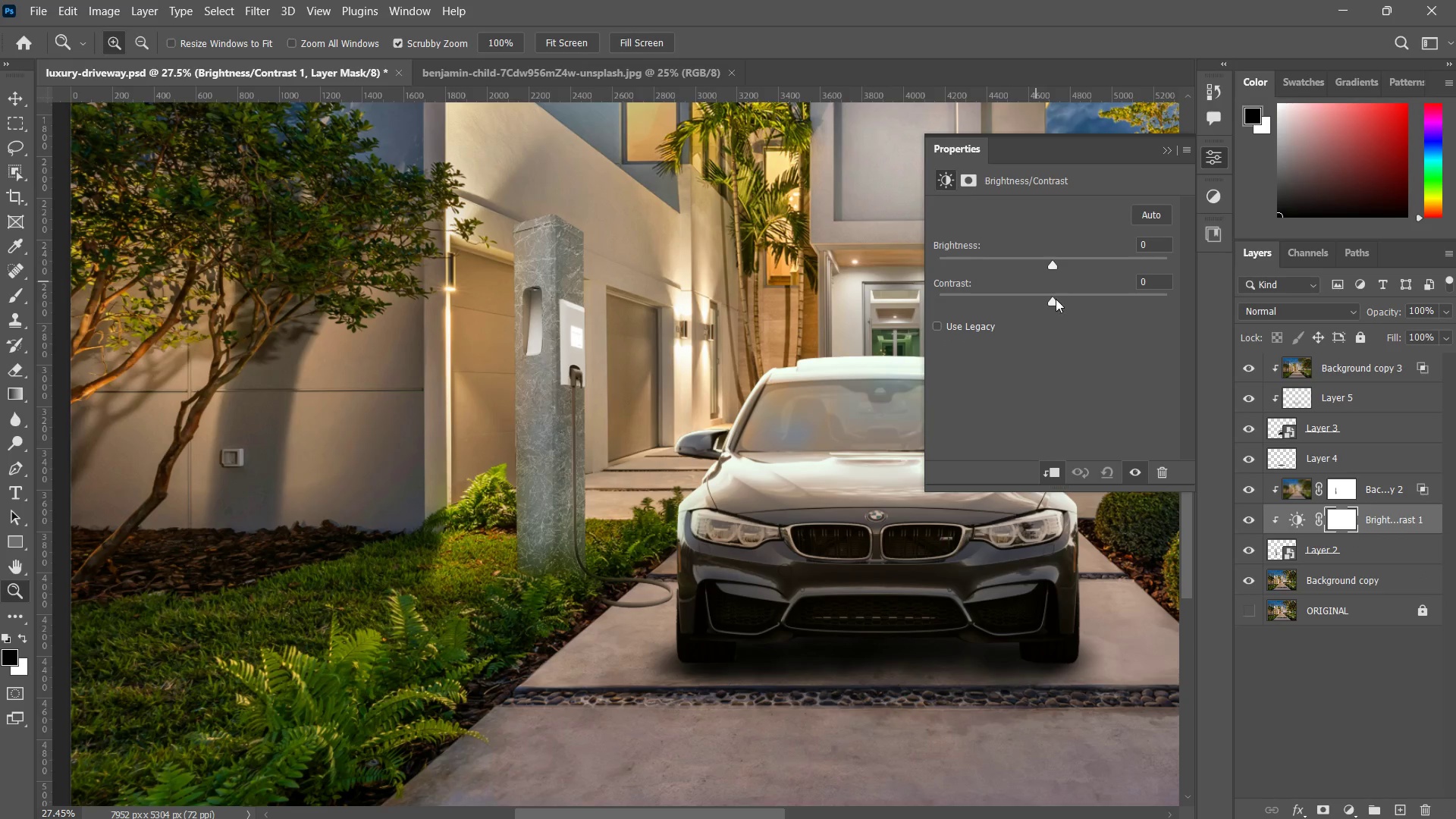 
left_click_drag(start_coordinate=[1054, 302], to_coordinate=[1133, 301])
 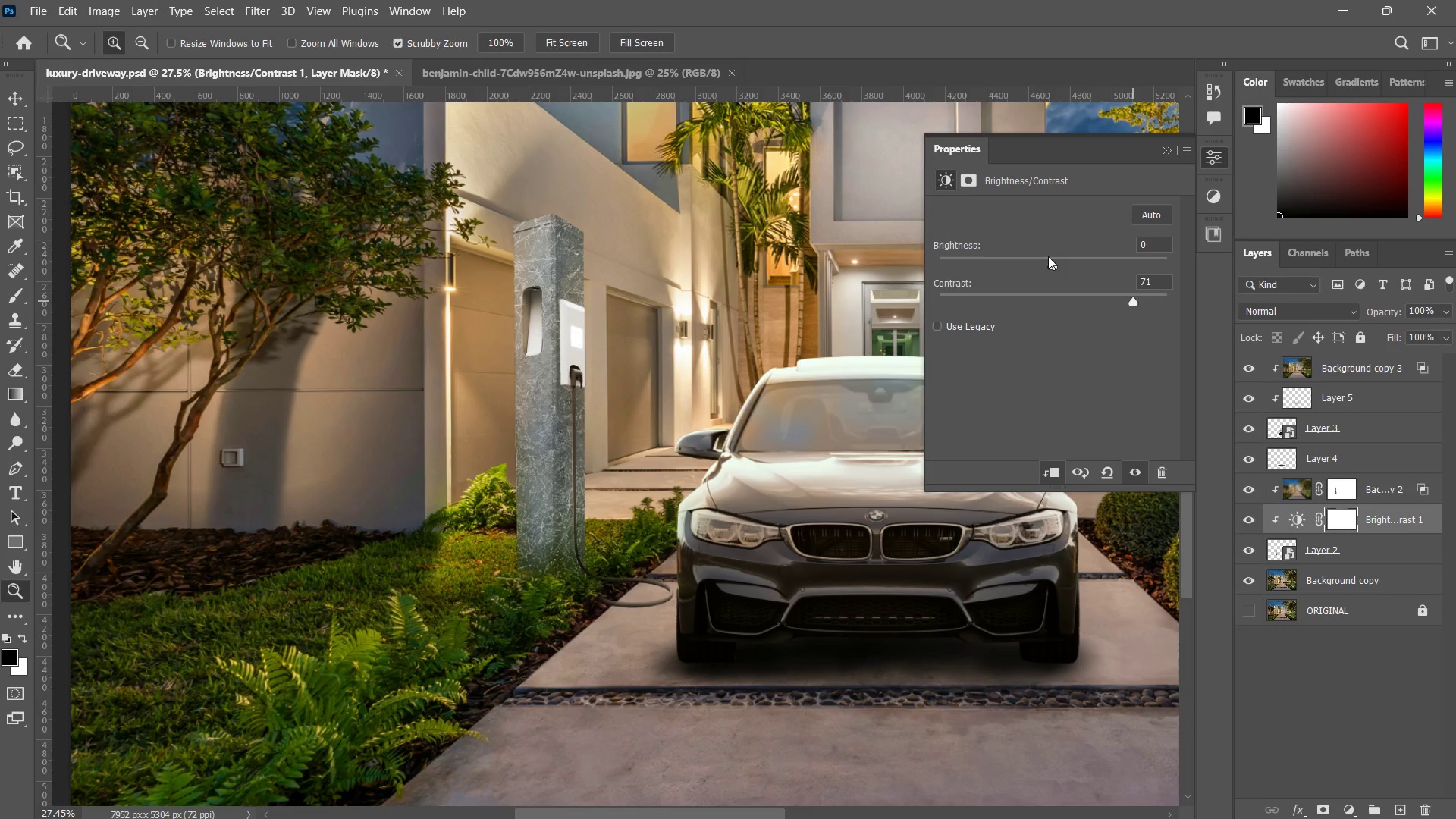 
left_click_drag(start_coordinate=[1044, 254], to_coordinate=[1032, 262])
 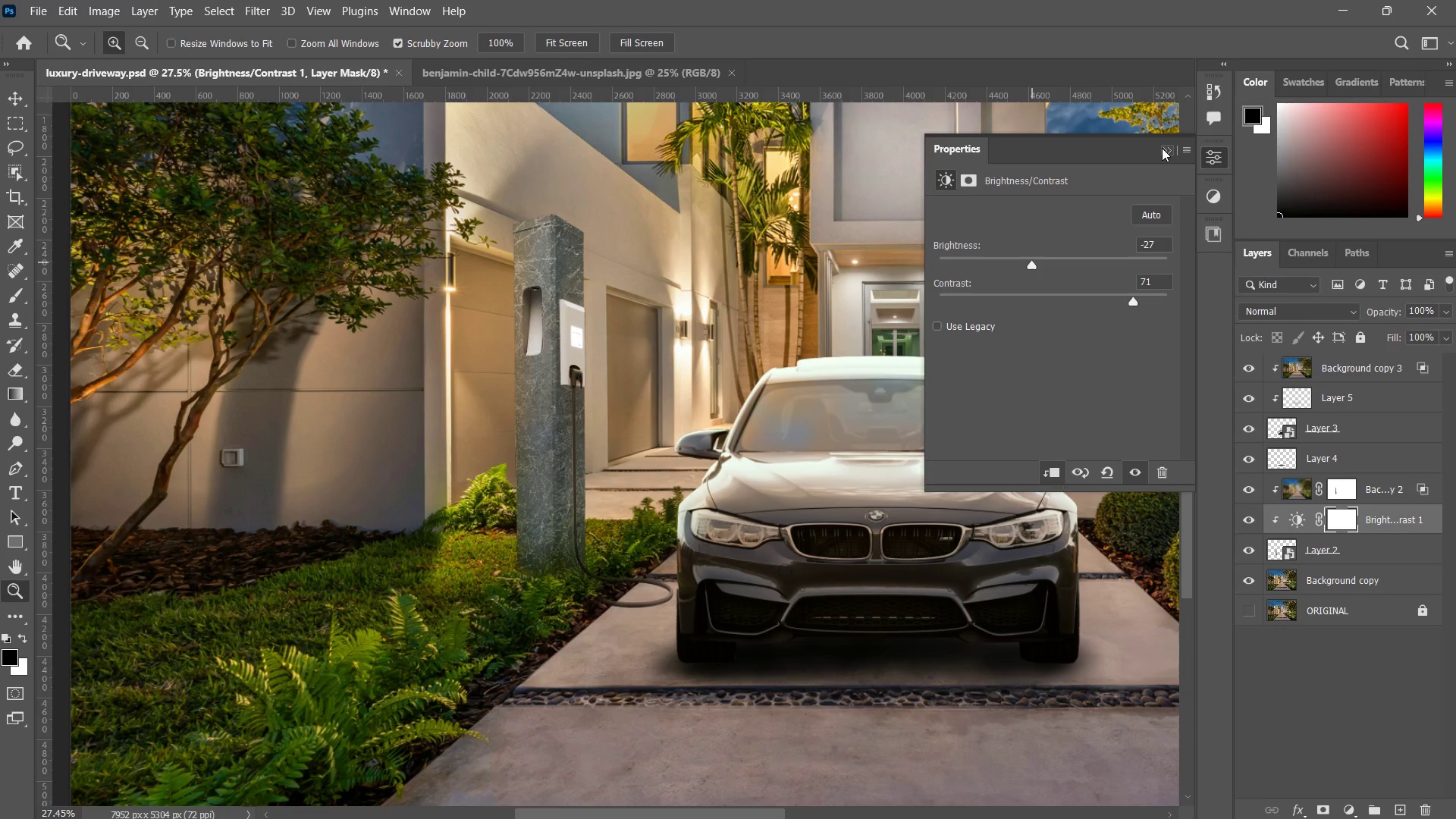 
double_click([1162, 147])
 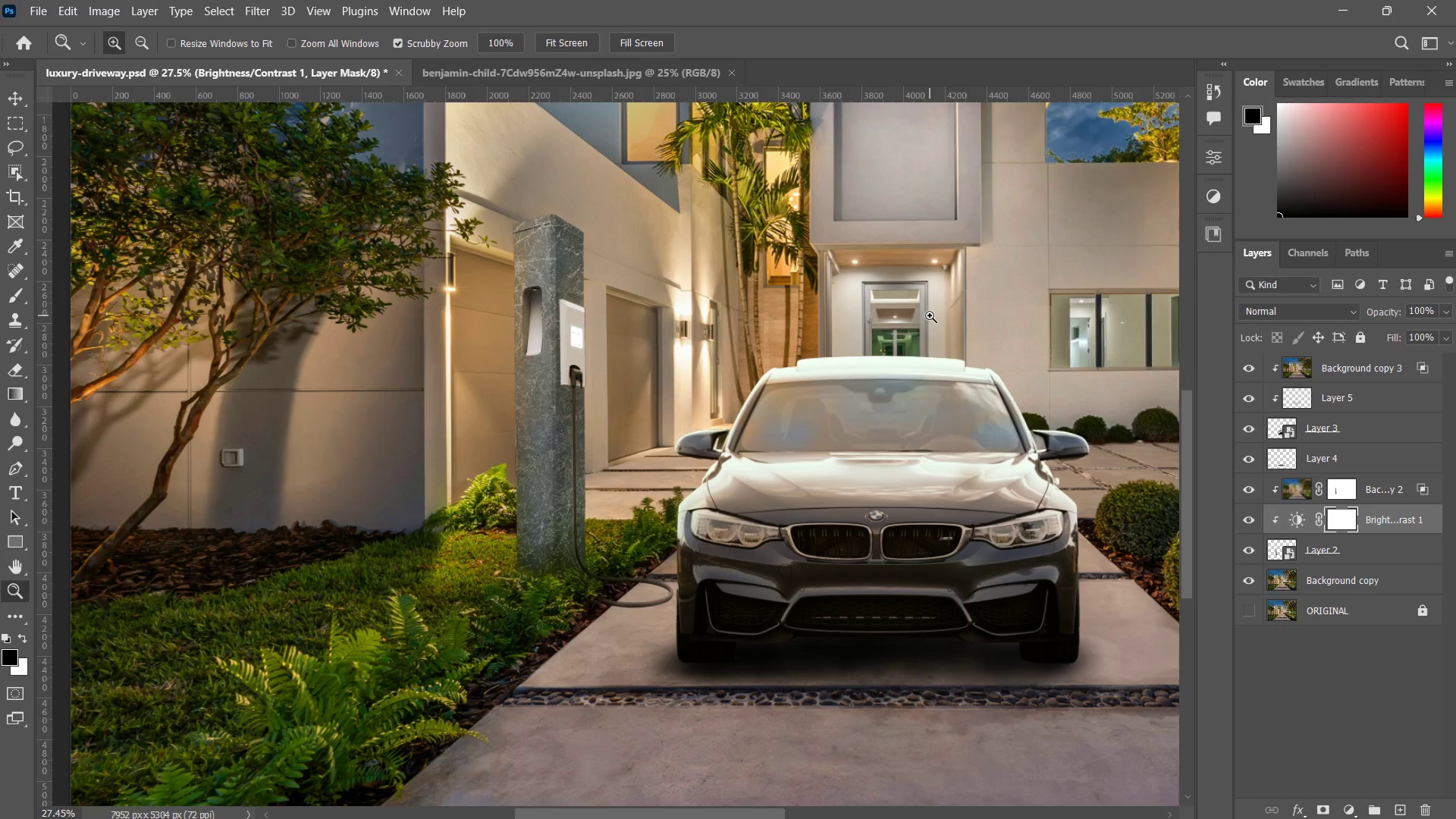 
left_click_drag(start_coordinate=[934, 315], to_coordinate=[918, 353])
 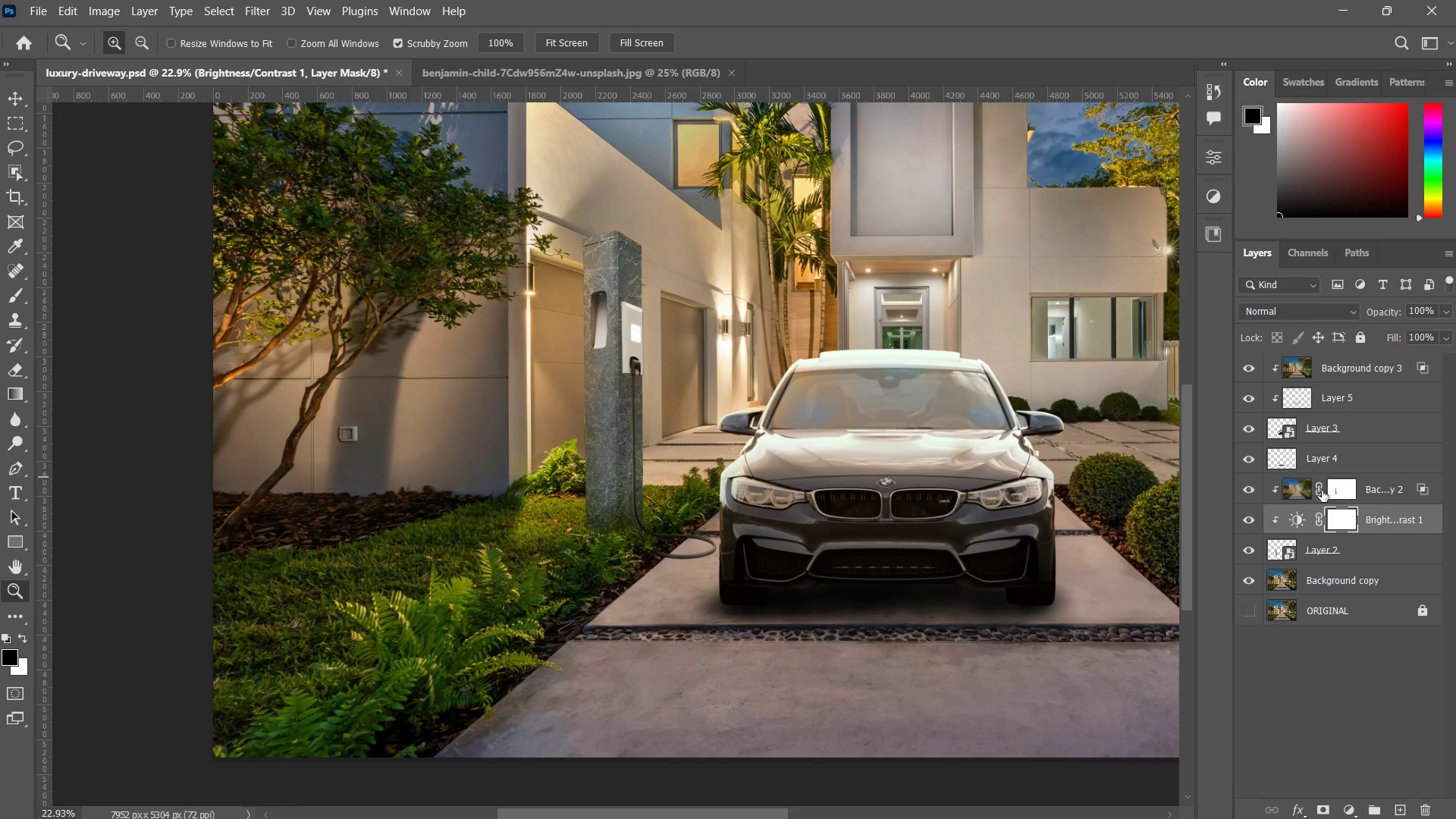 
hold_key(key=Space, duration=0.7)
 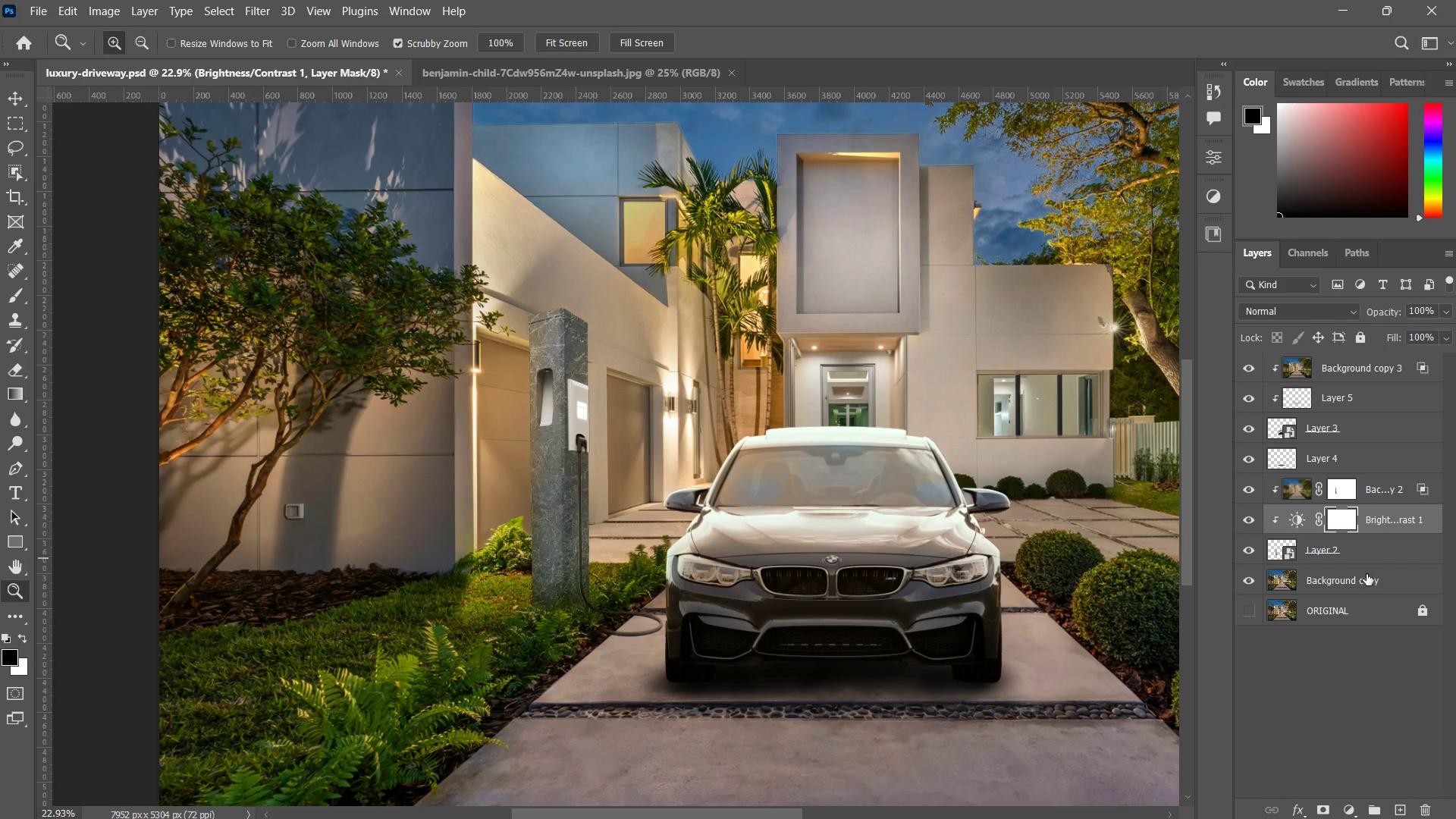 
left_click_drag(start_coordinate=[839, 415], to_coordinate=[789, 485])
 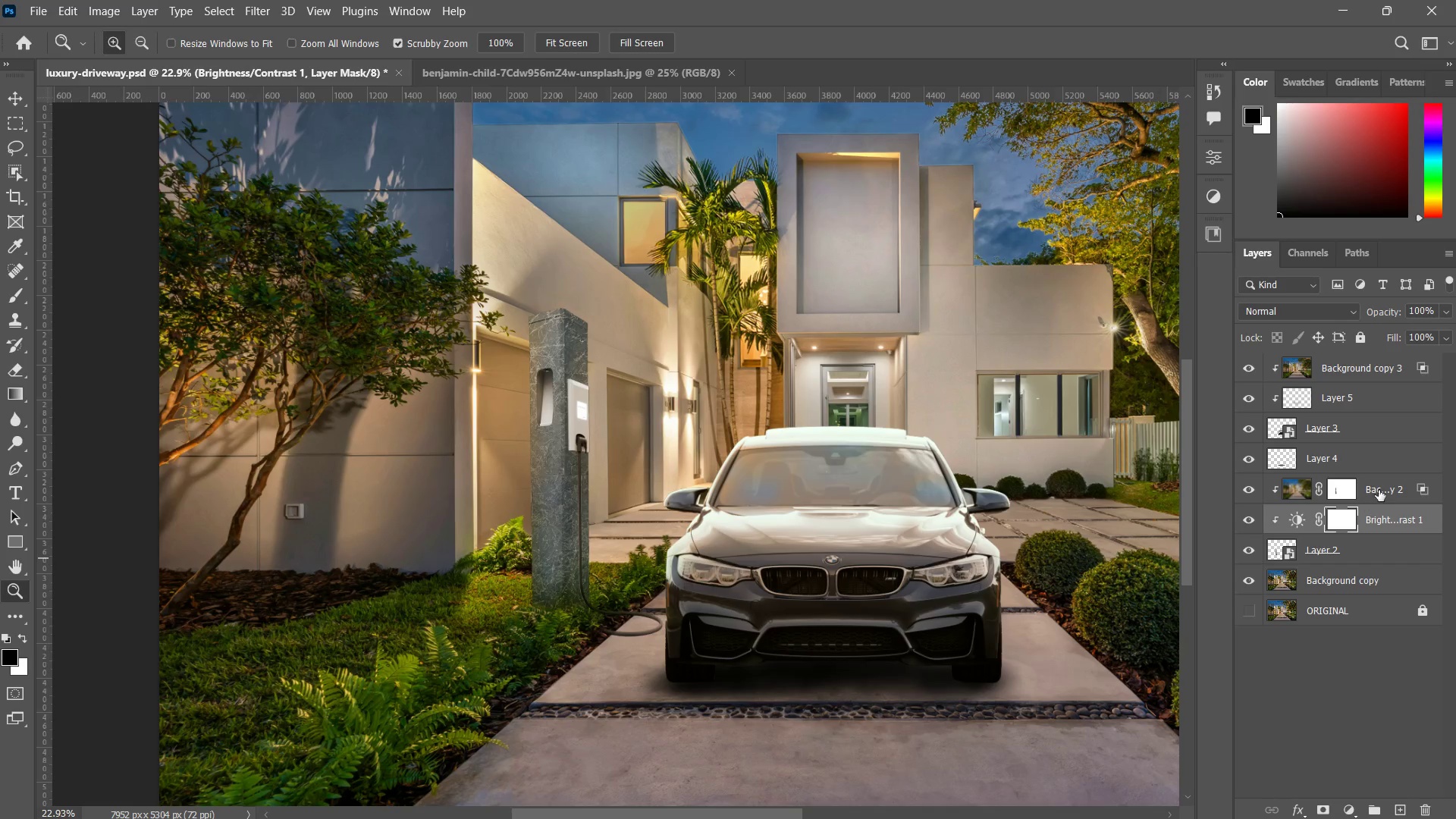 
left_click([1367, 458])
 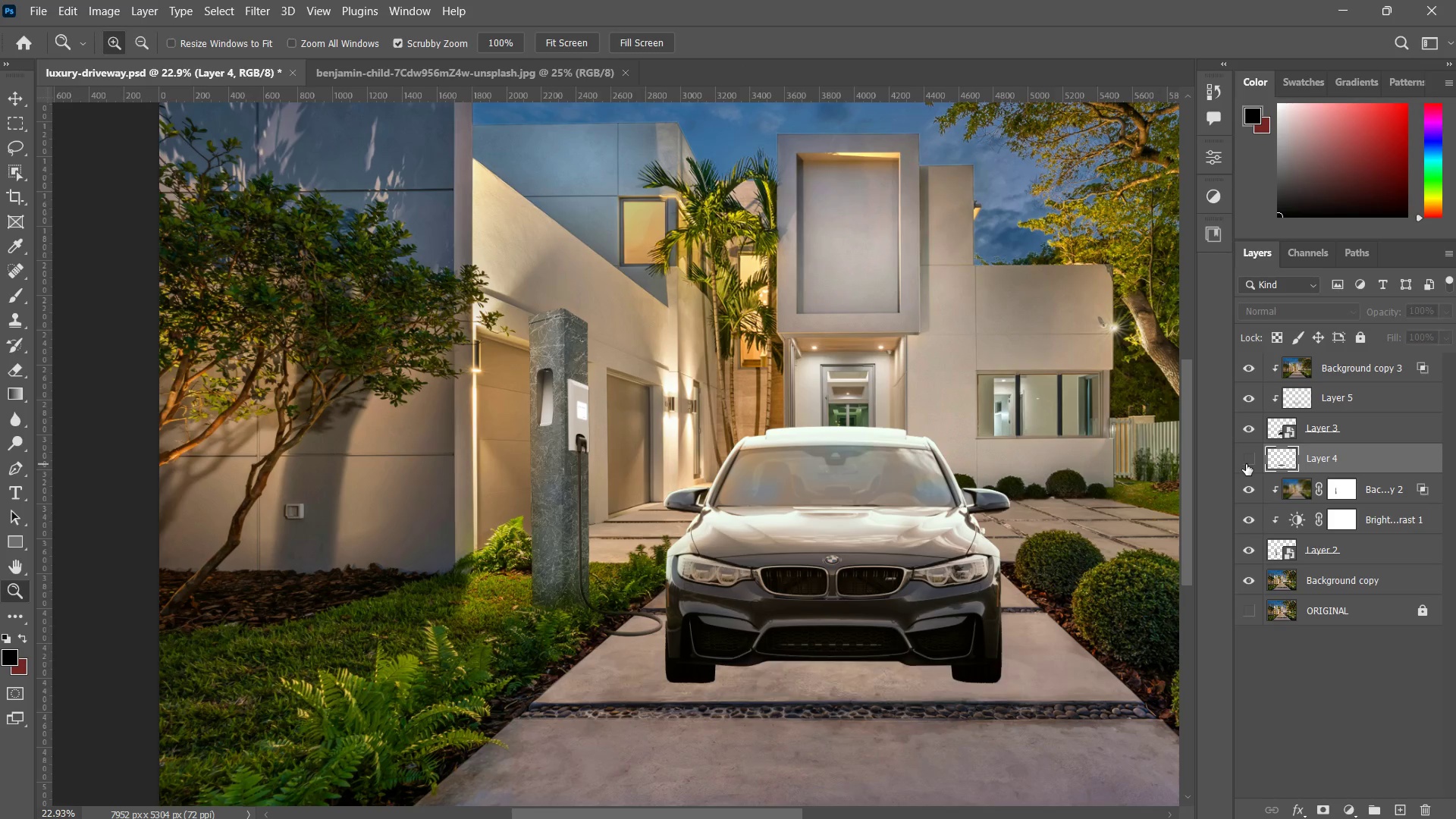 
double_click([1244, 460])
 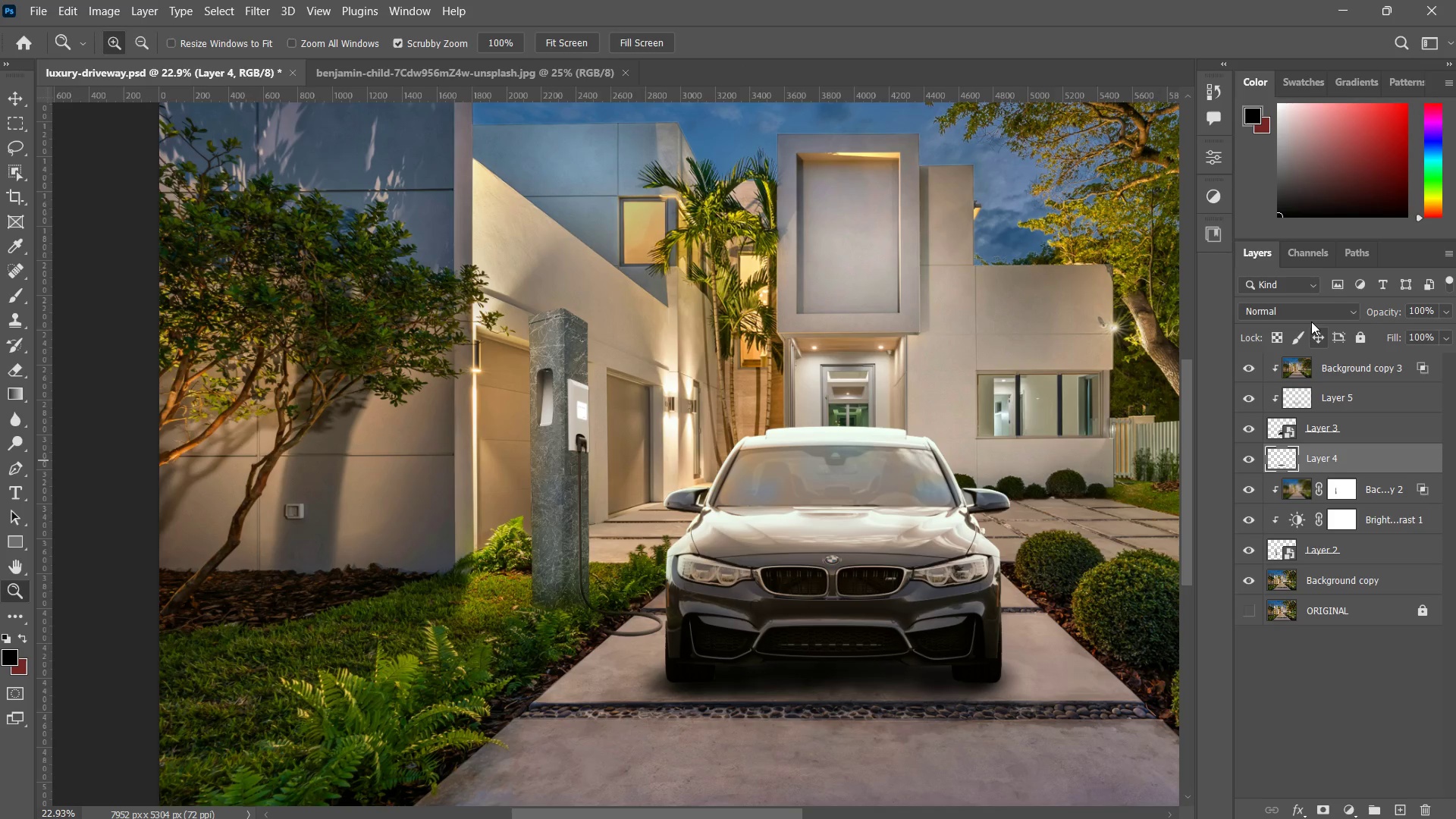 
double_click([1308, 314])
 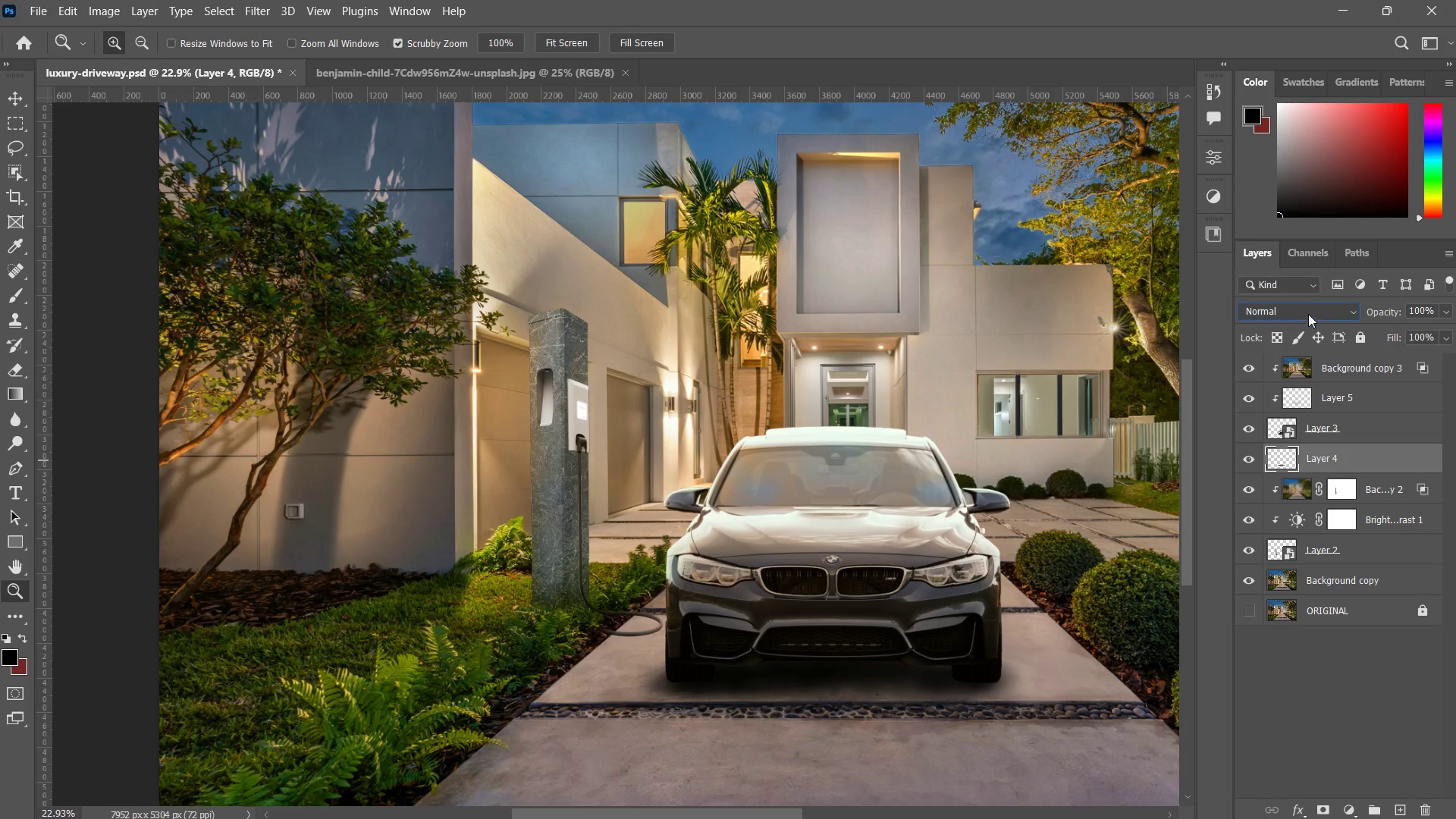 
mouse_move([1246, 449])
 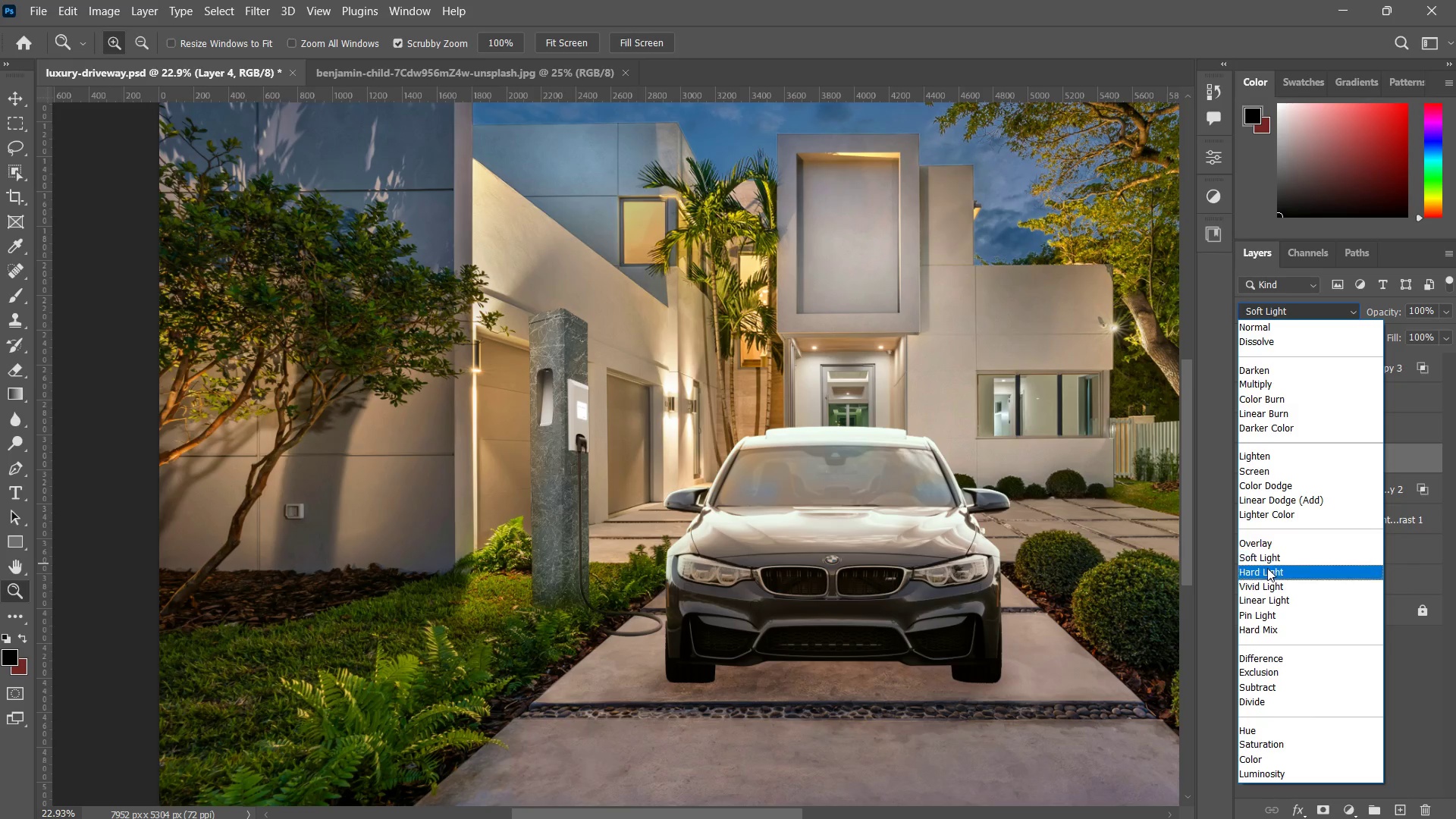 
wait(5.19)
 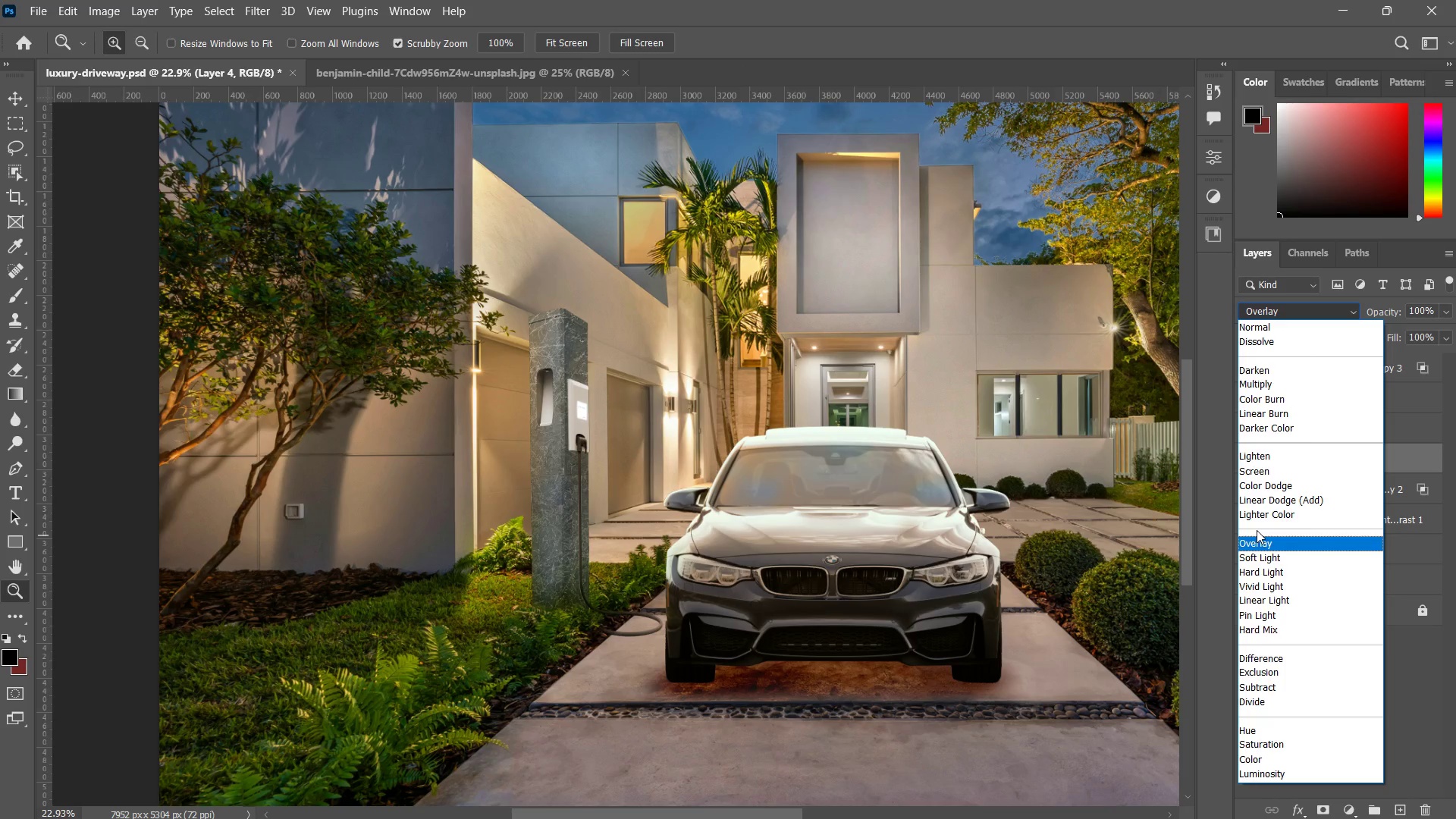 
left_click([1267, 571])
 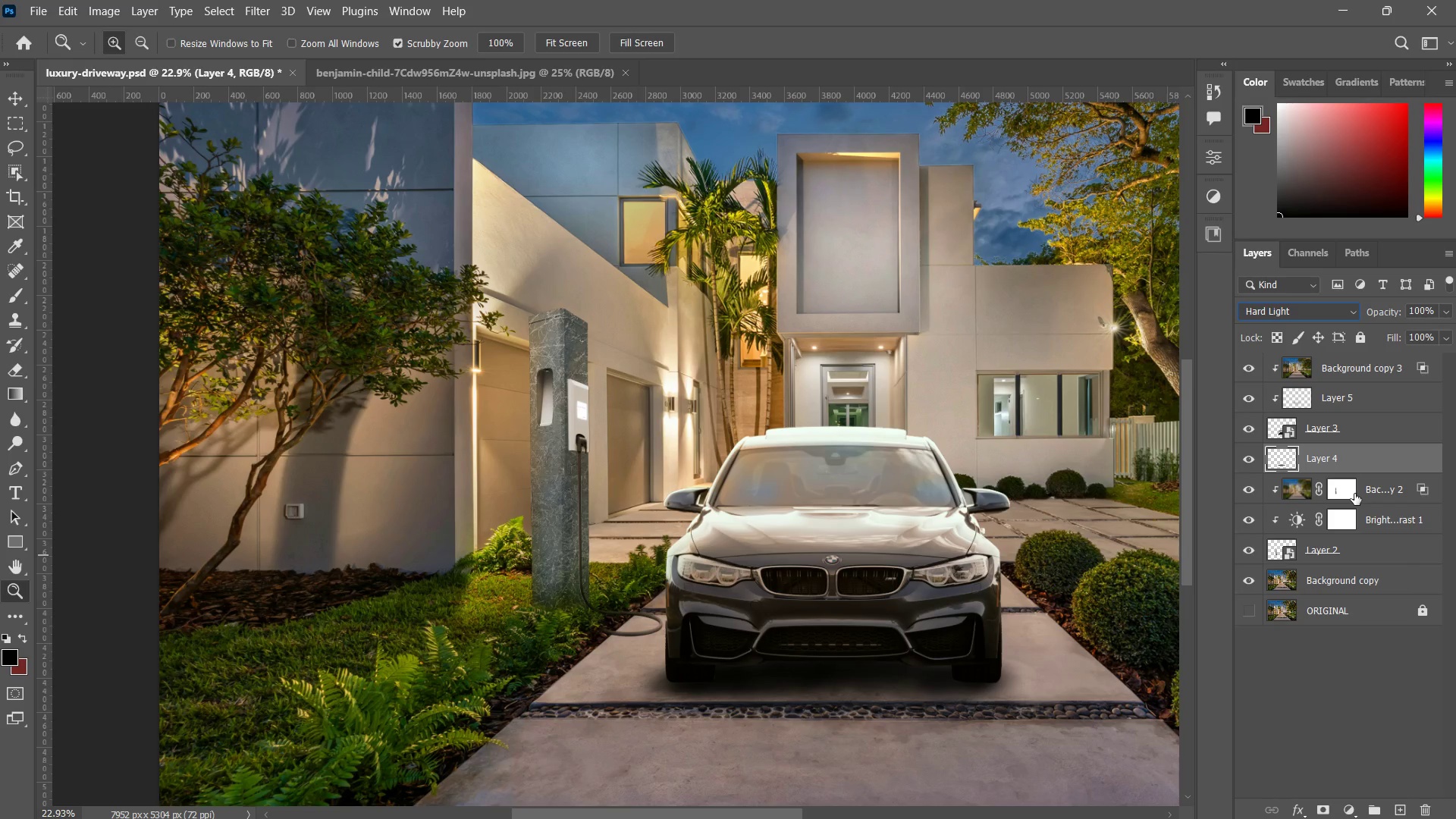 
key(NumpadEnter)
 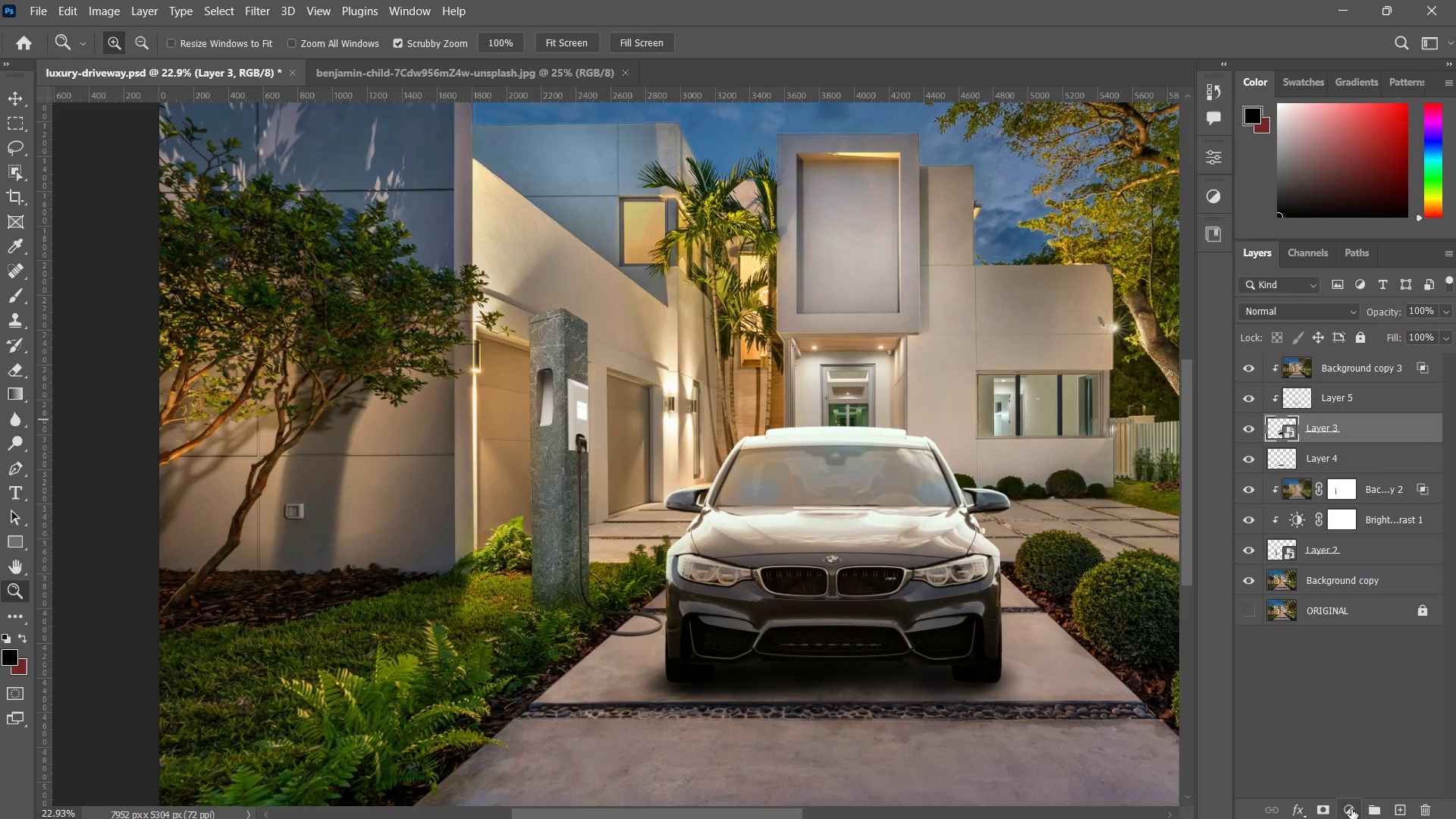 
wait(10.08)
 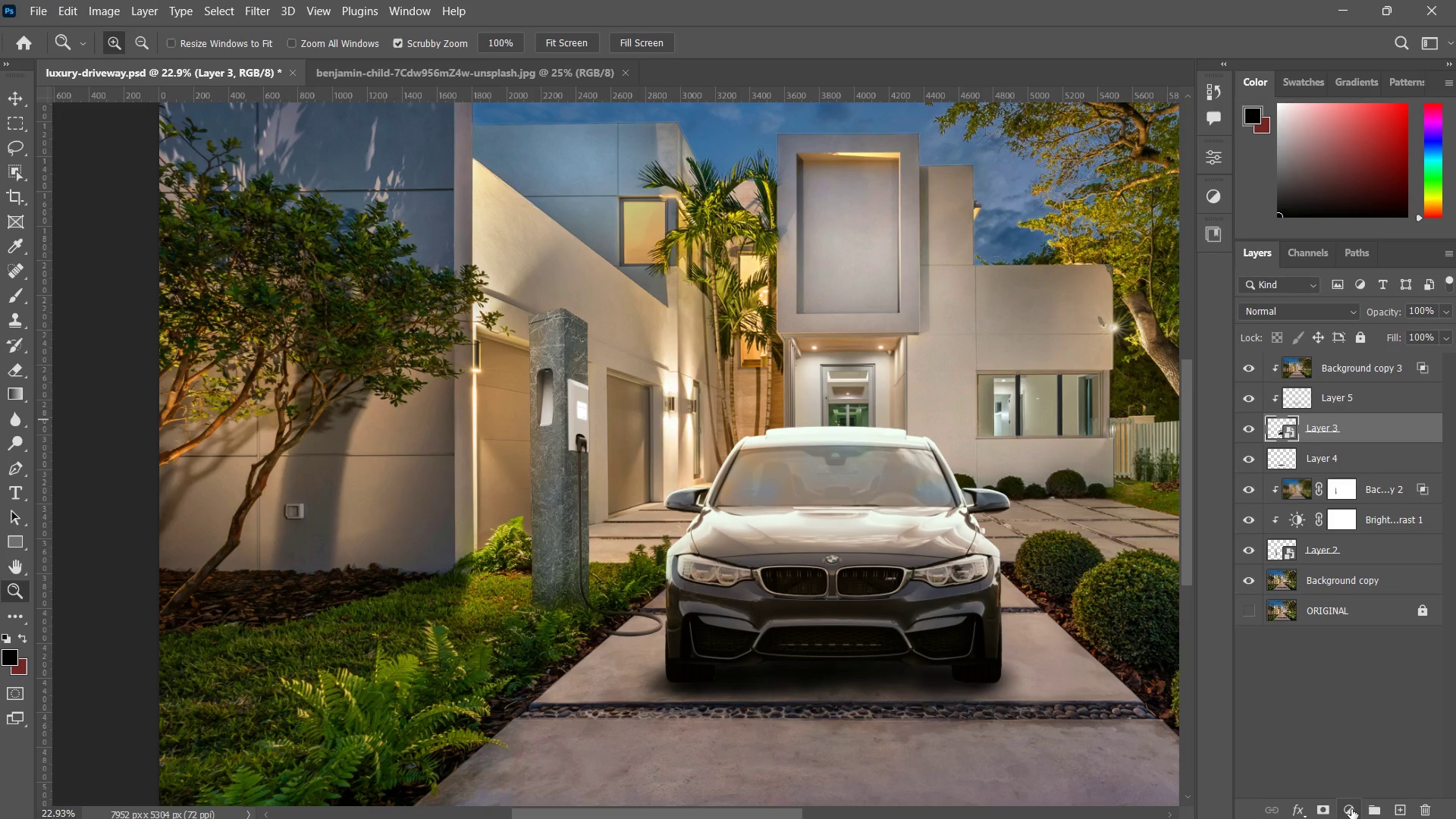 
left_click([1345, 548])
 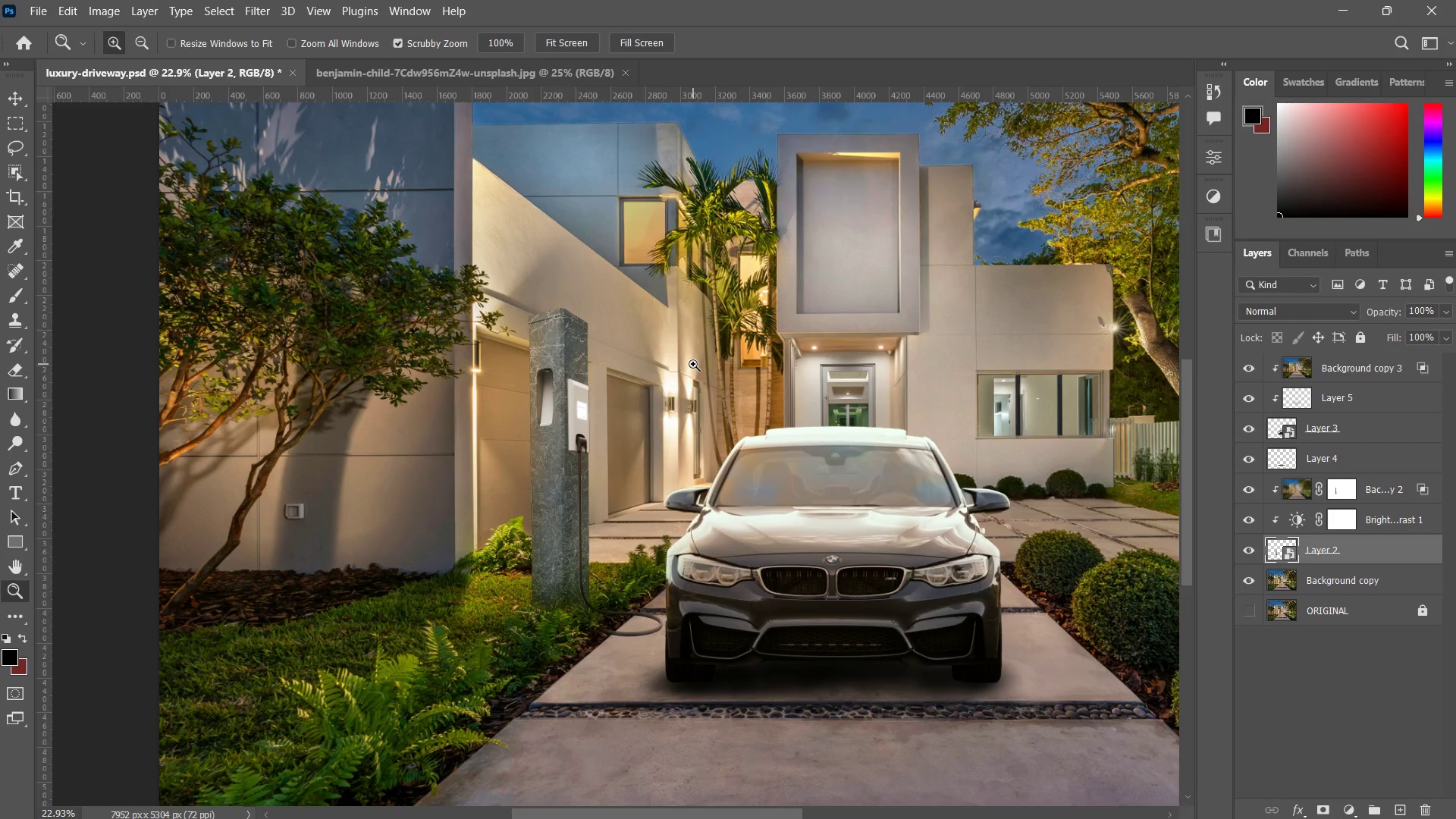 
key(Control+T)
 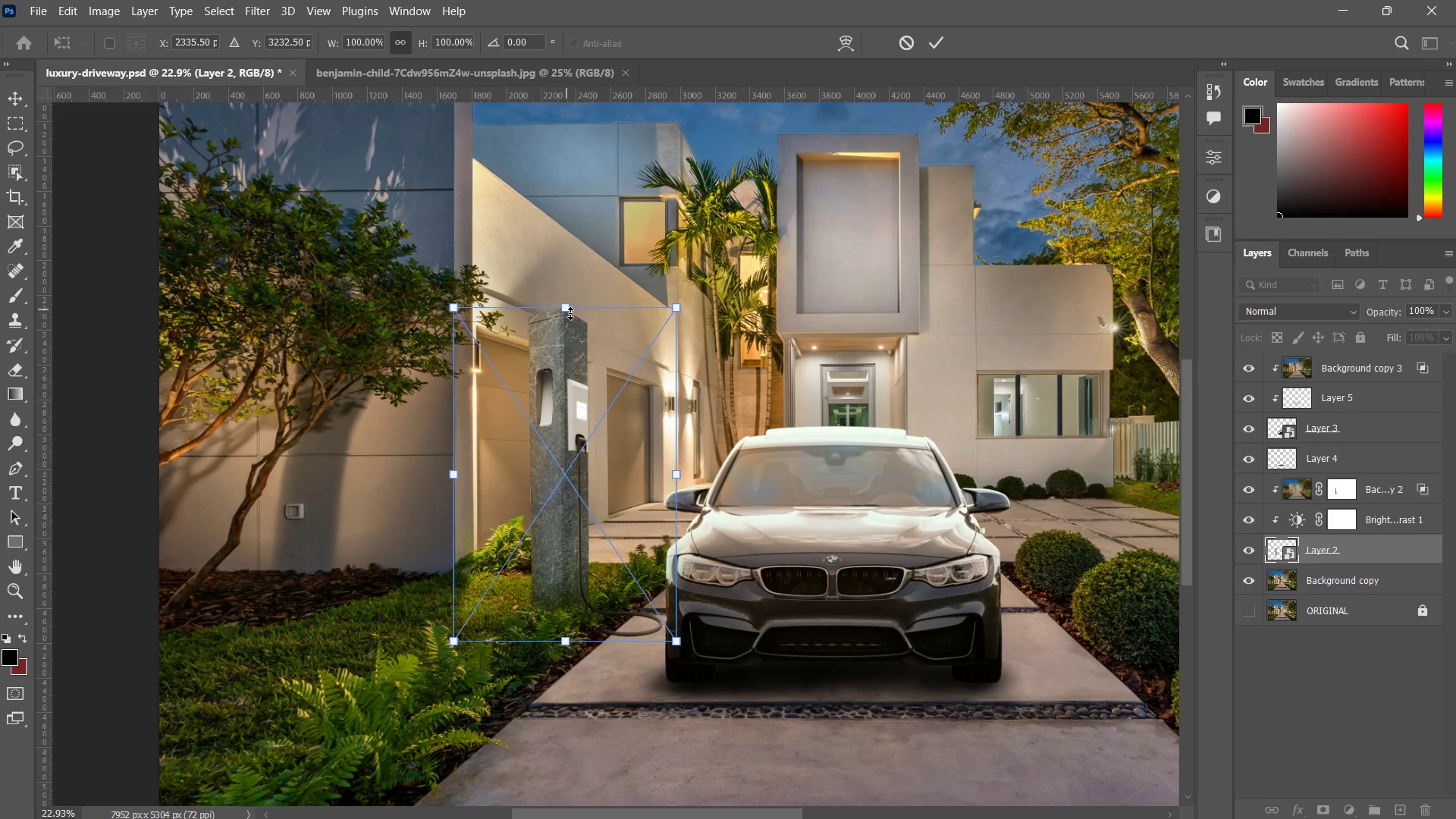 
left_click_drag(start_coordinate=[569, 312], to_coordinate=[568, 418])
 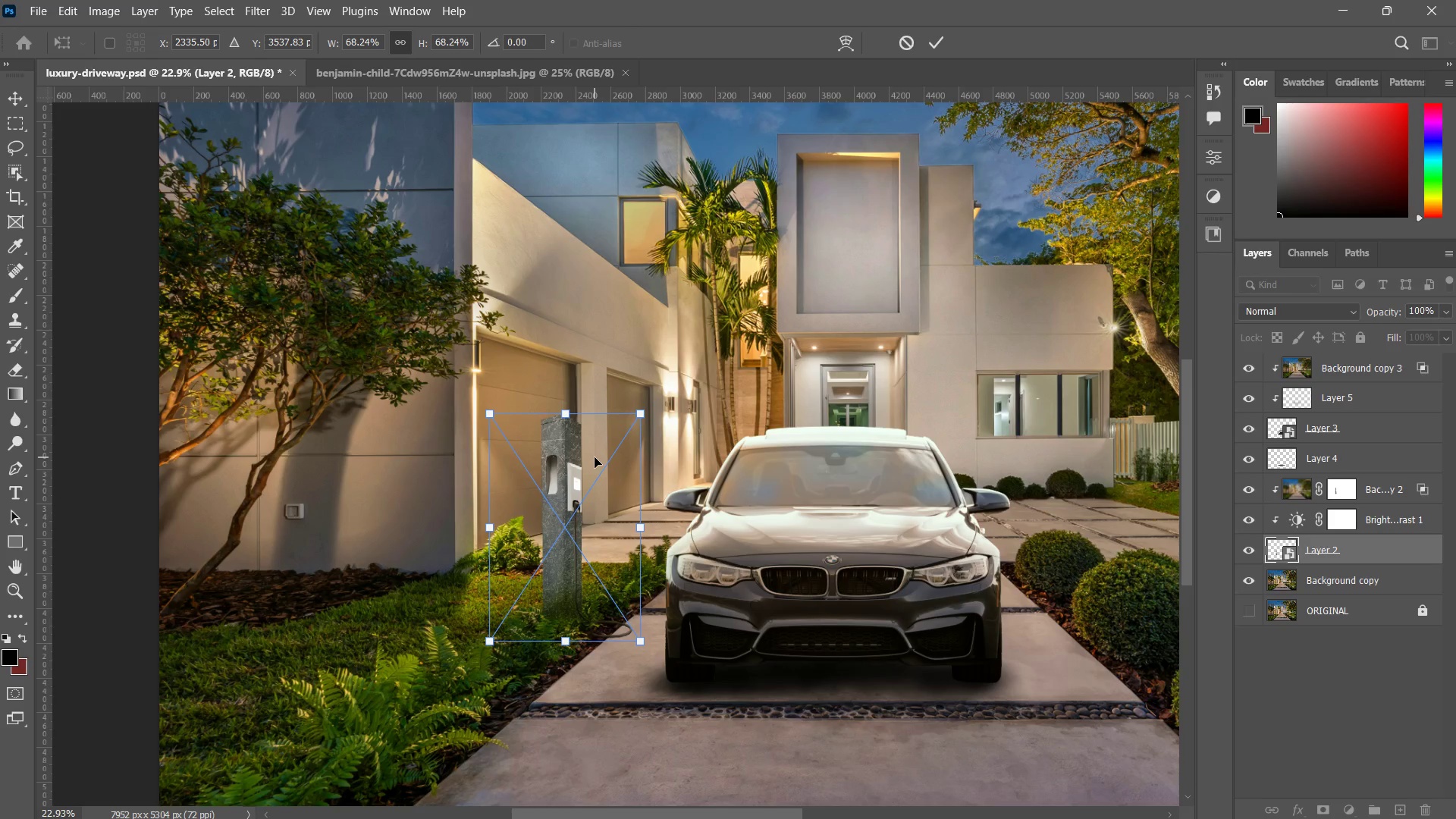 
wait(6.98)
 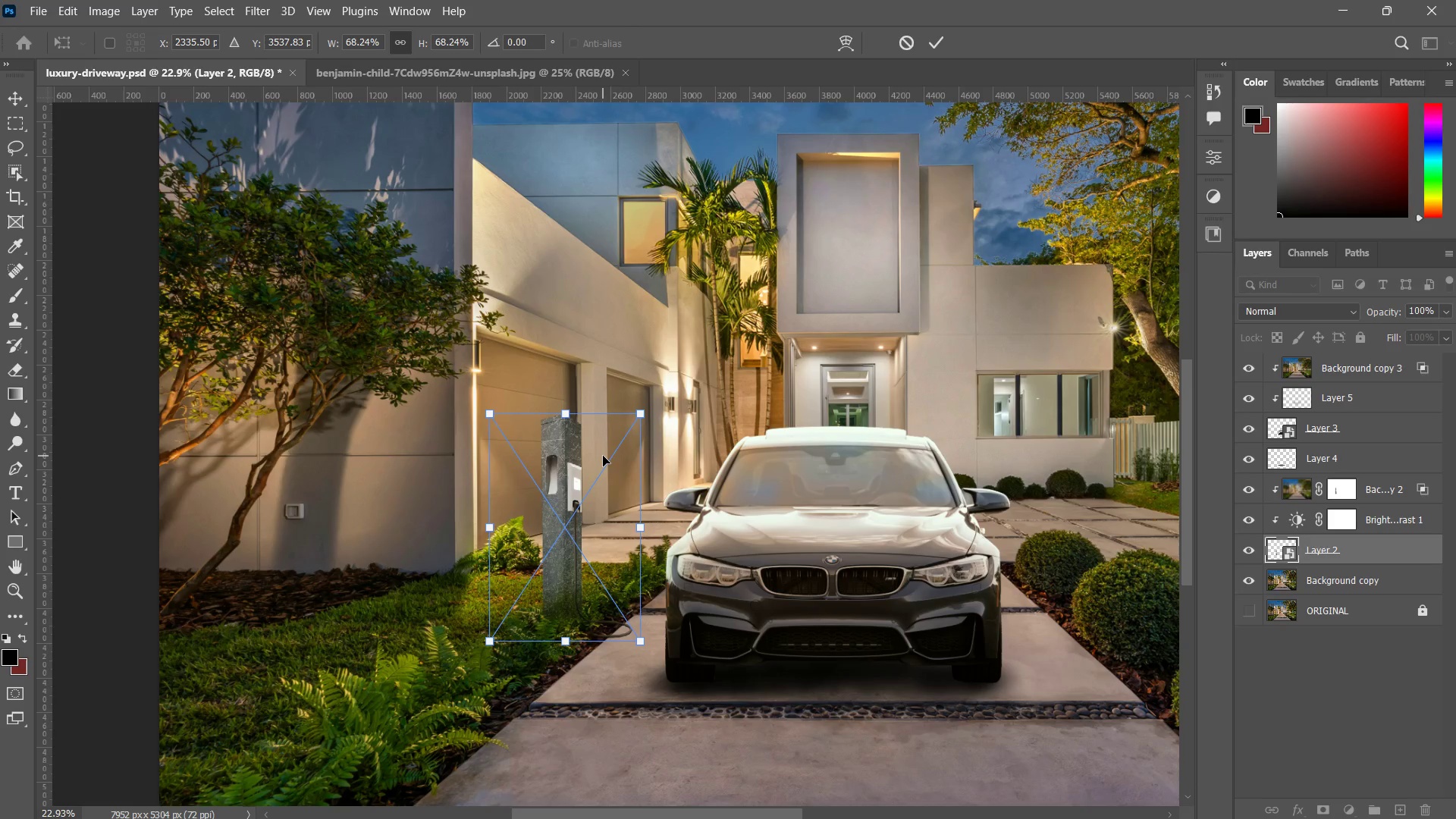 
left_click_drag(start_coordinate=[573, 471], to_coordinate=[585, 468])
 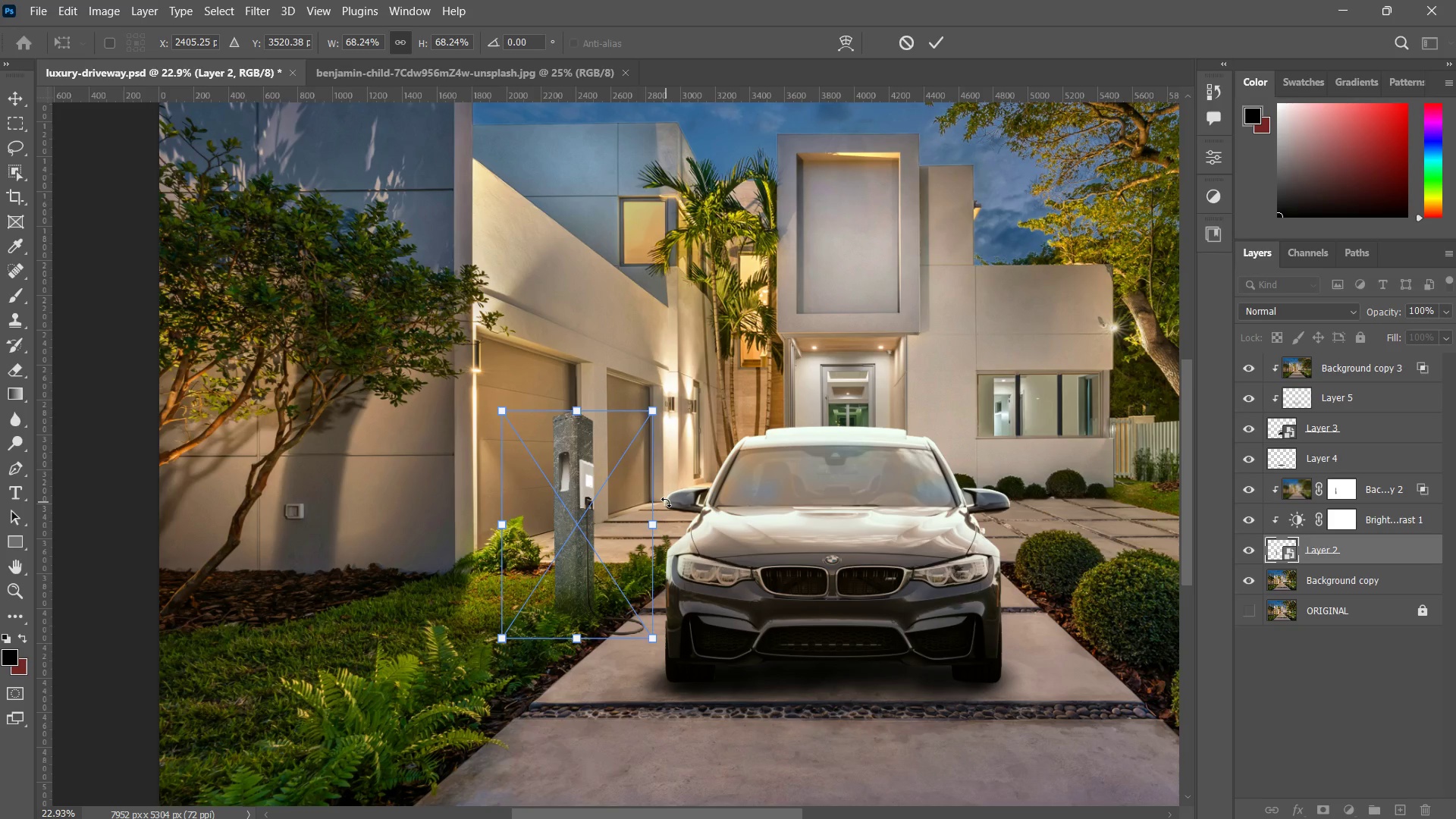 
key(Escape)
 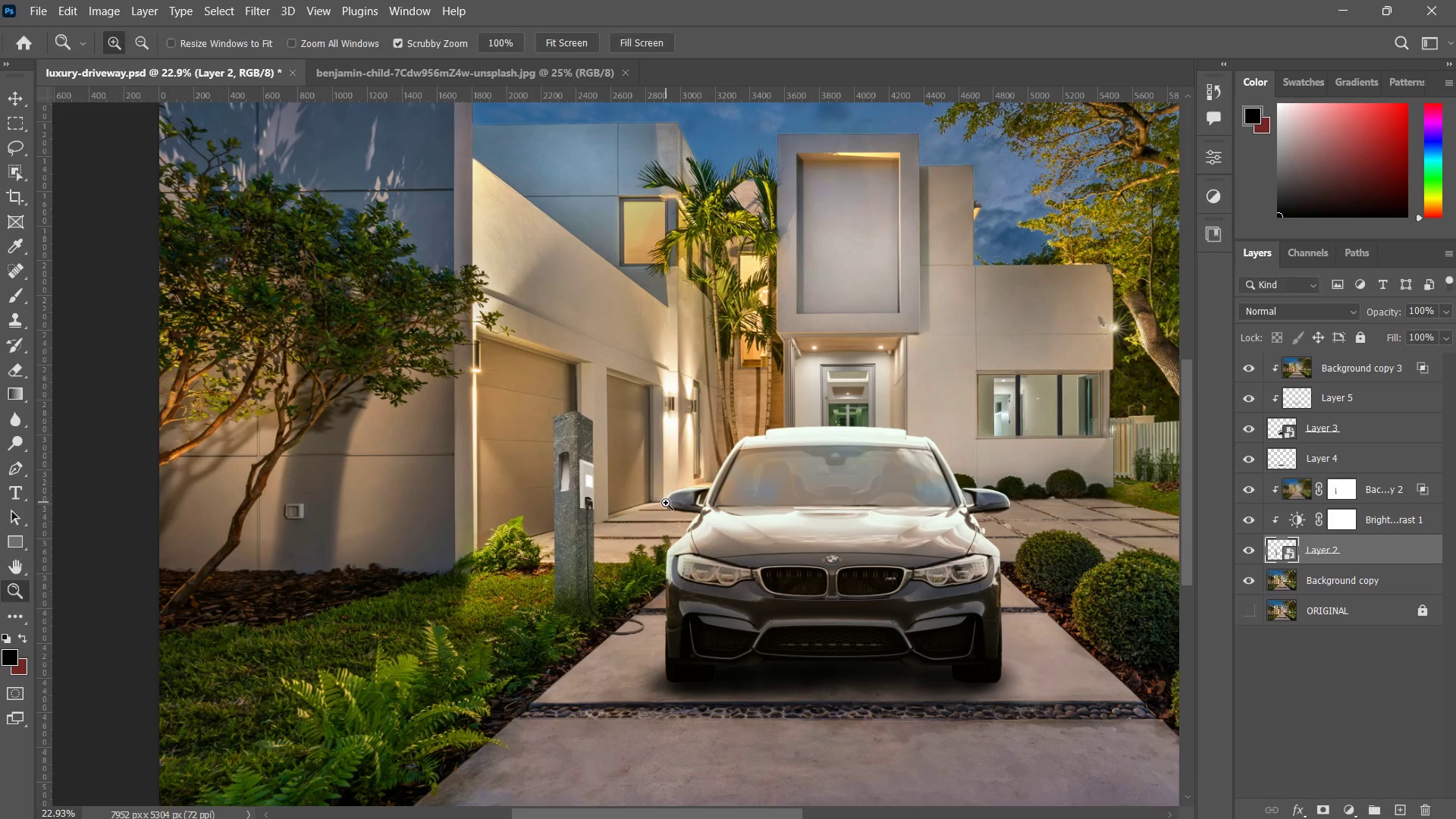 
key(Escape)
 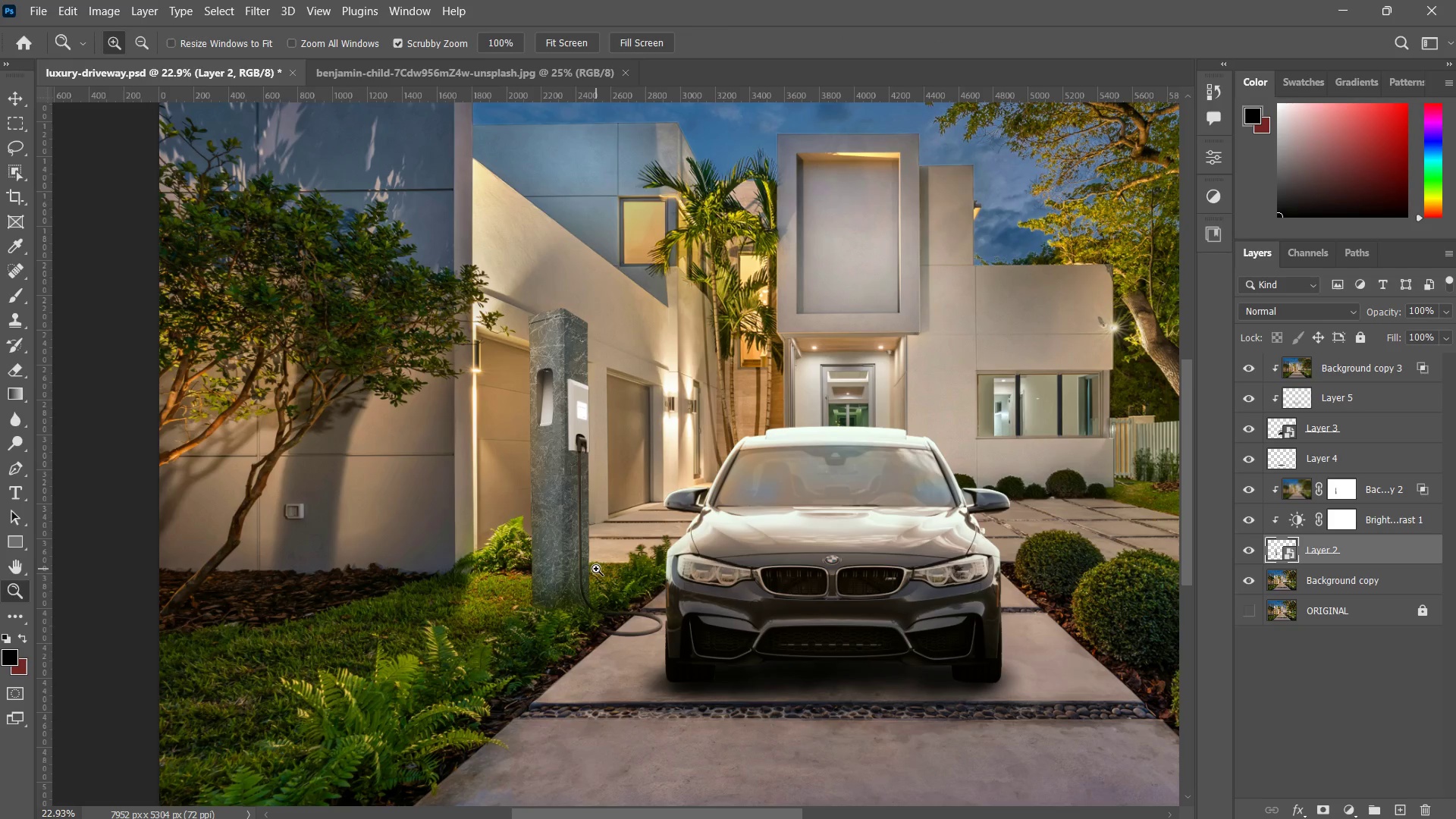 
type(zzc)
 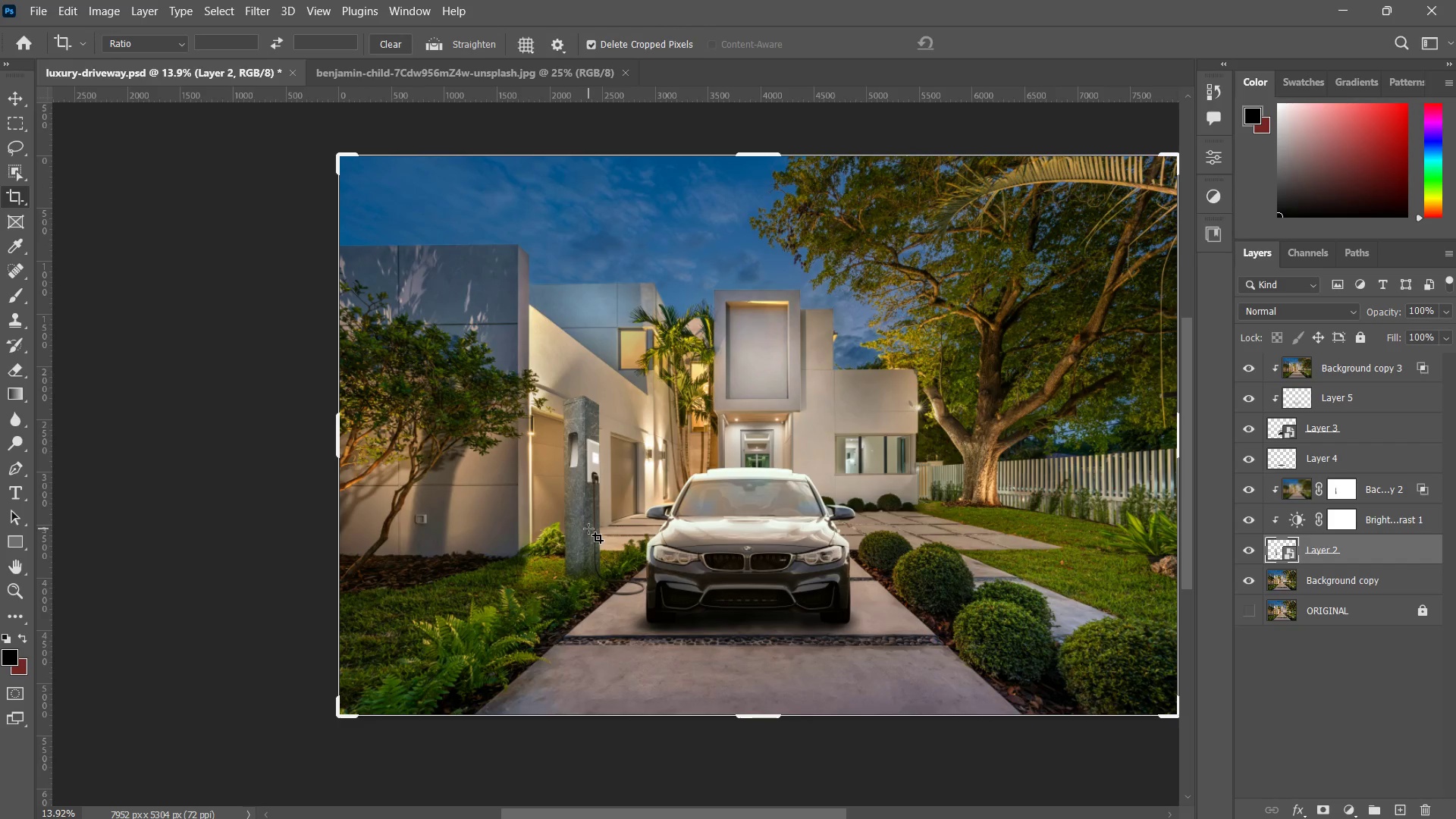 
left_click_drag(start_coordinate=[617, 532], to_coordinate=[580, 563])
 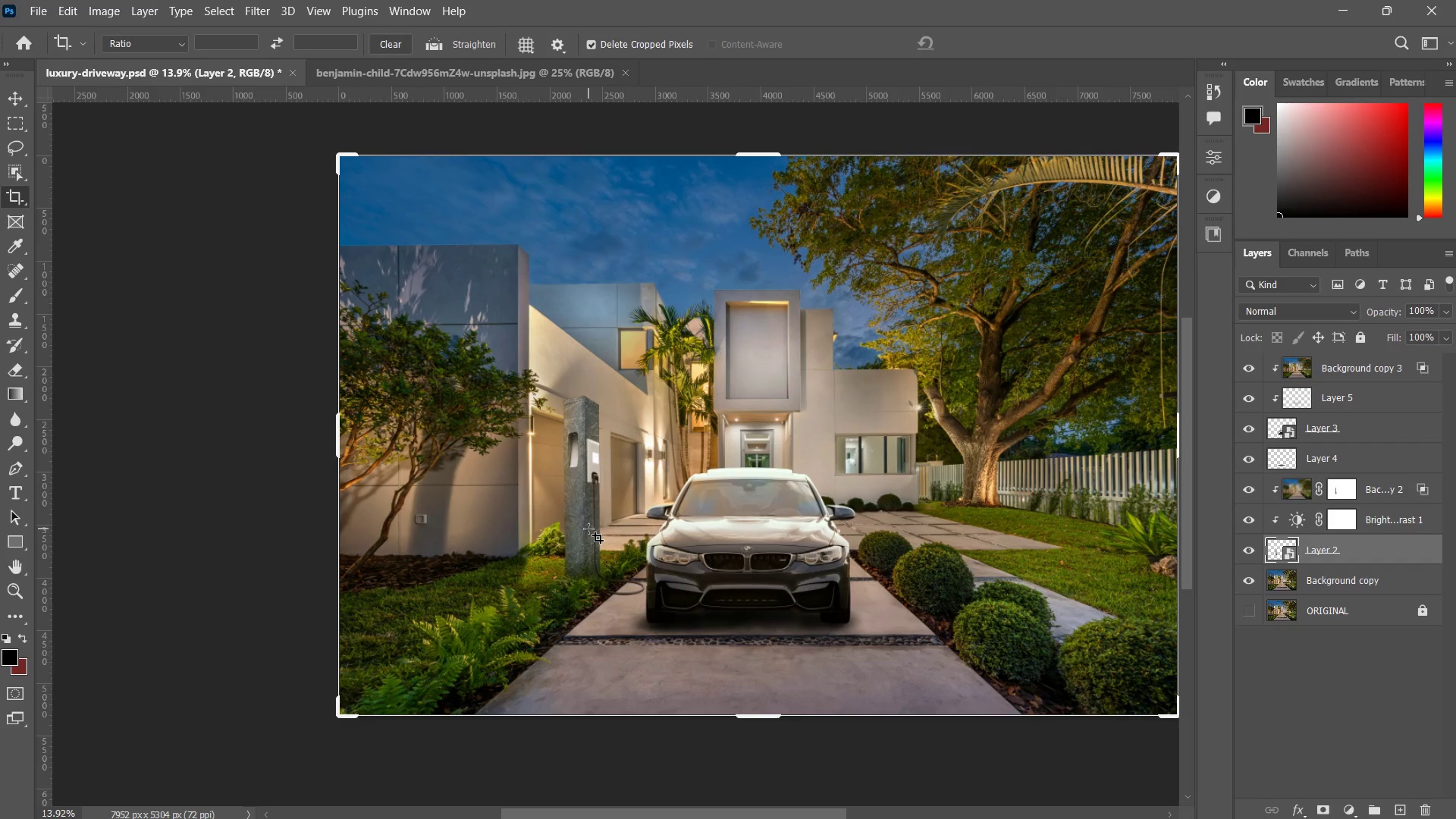 
type(zzv)
 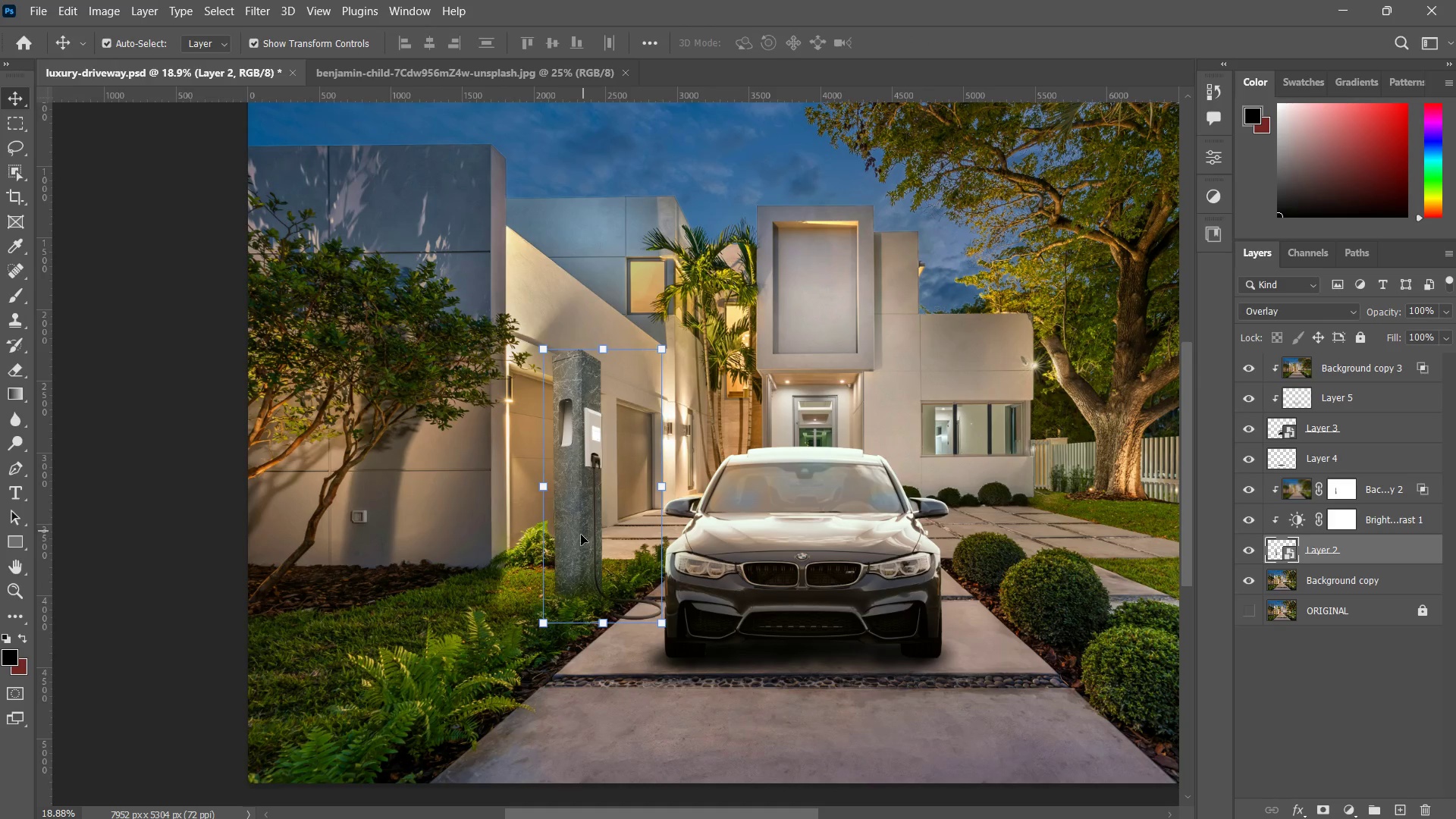 
left_click_drag(start_coordinate=[594, 528], to_coordinate=[622, 498])
 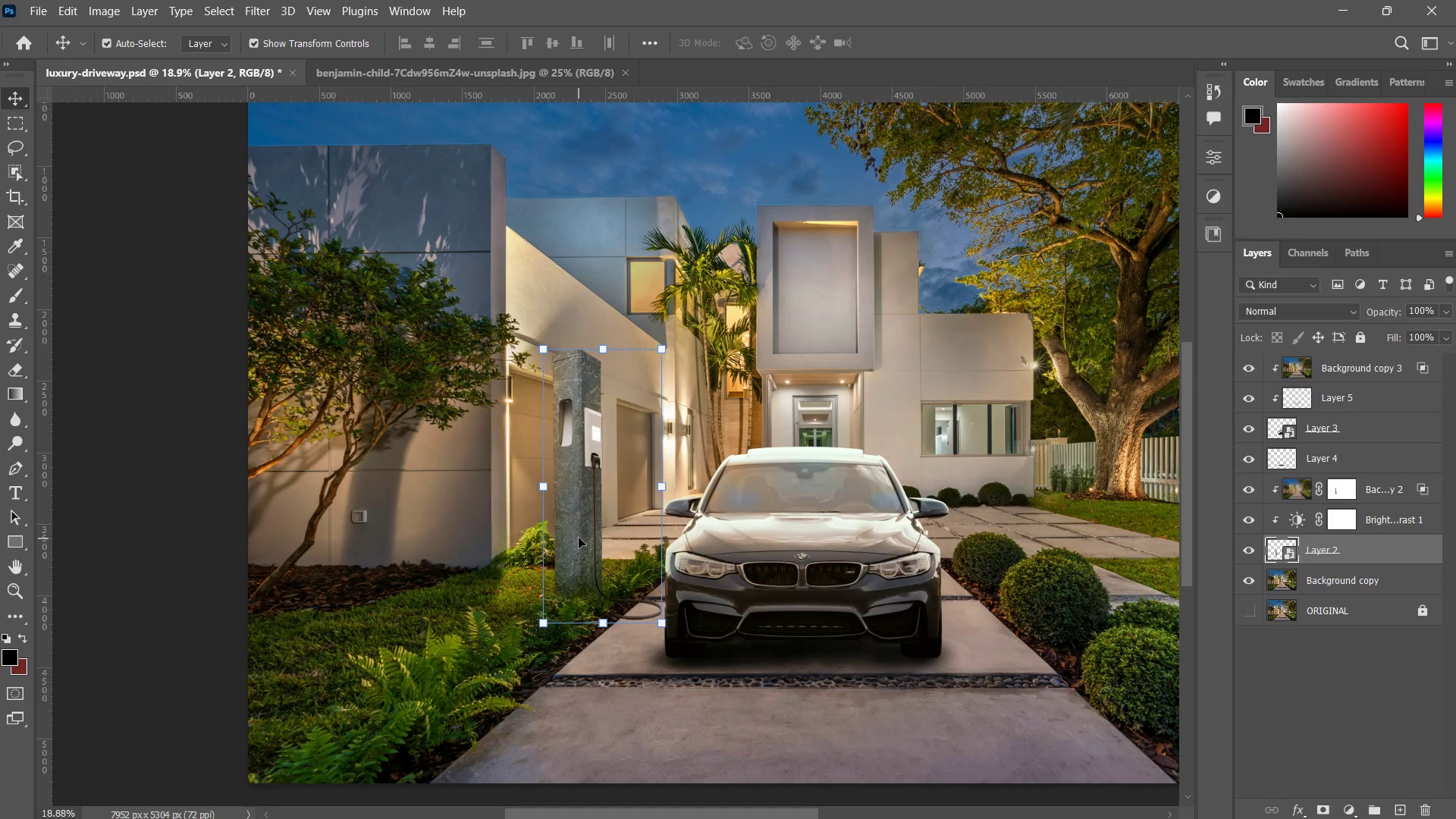 
left_click_drag(start_coordinate=[583, 531], to_coordinate=[542, 587])
 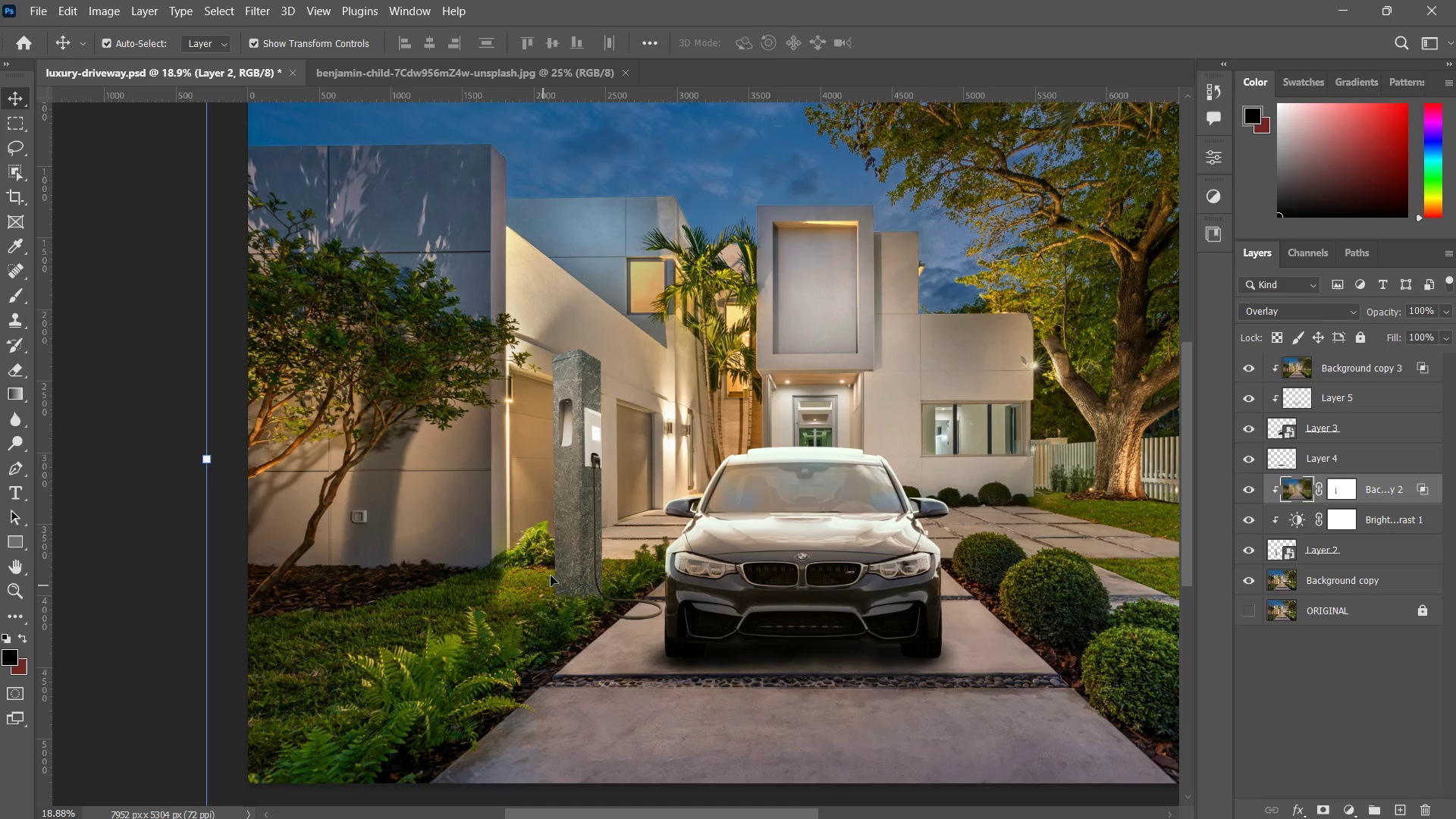 
key(Control+ControlLeft)
 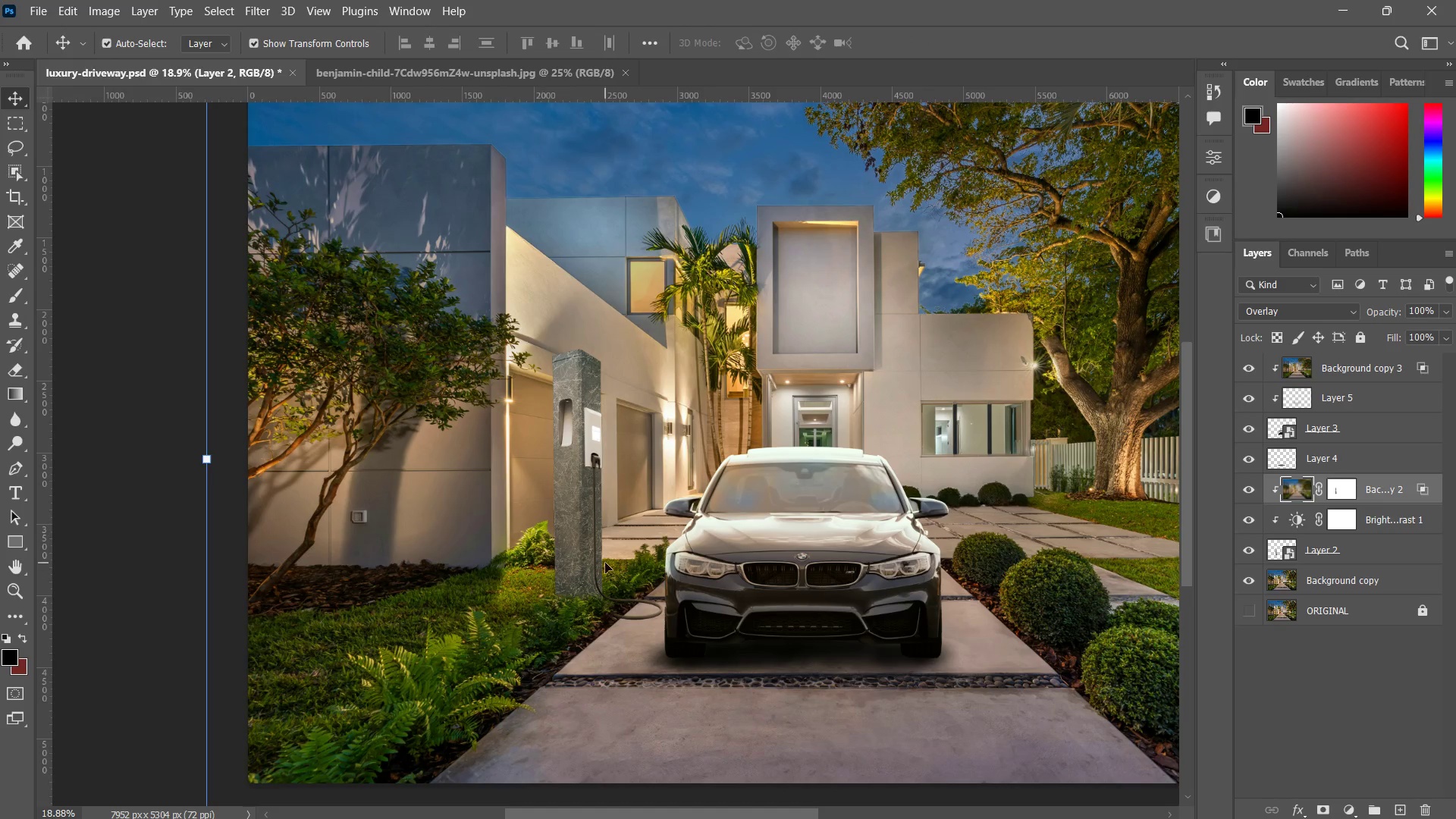 
key(Control+Z)
 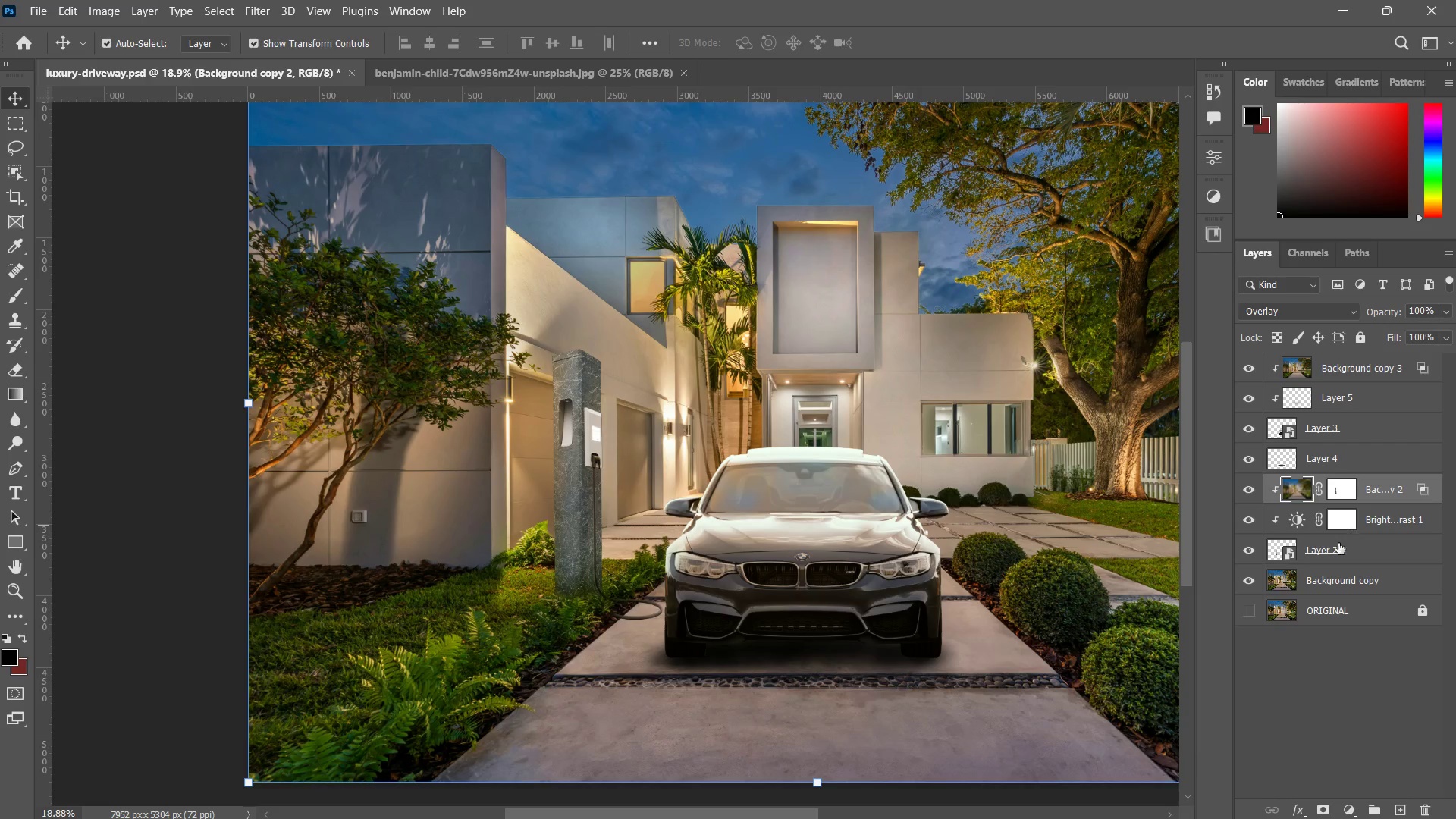 
left_click([1375, 550])
 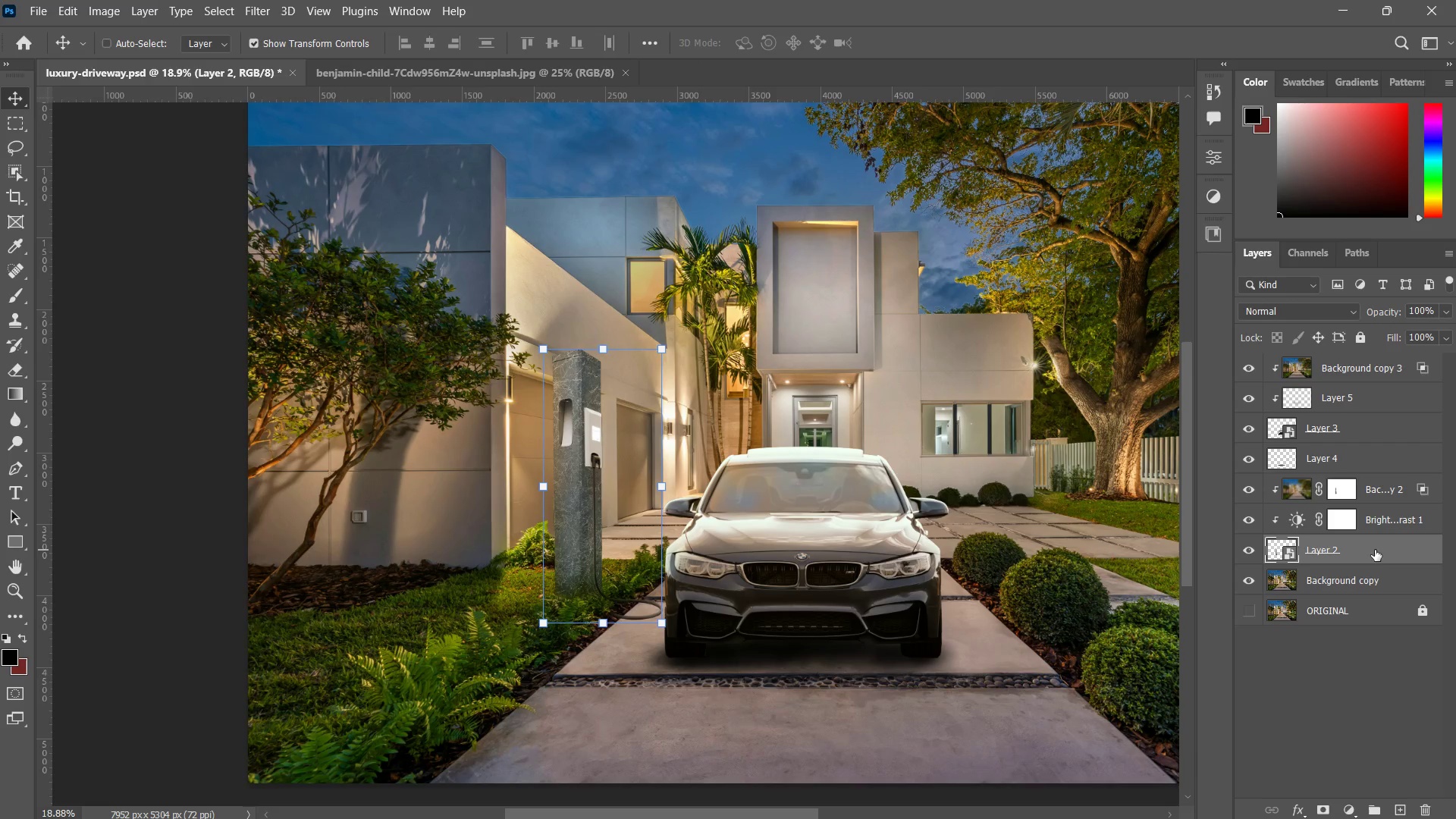 
key(Control+T)
 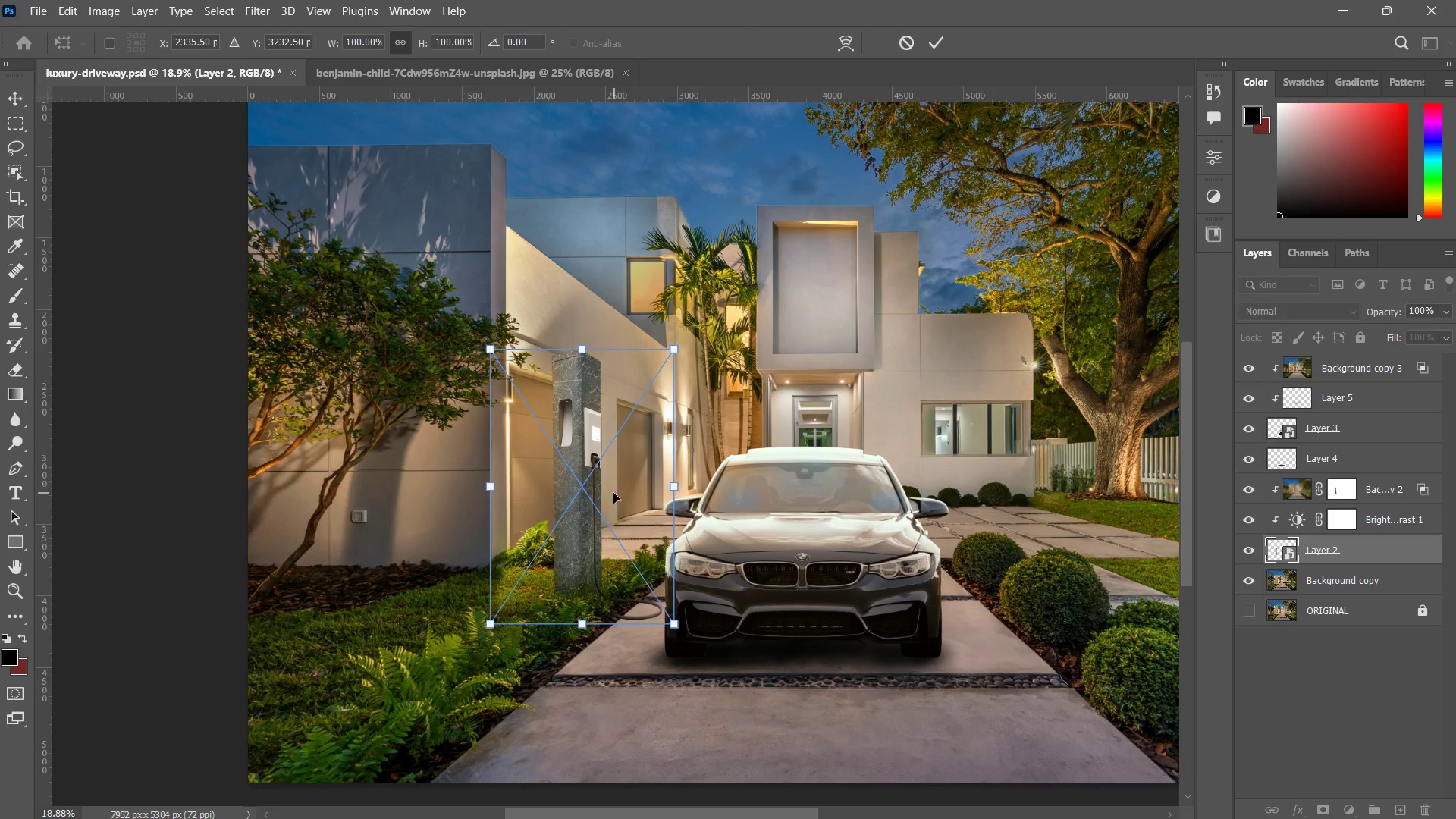 
left_click_drag(start_coordinate=[595, 502], to_coordinate=[479, 598])
 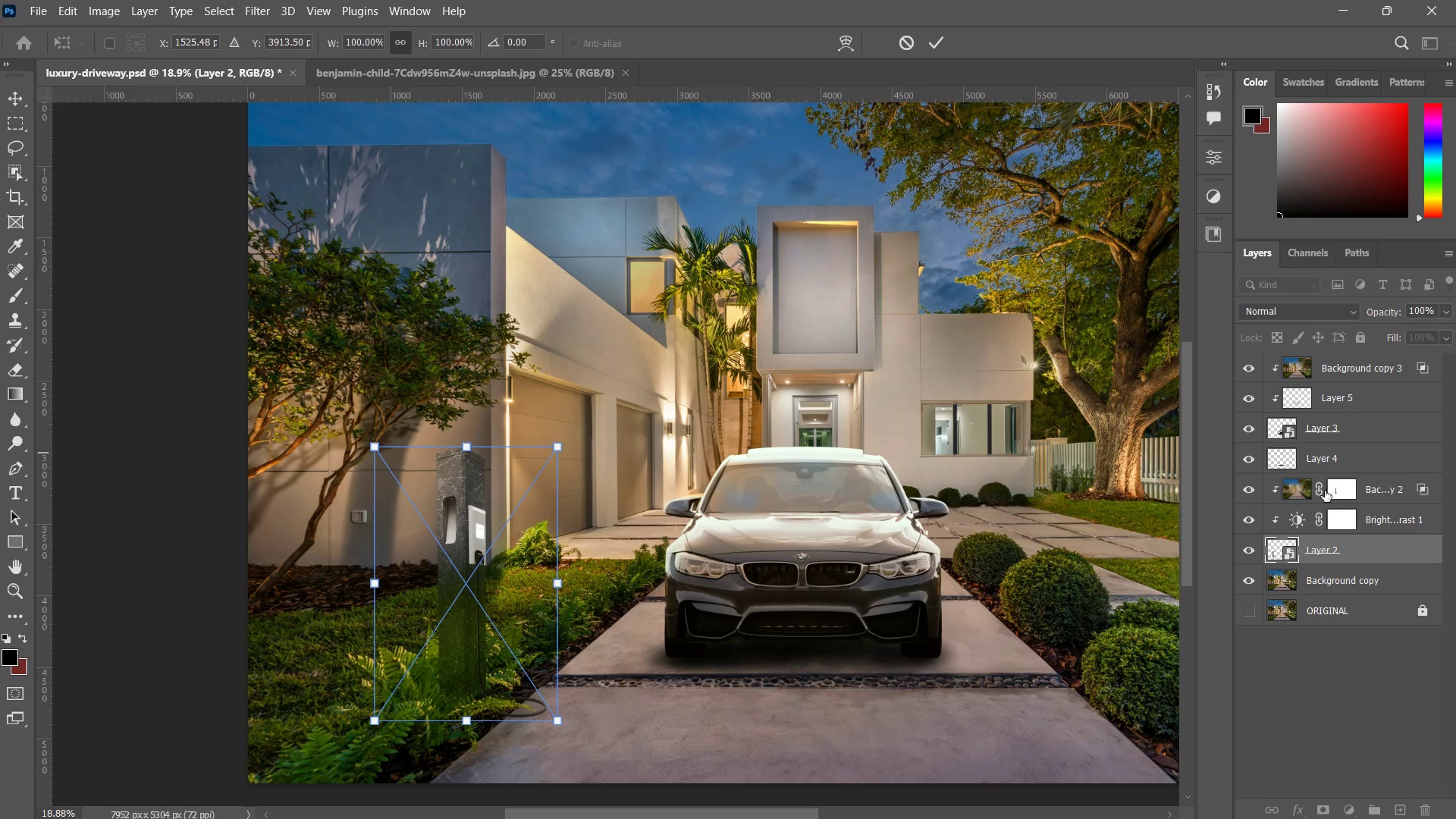 
wait(6.62)
 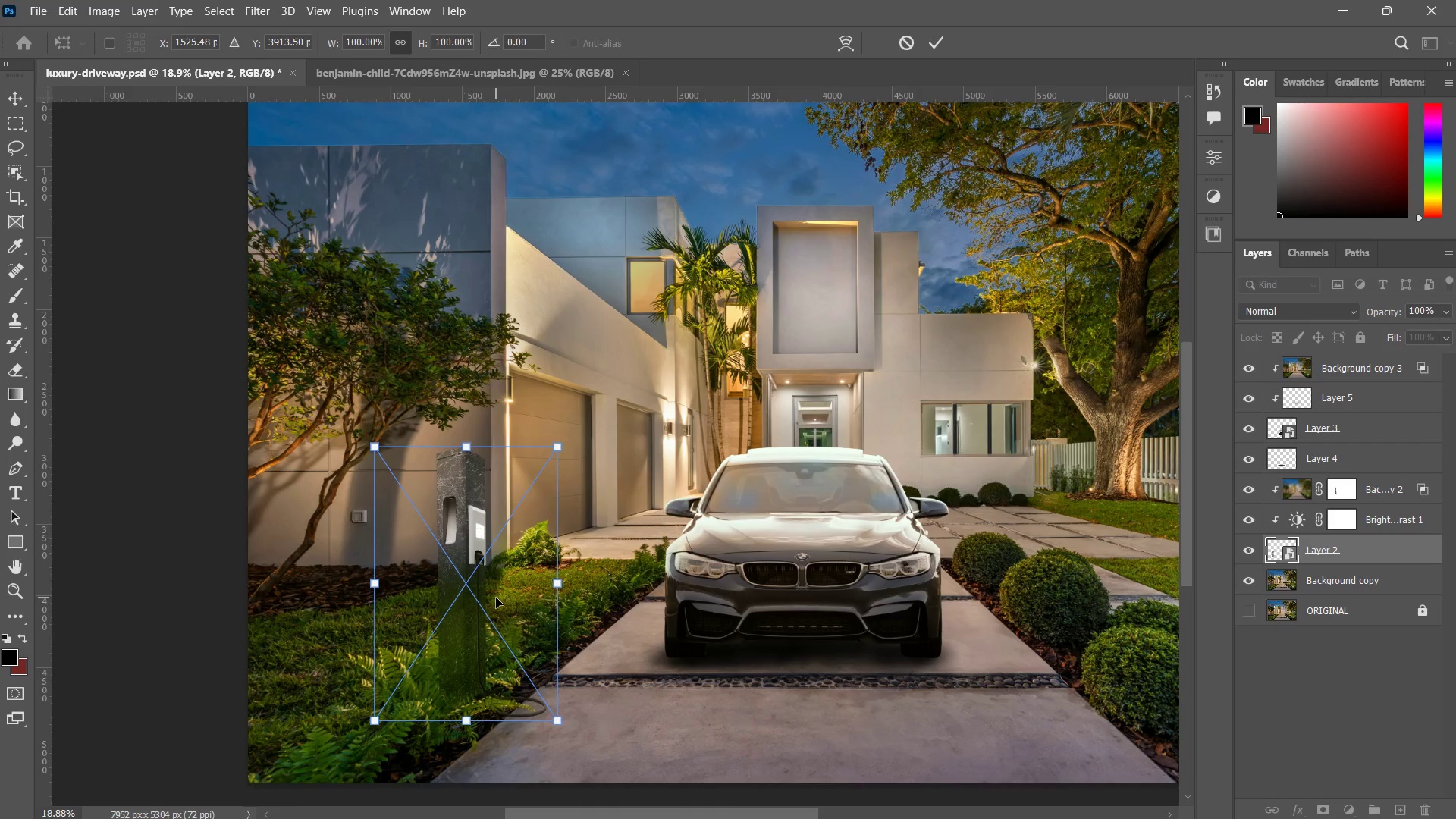 
left_click([1350, 491])
 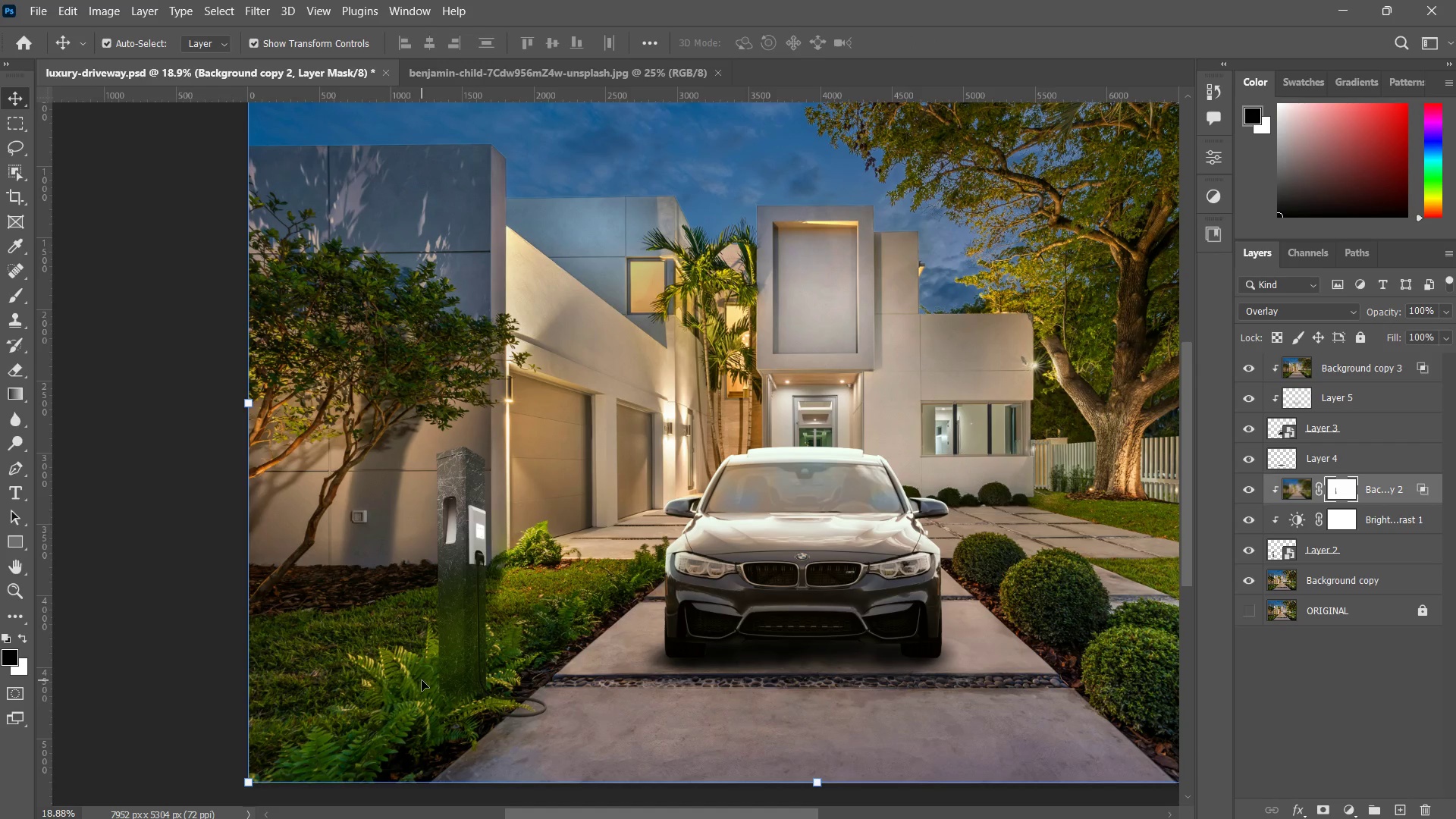 
left_click([435, 686])
 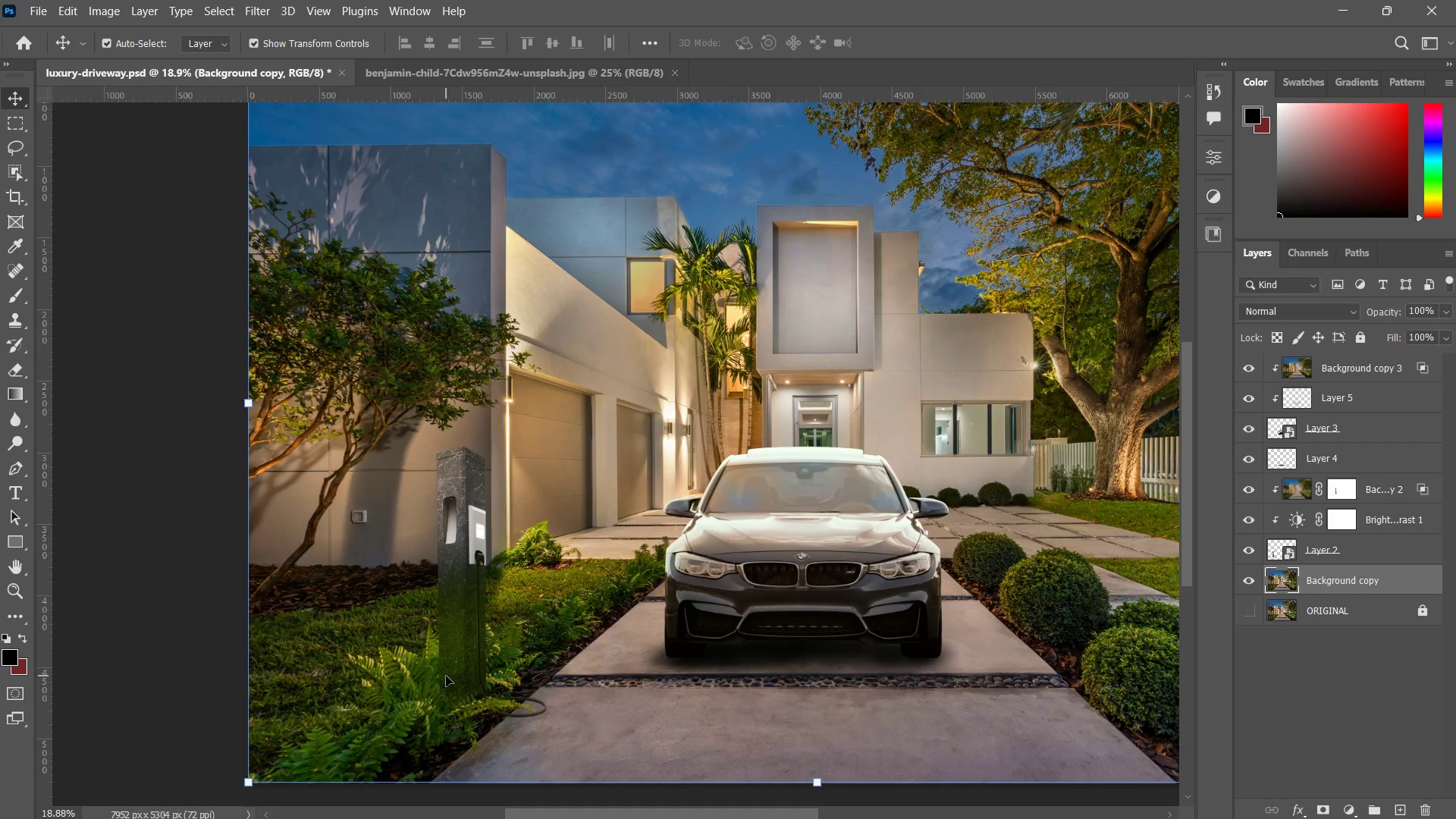 
type(zz)
 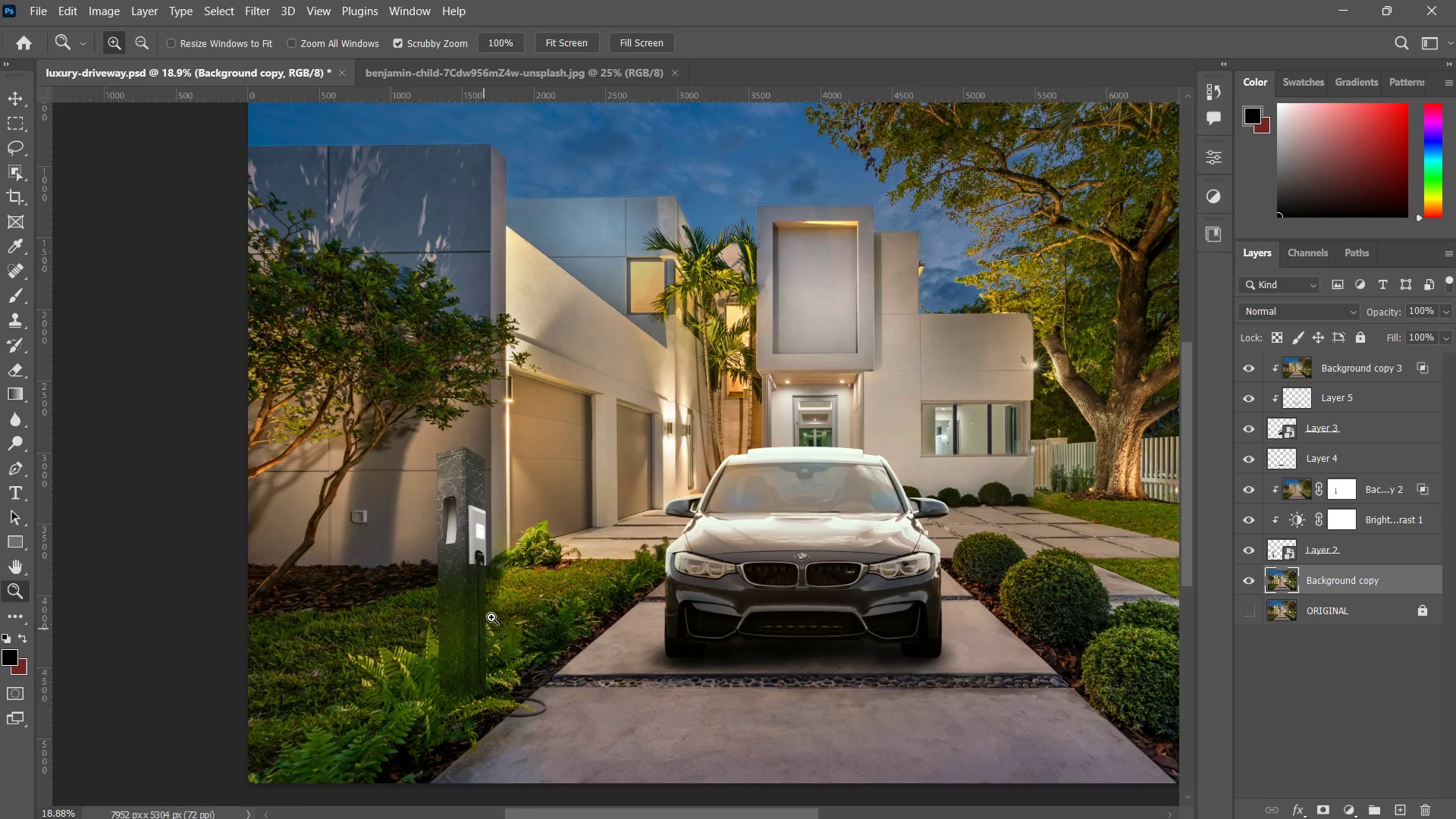 
left_click_drag(start_coordinate=[495, 613], to_coordinate=[520, 578])
 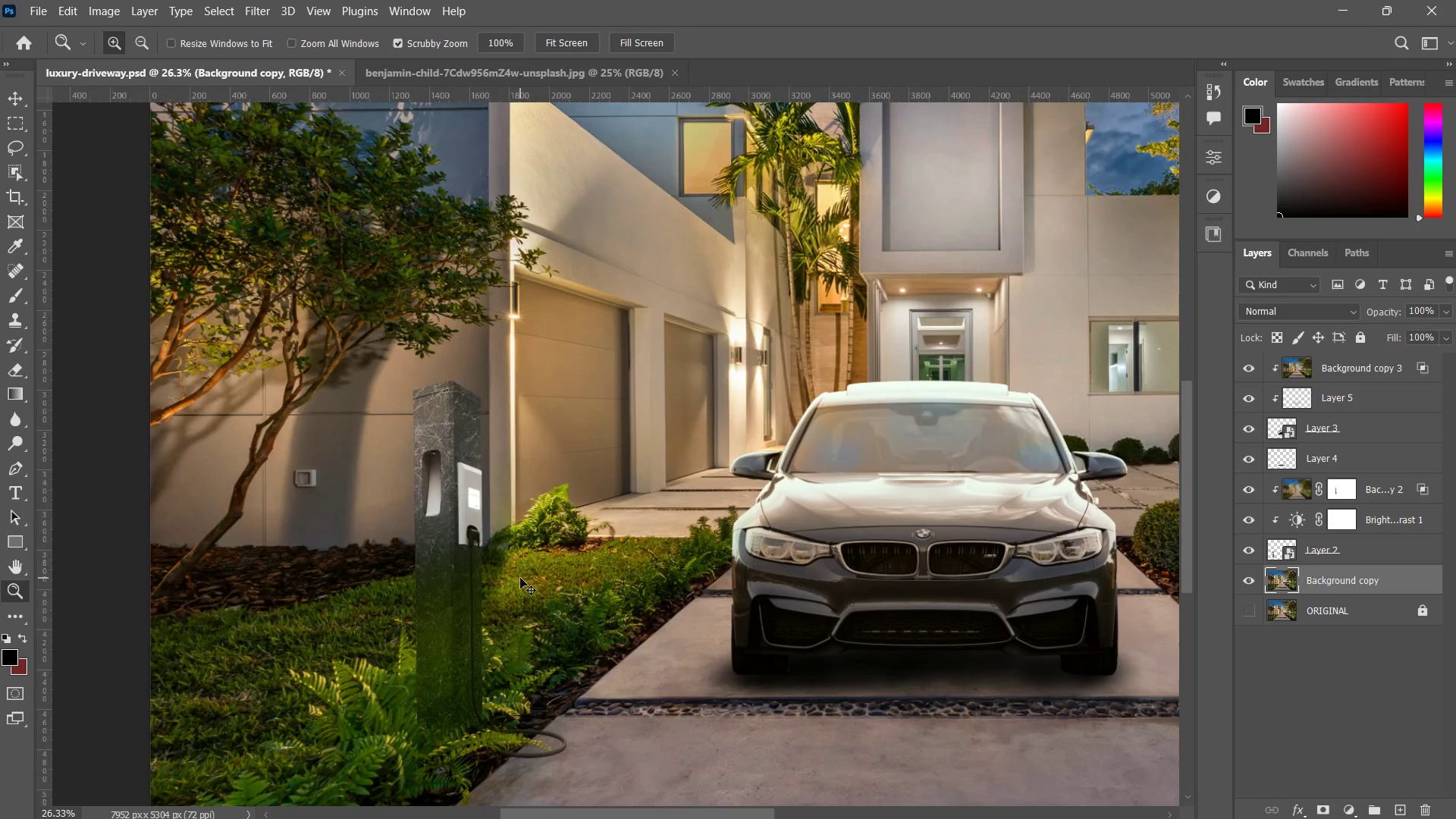 
key(Control+Z)
 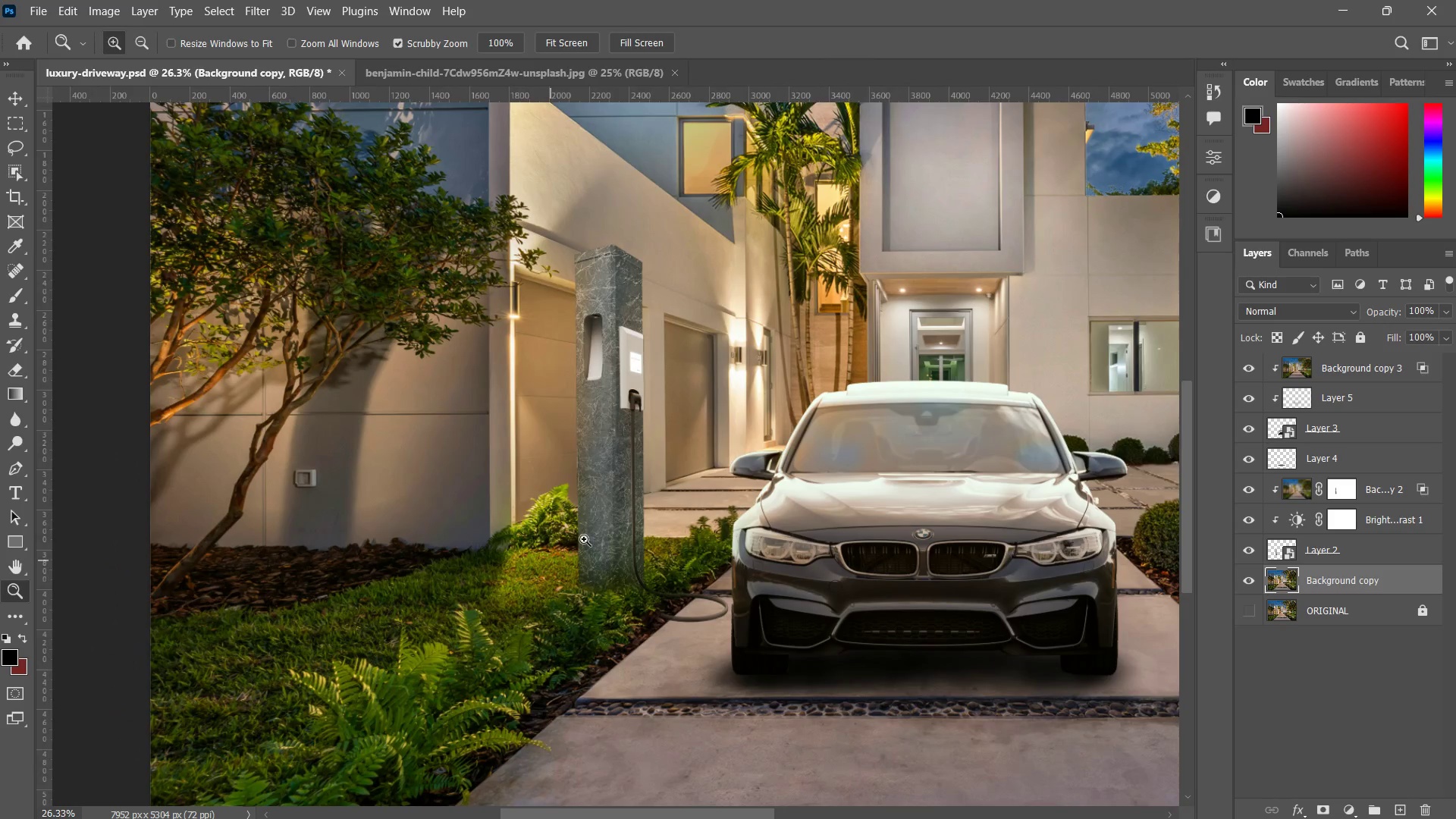 
type(zz)
 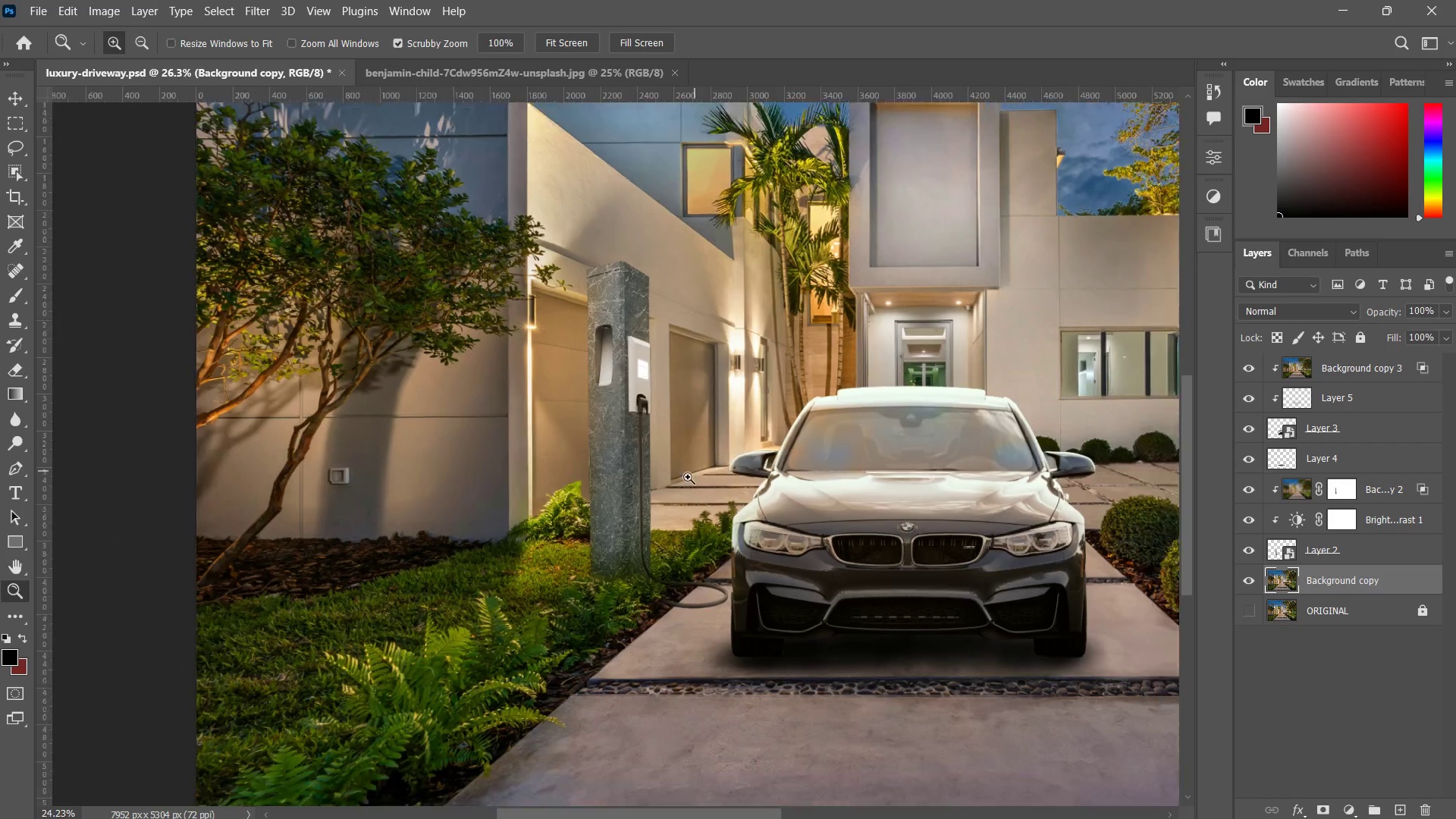 
left_click_drag(start_coordinate=[726, 443], to_coordinate=[726, 475])
 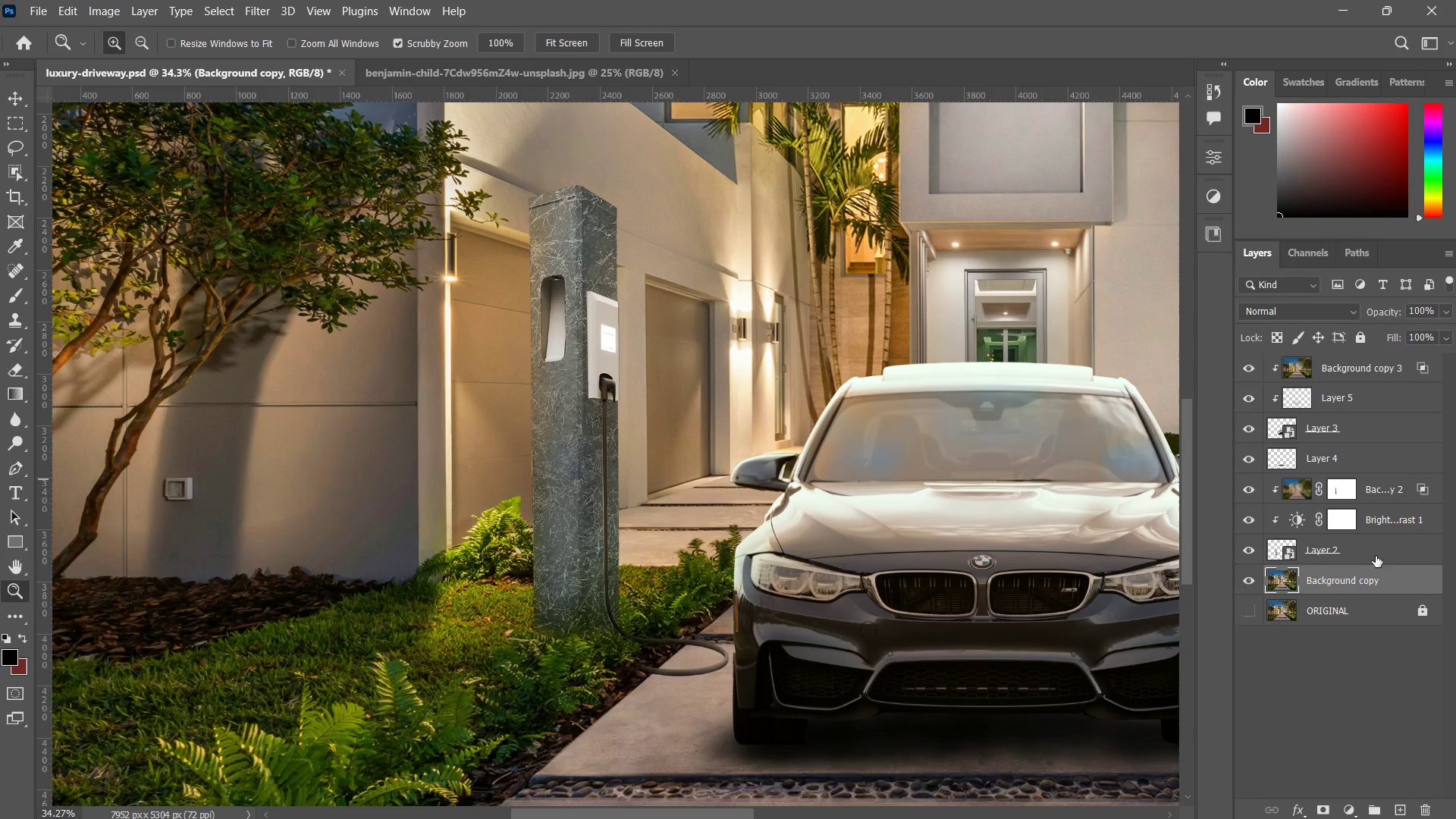 
left_click([1365, 548])
 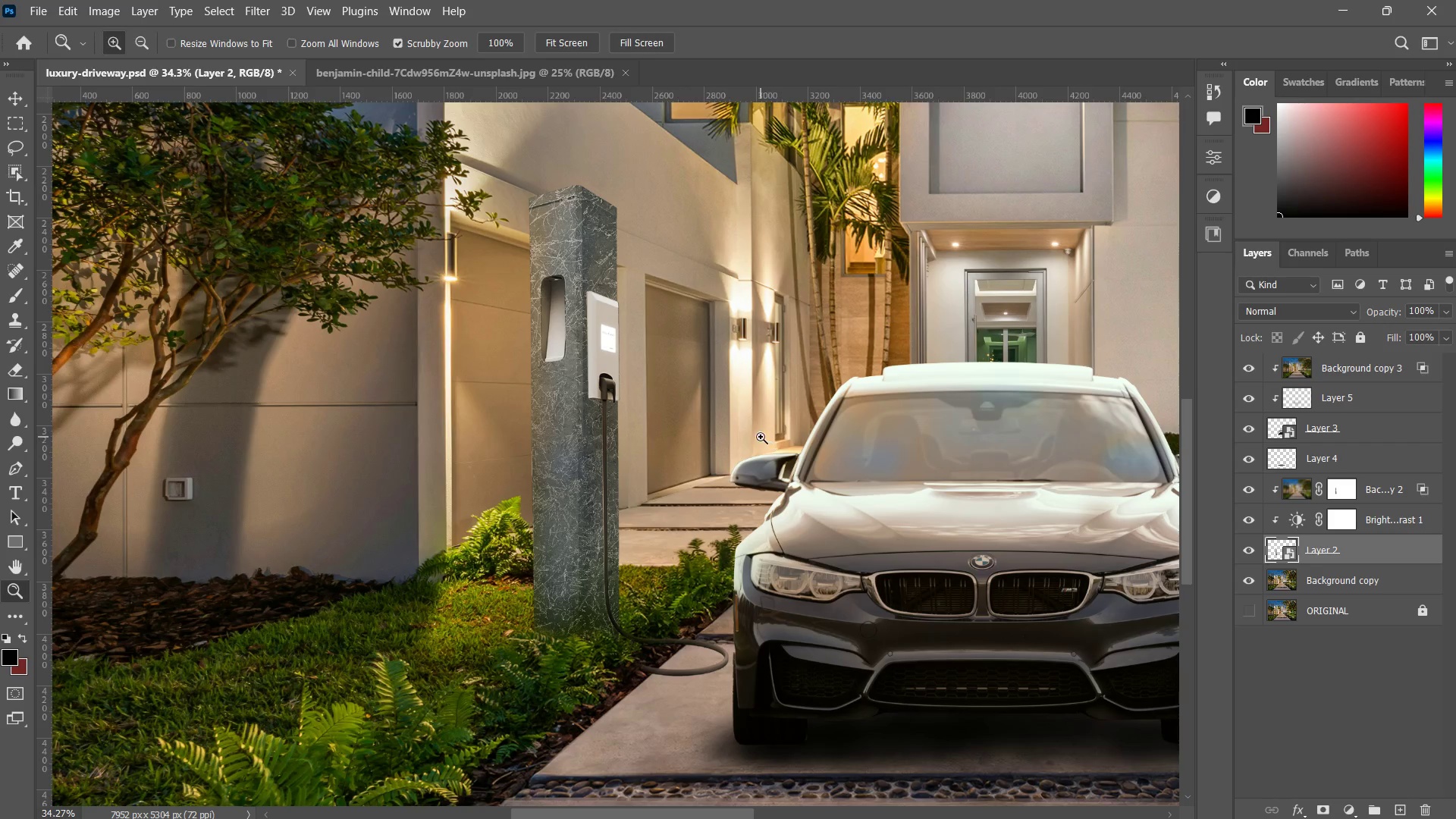 
key(V)
 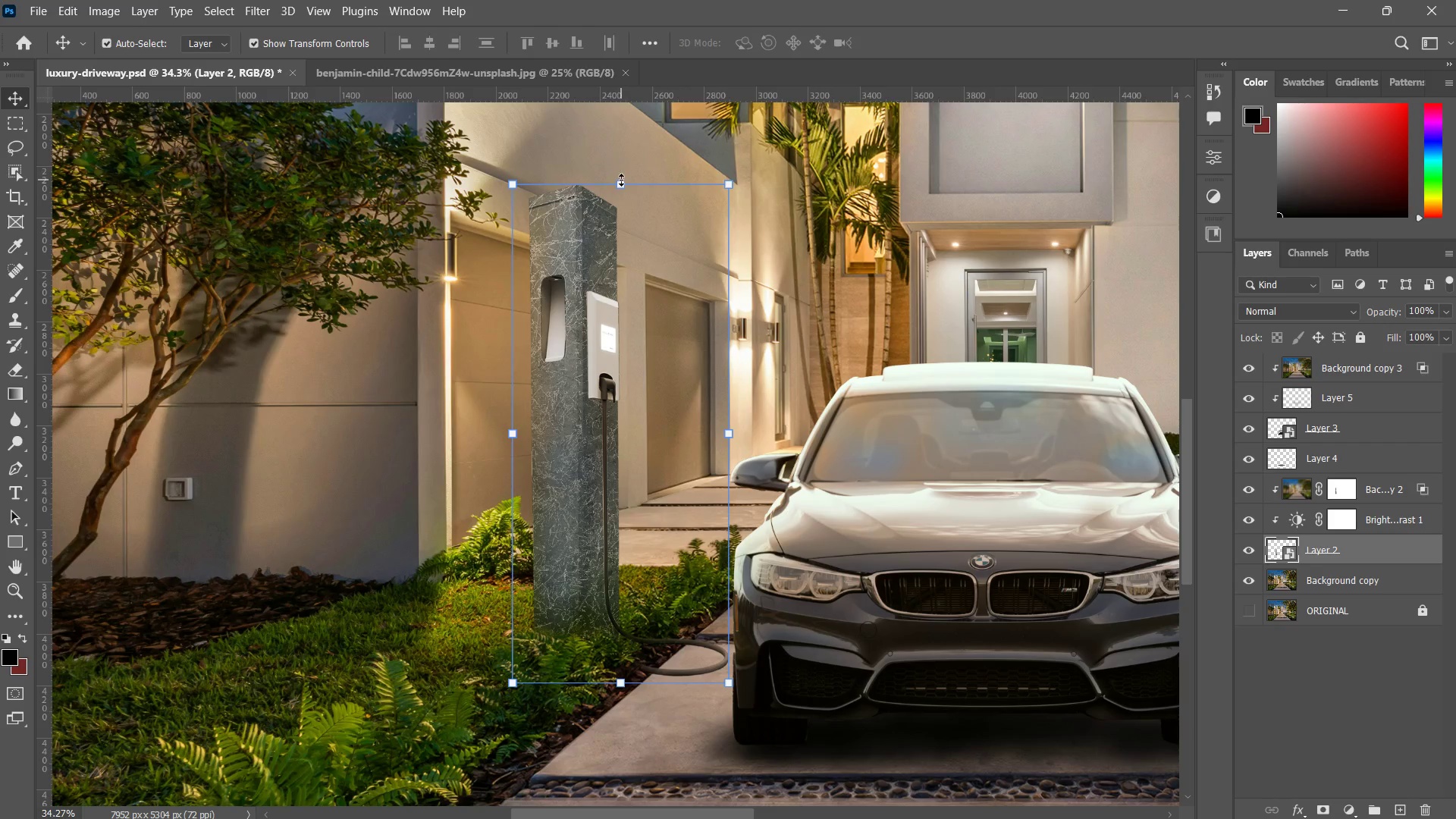 
left_click_drag(start_coordinate=[623, 180], to_coordinate=[606, 262])
 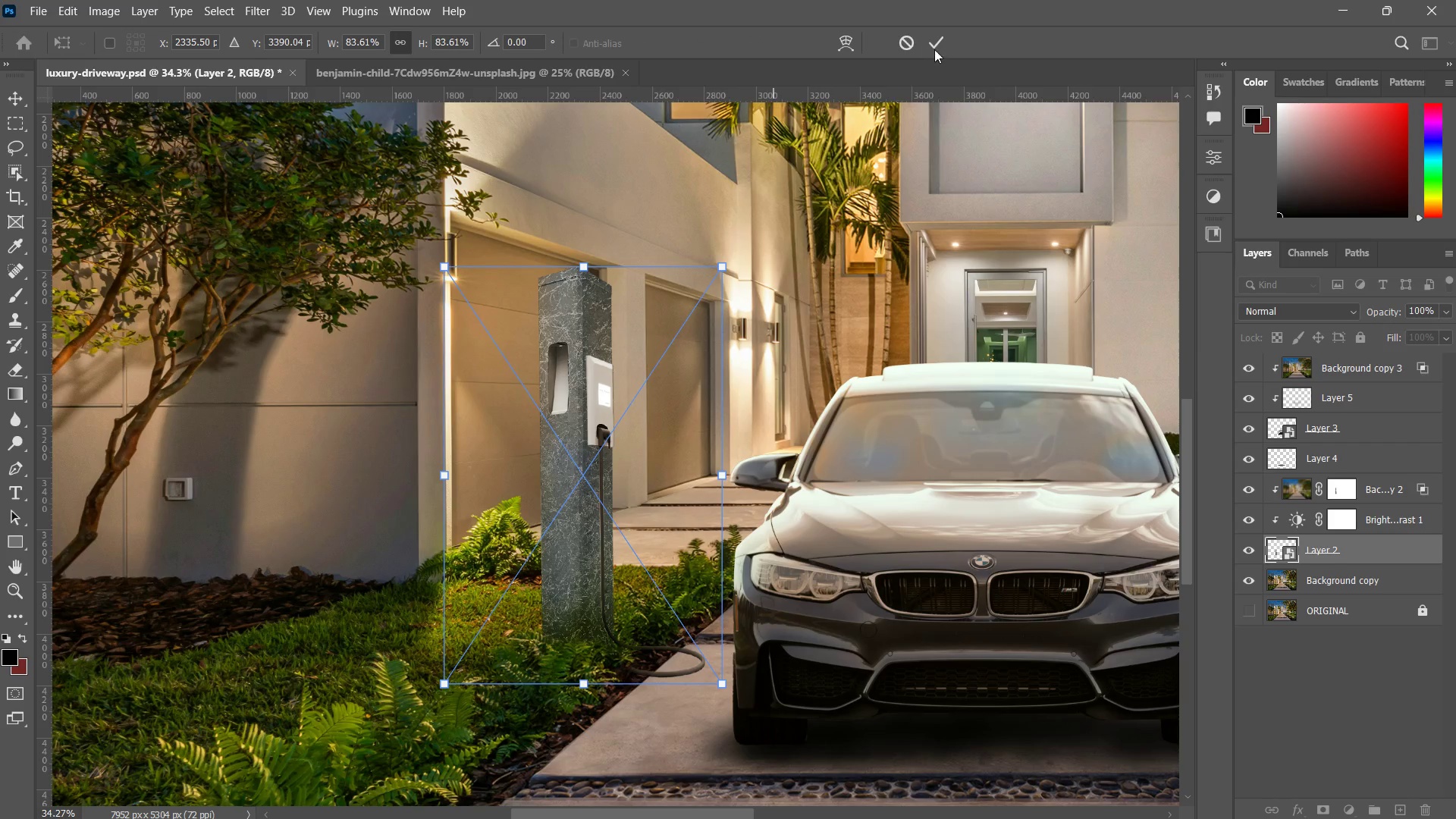 
left_click([938, 44])
 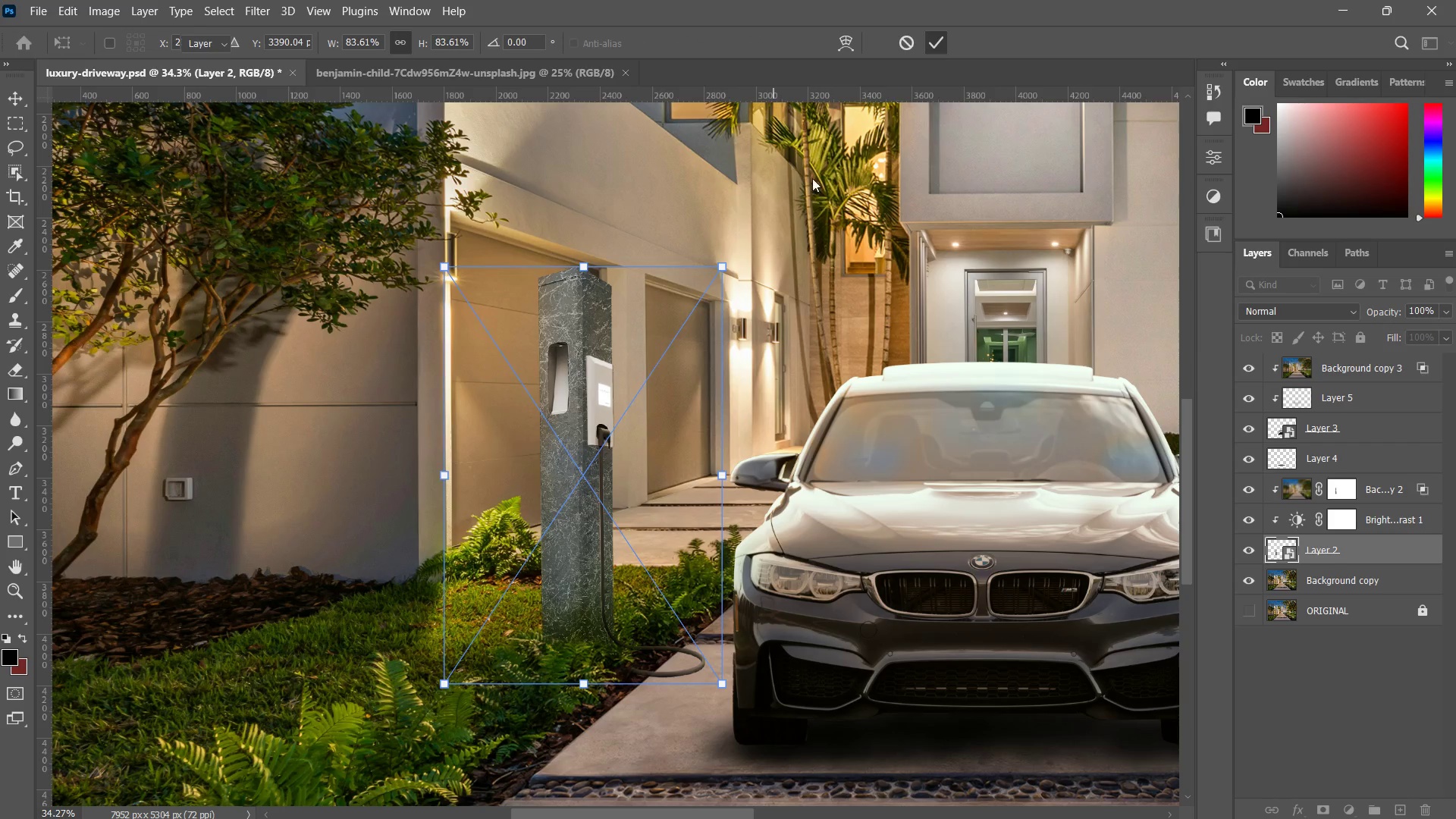 
type(zzz)
 